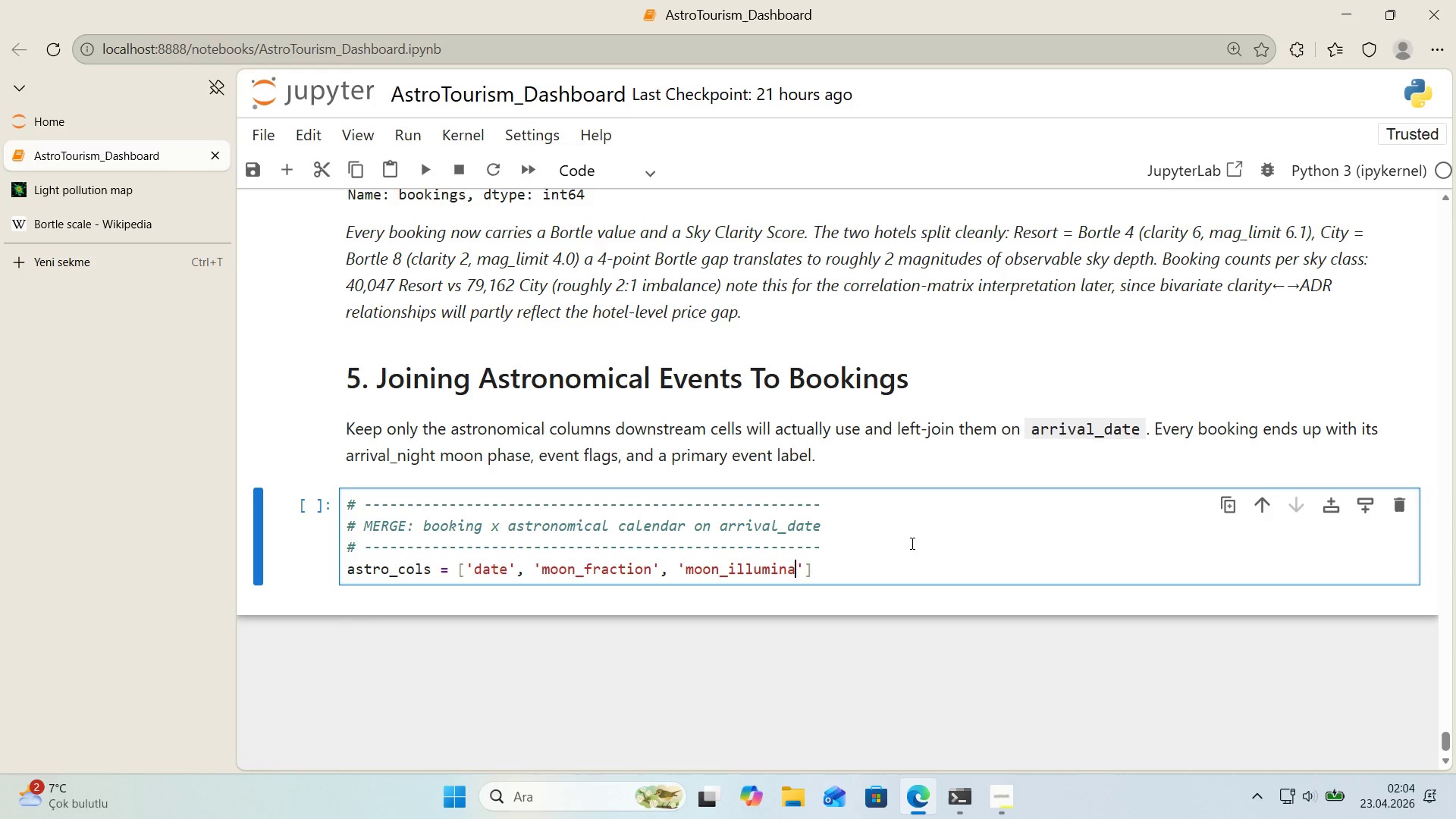 
key(ArrowRight)
 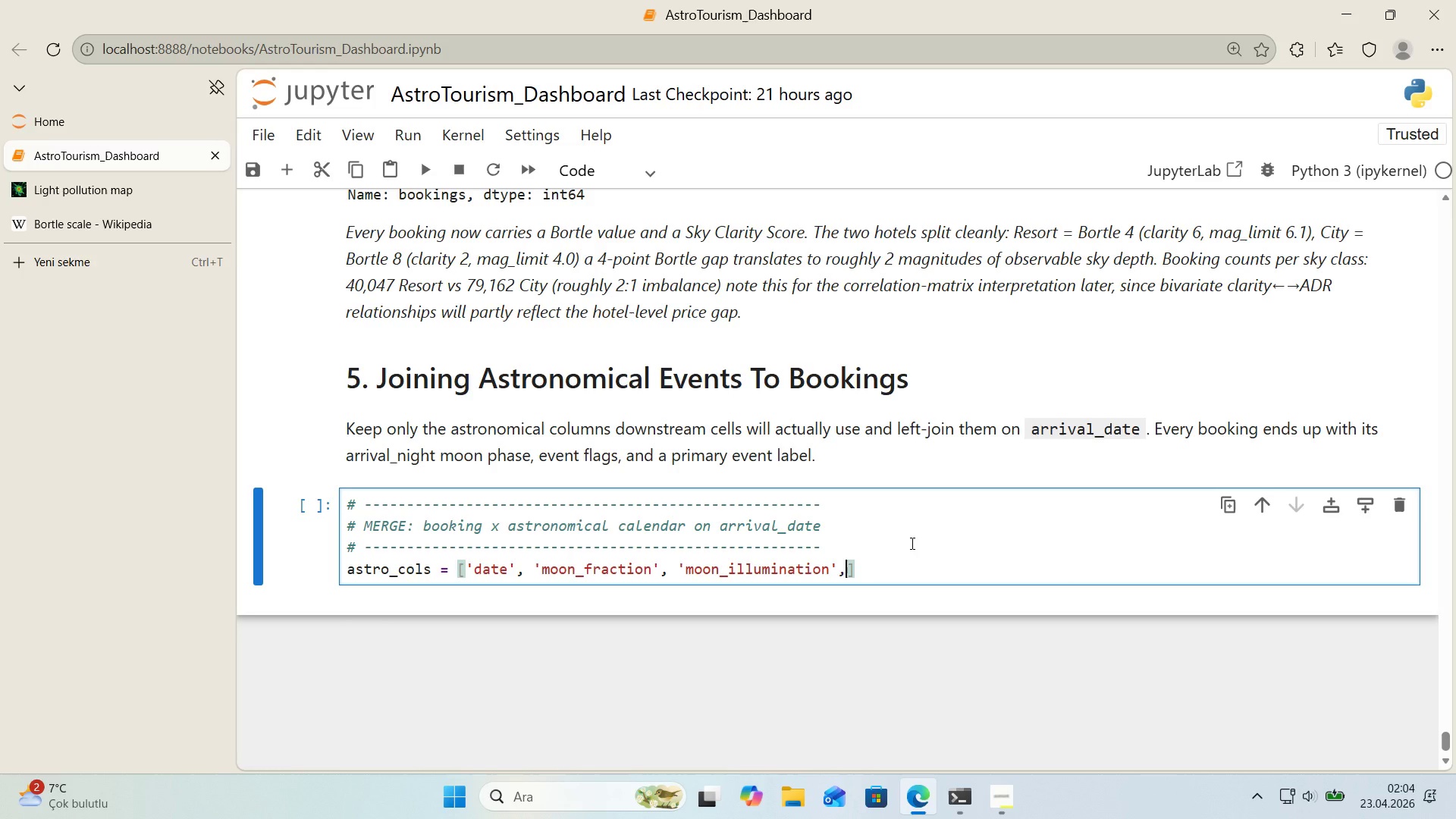 
type(, @@)
 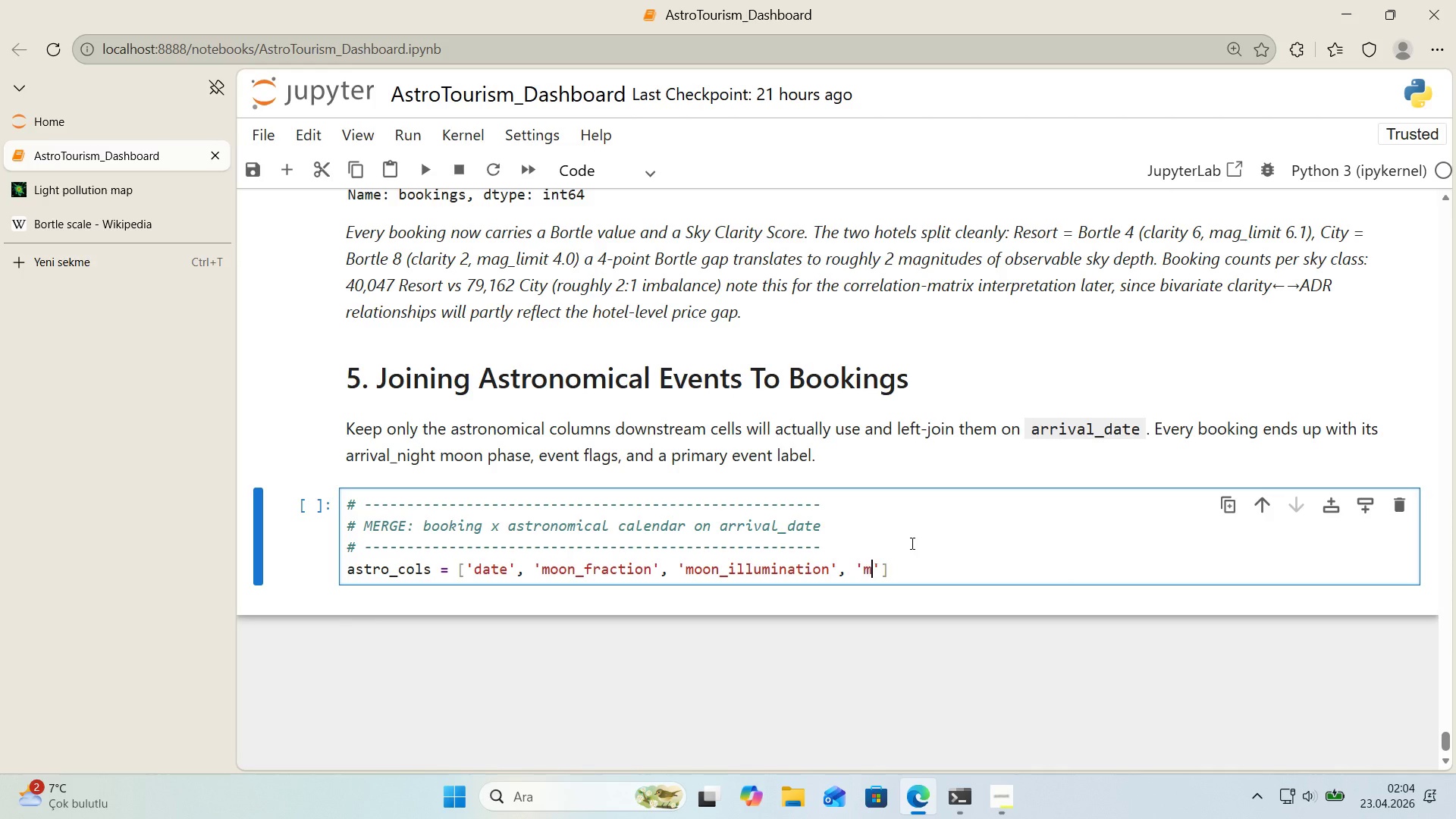 
 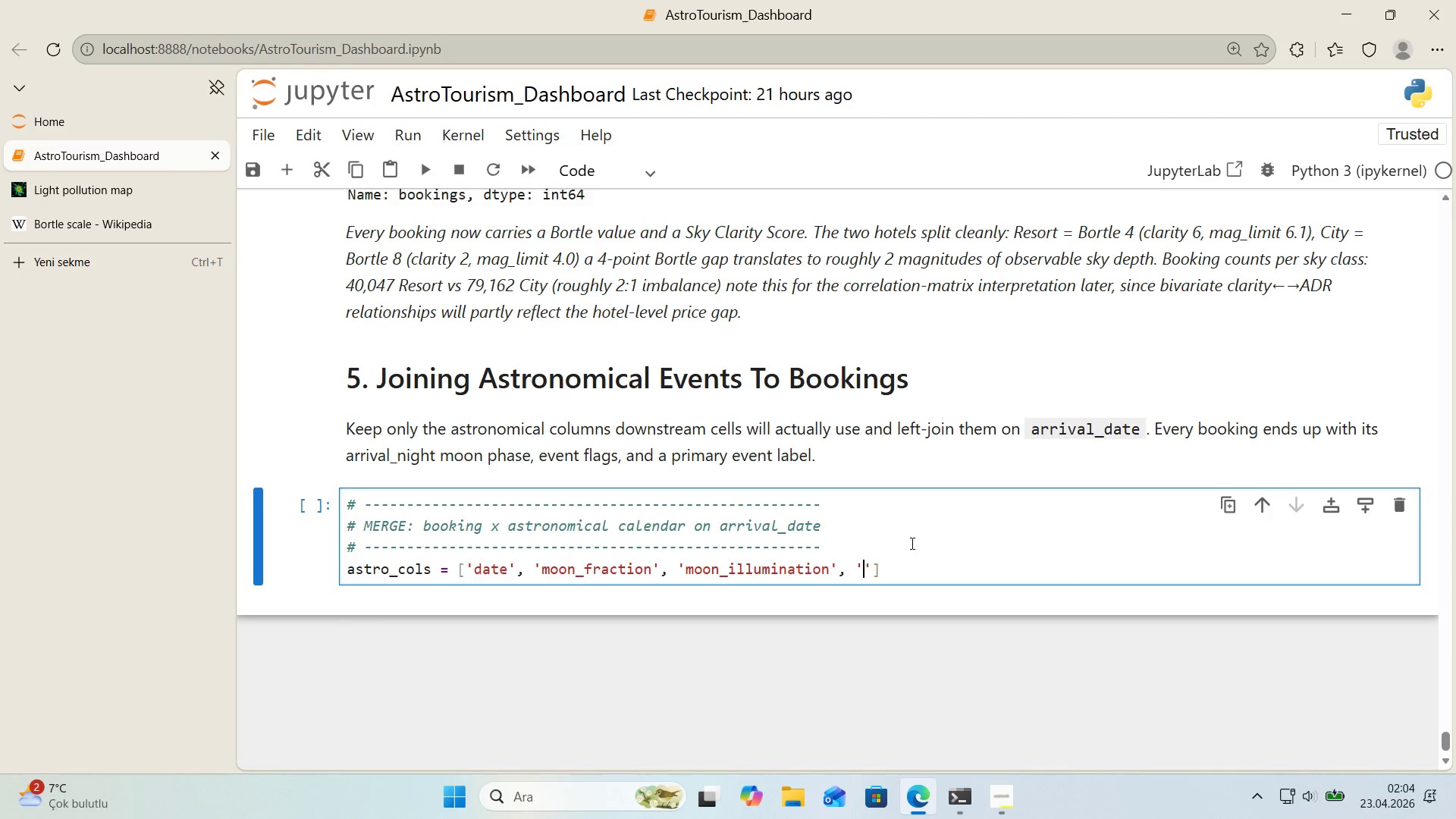 
key(ArrowLeft)
 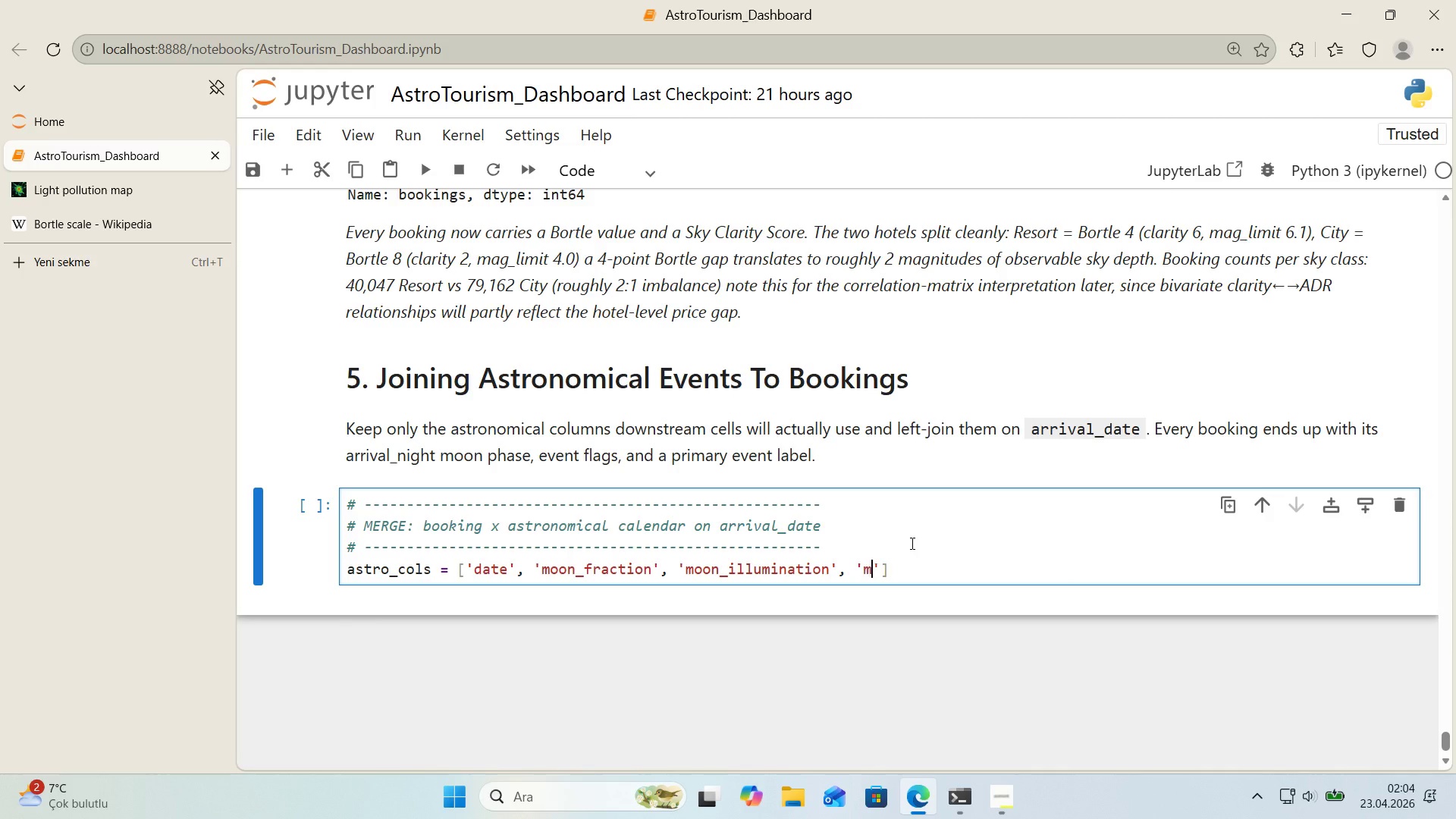 
type(moon_phase)
 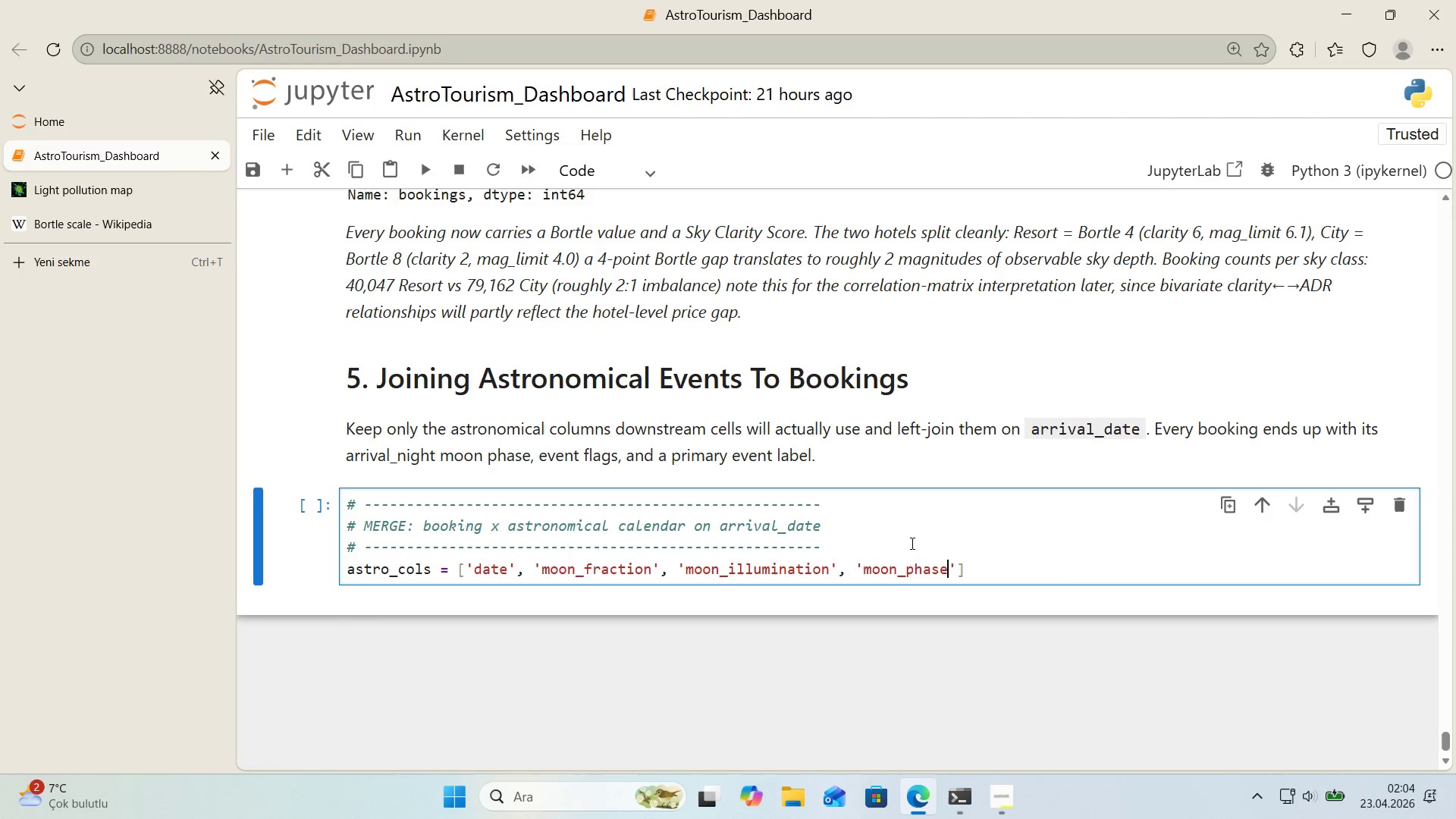 
key(ArrowRight)
 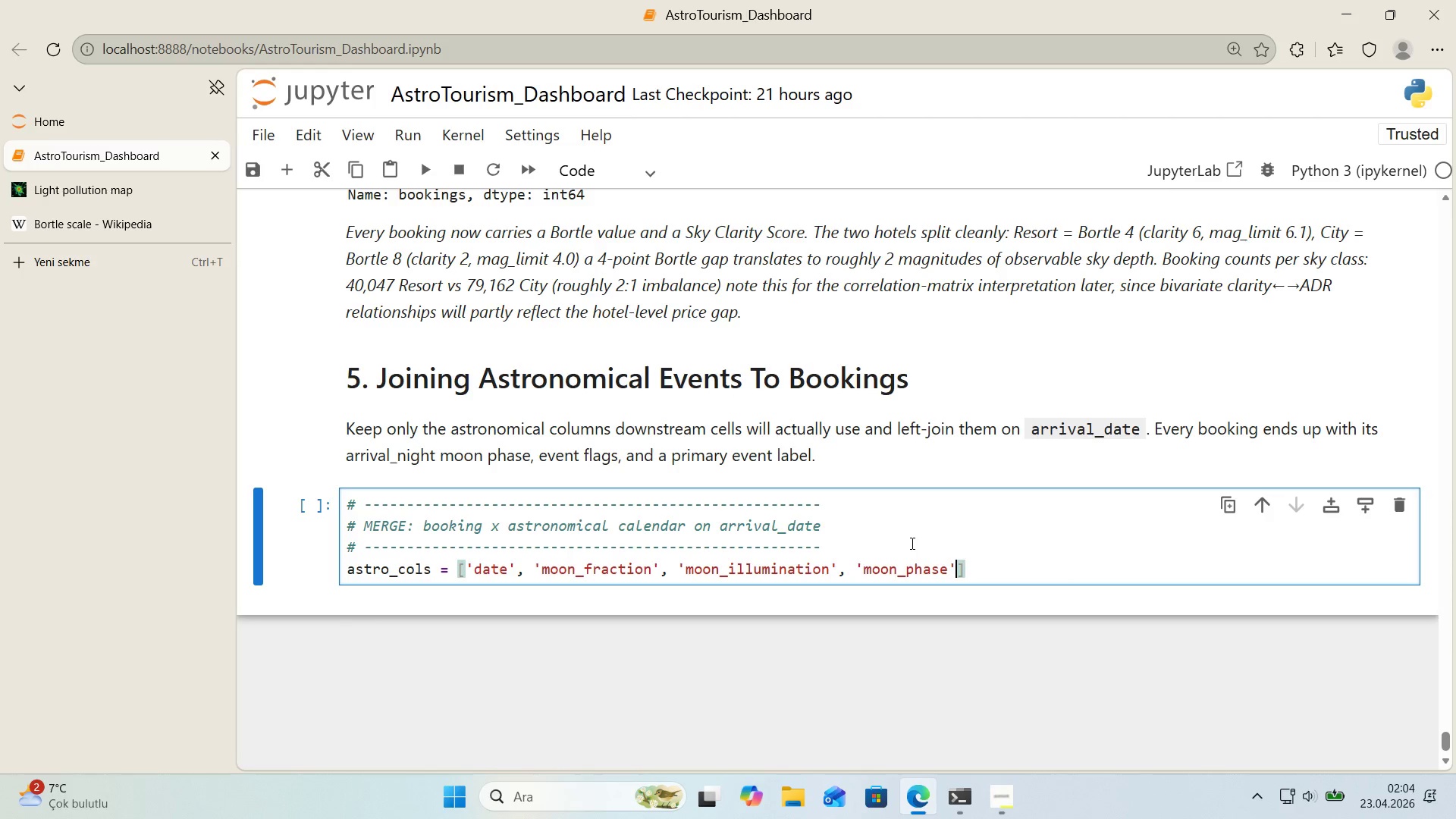 
type(, @@)
 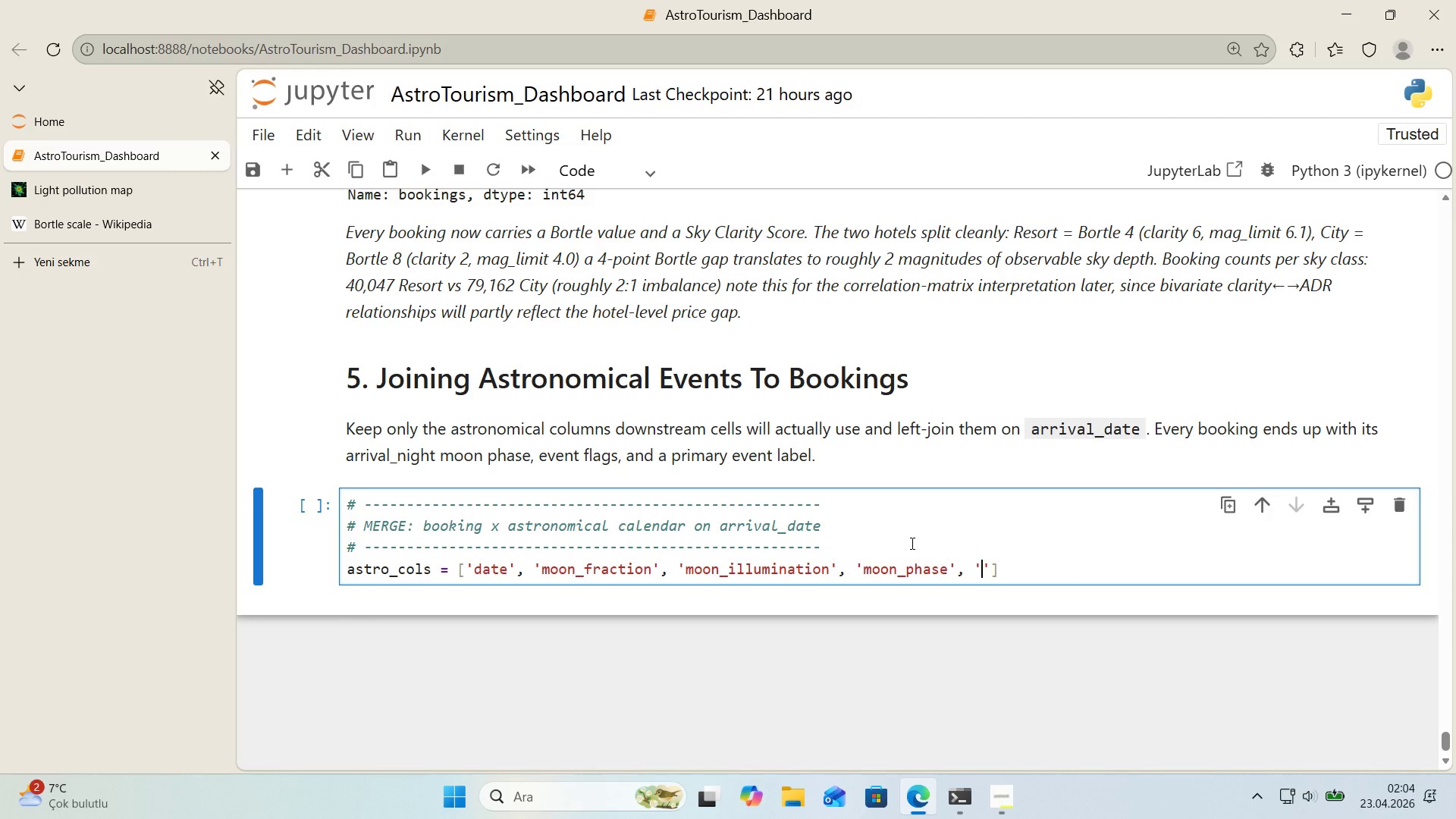 
 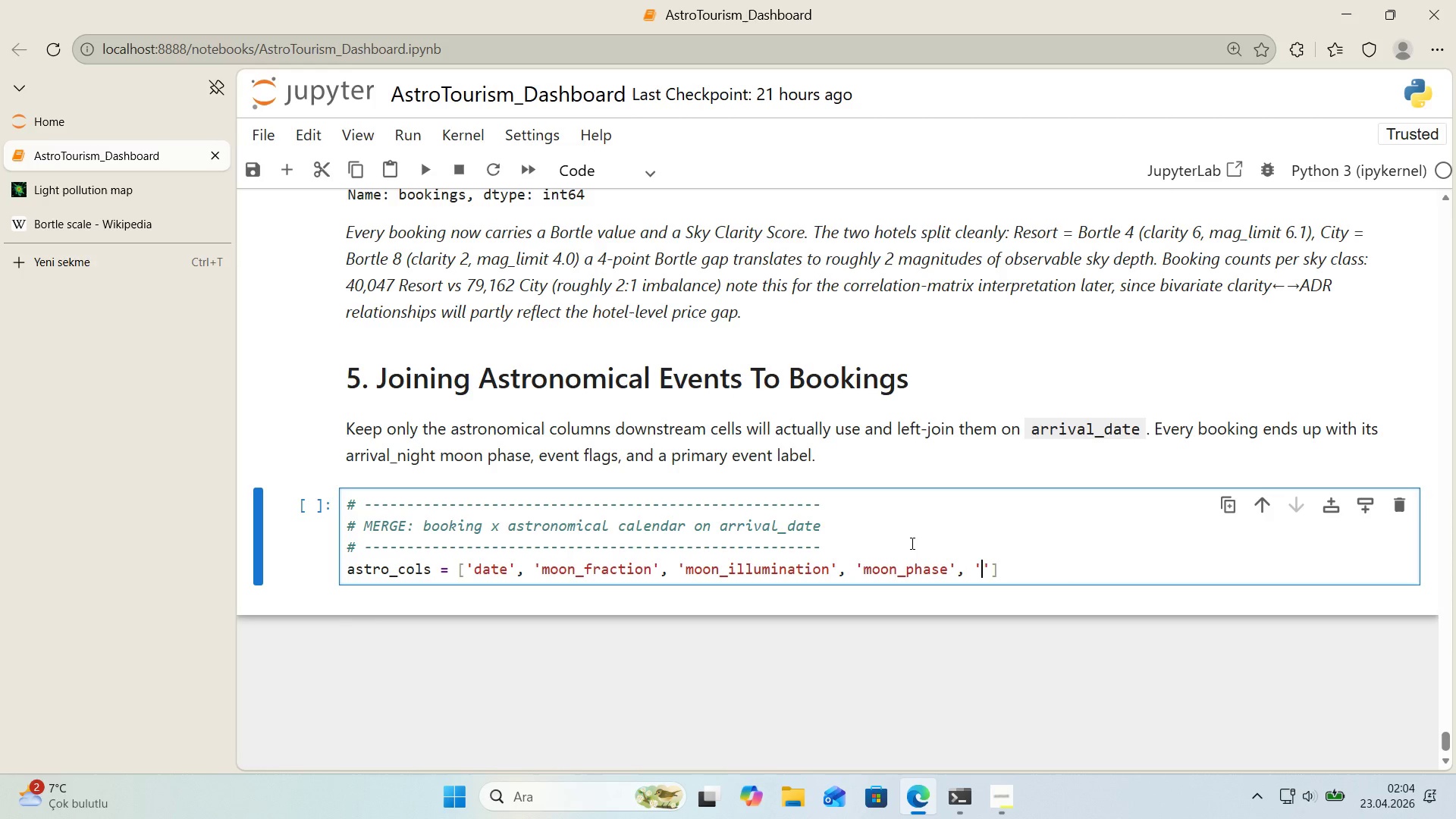 
key(ArrowLeft)
 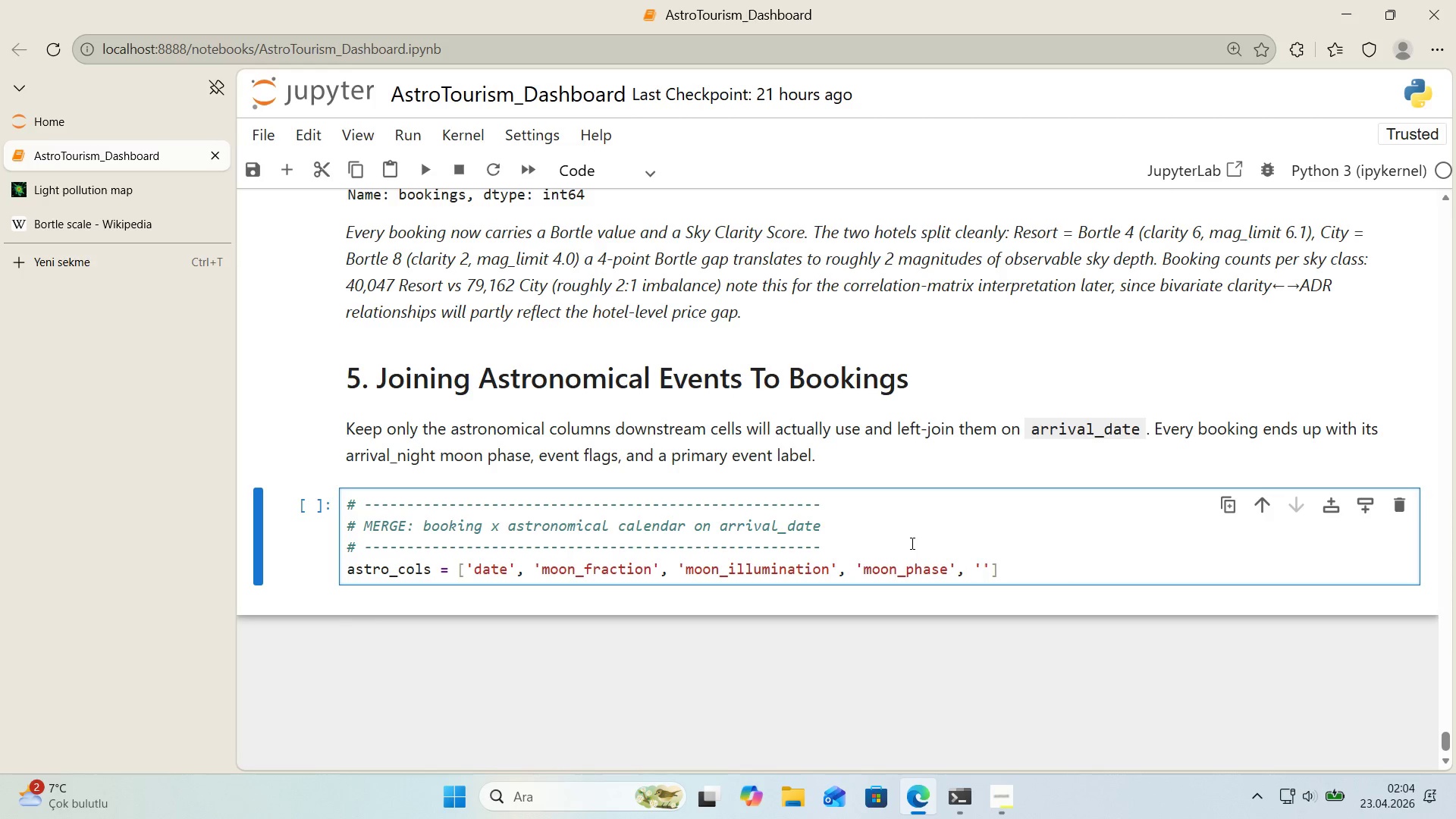 
type('s_dark_sky_n'ght)
 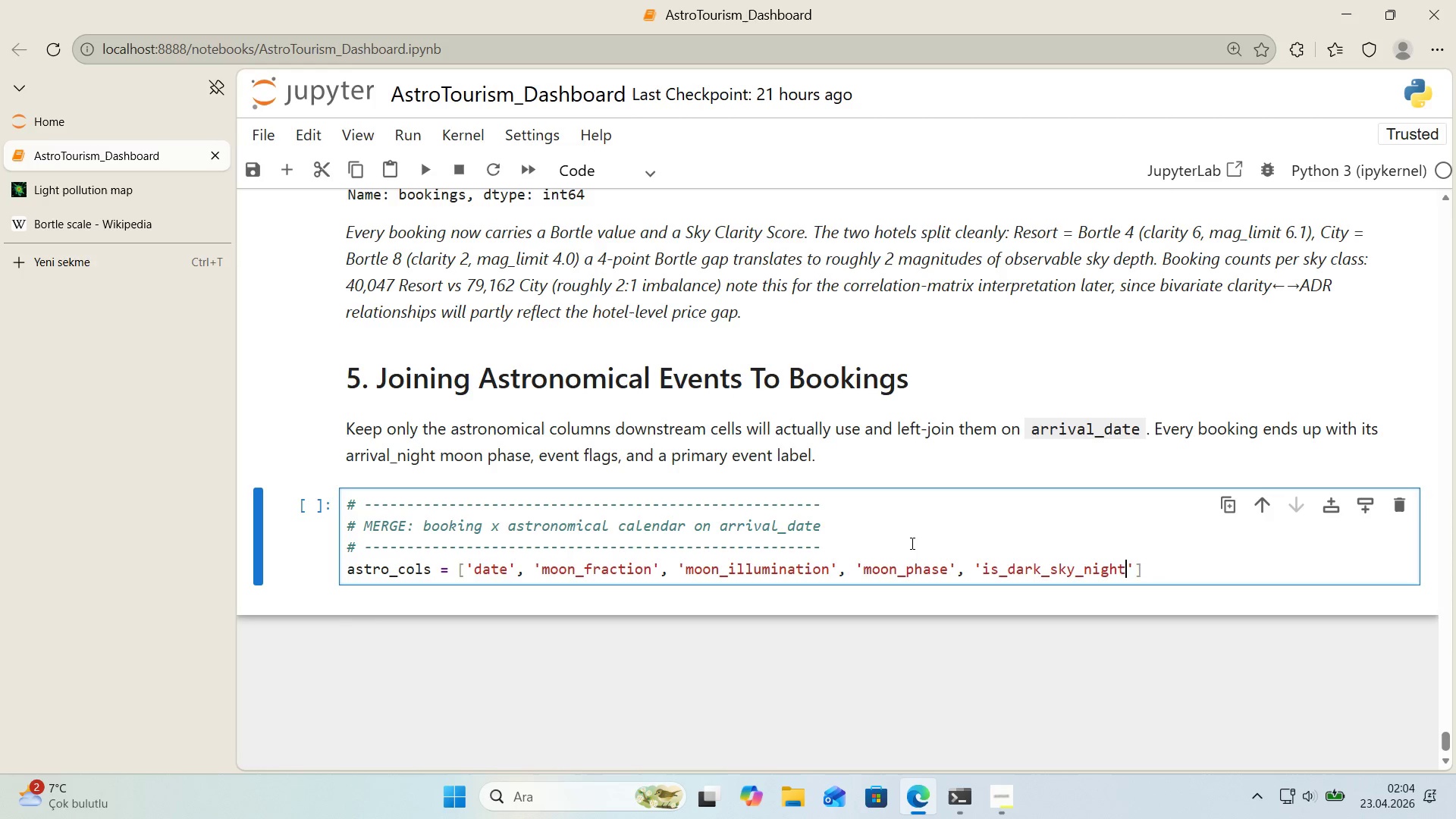 
key(ArrowRight)
 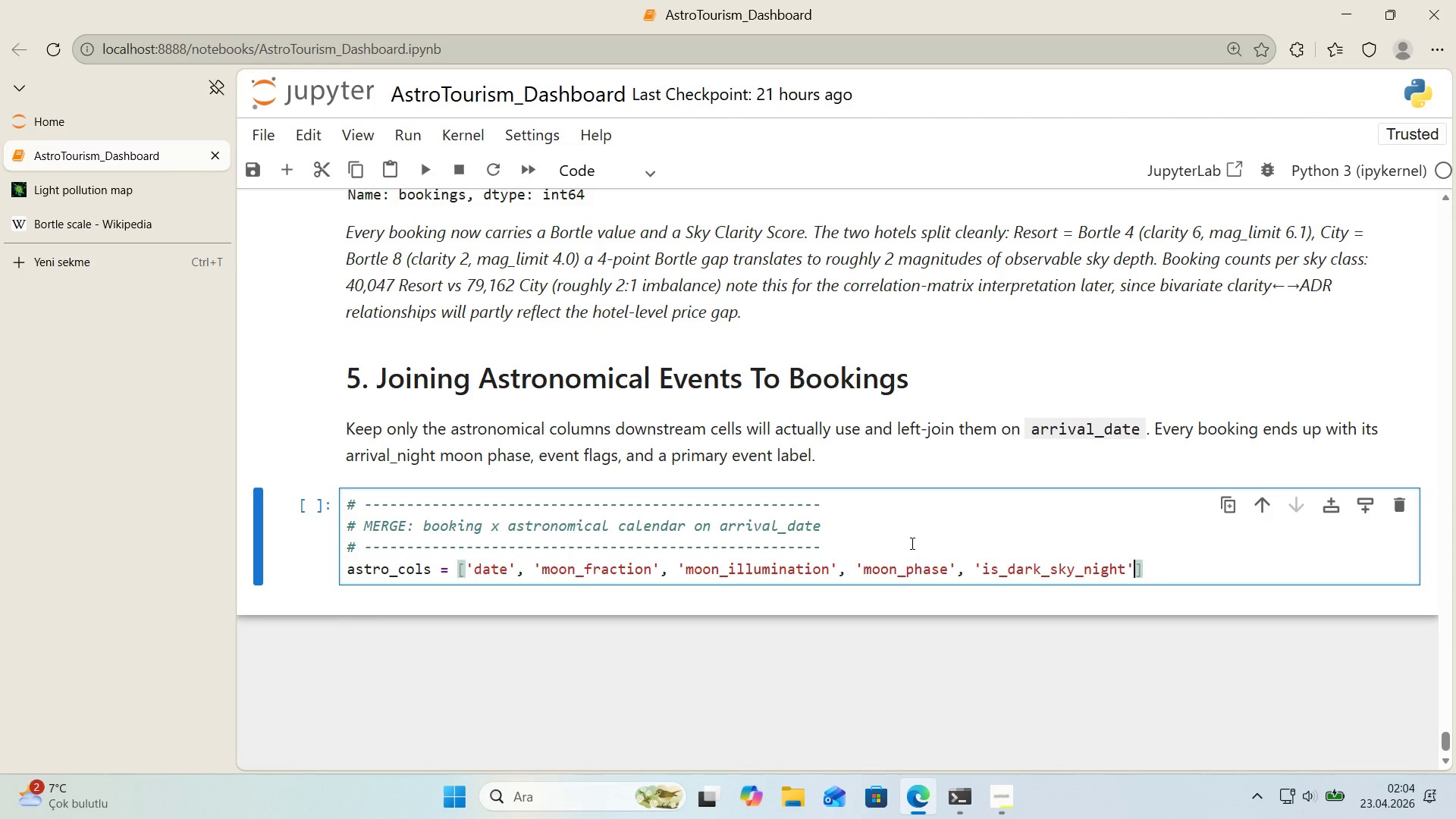 
type(, @@)
 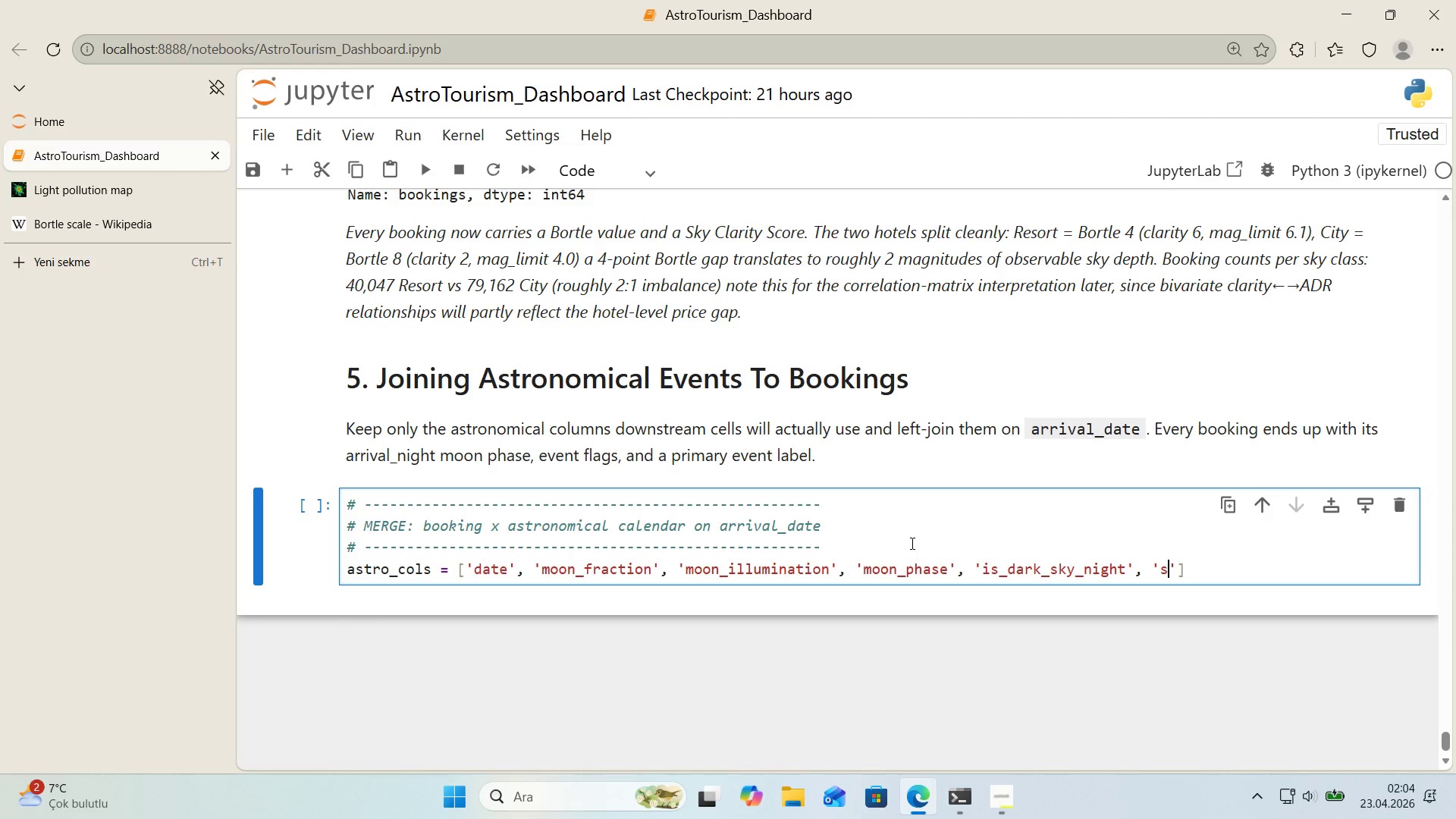 
 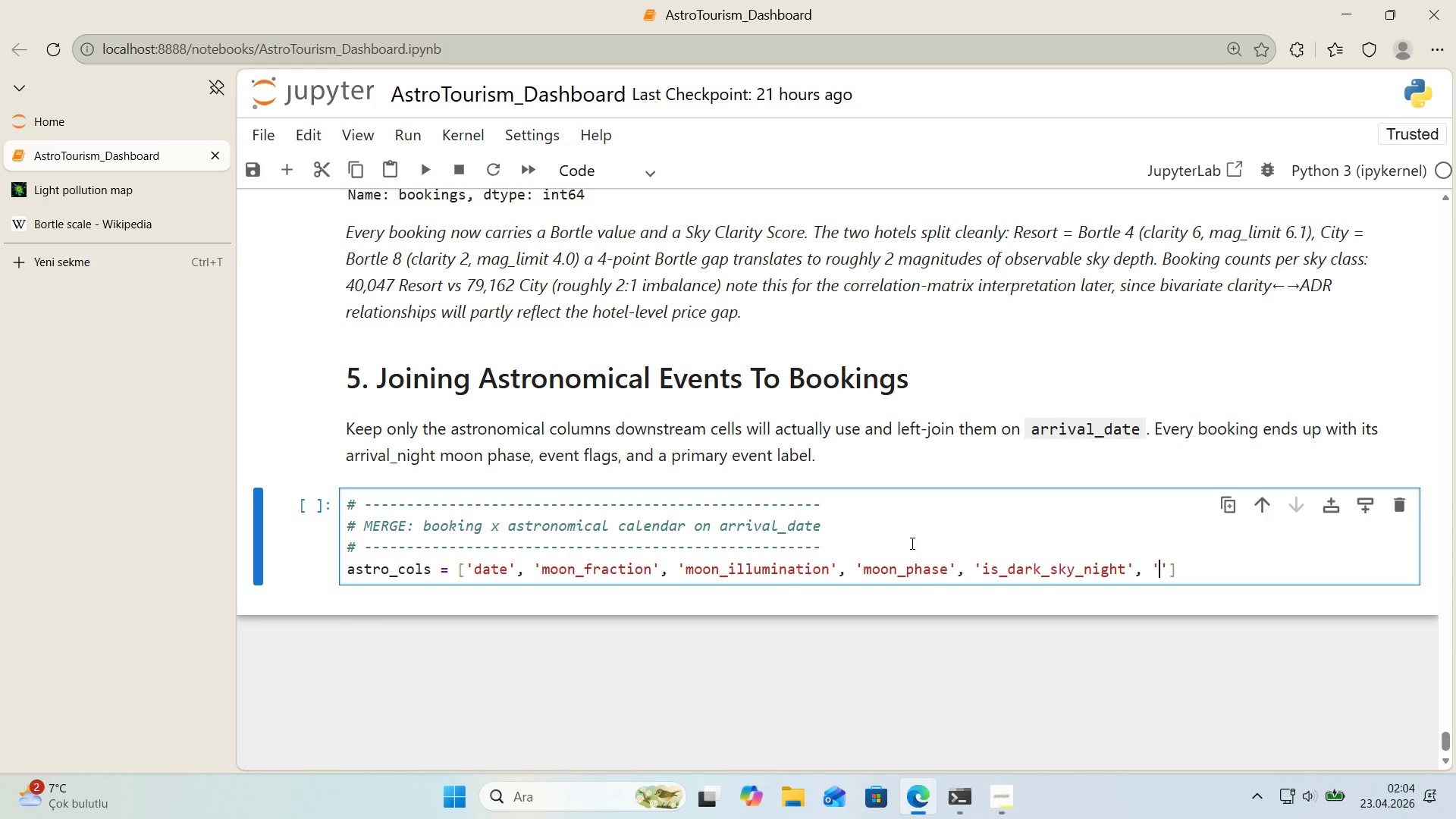 
key(ArrowLeft)
 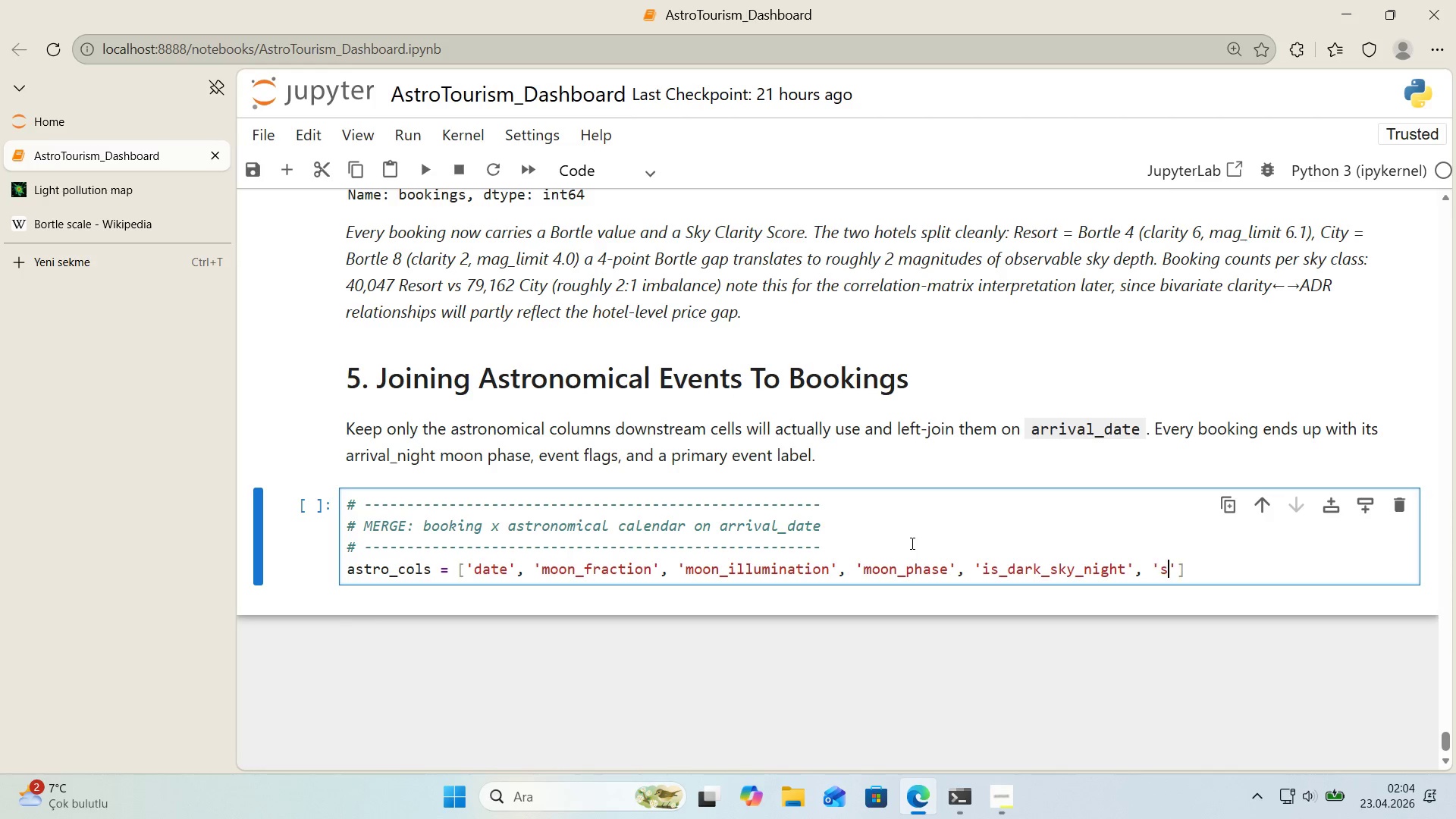 
type(shower_name)
 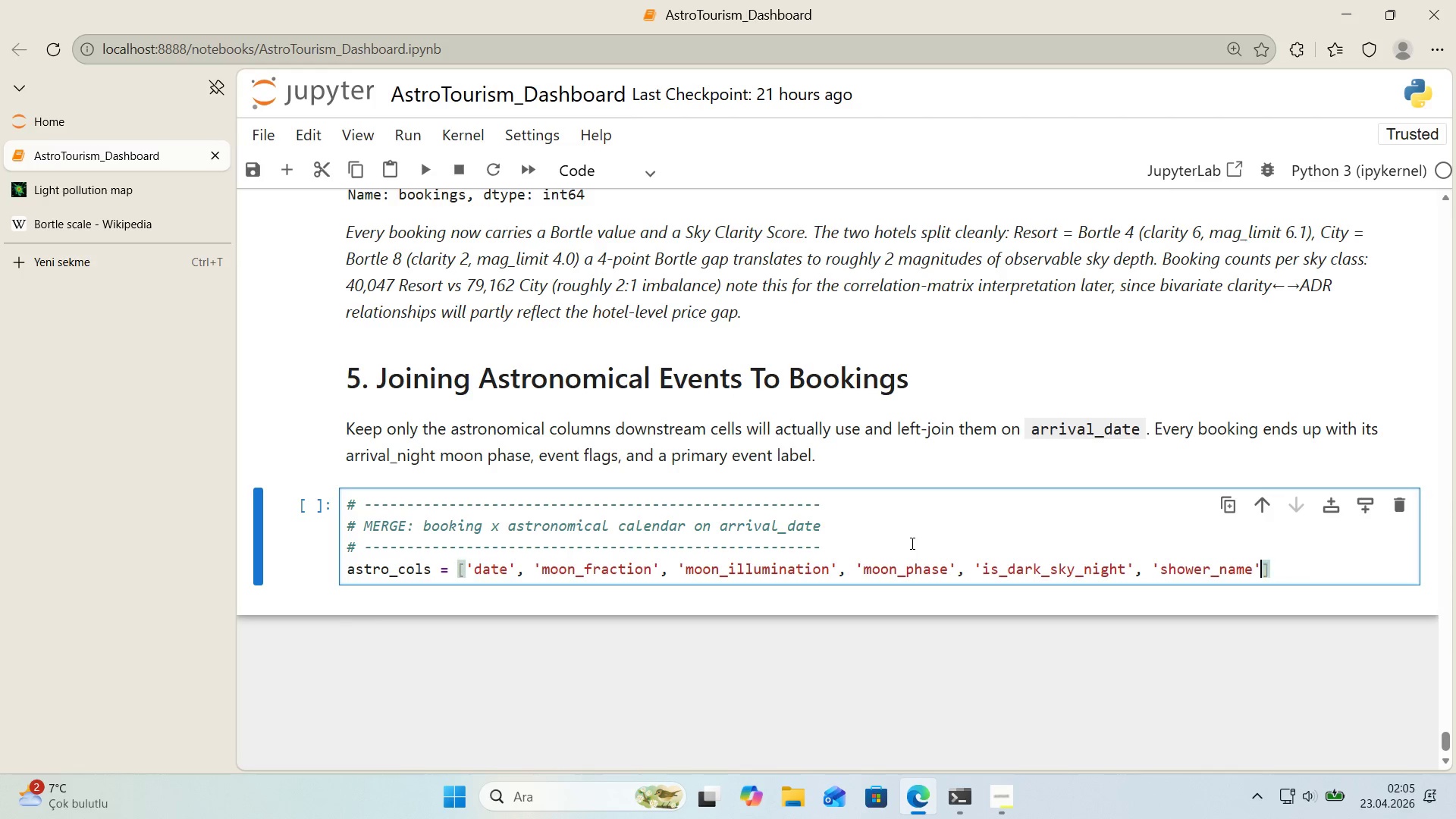 
 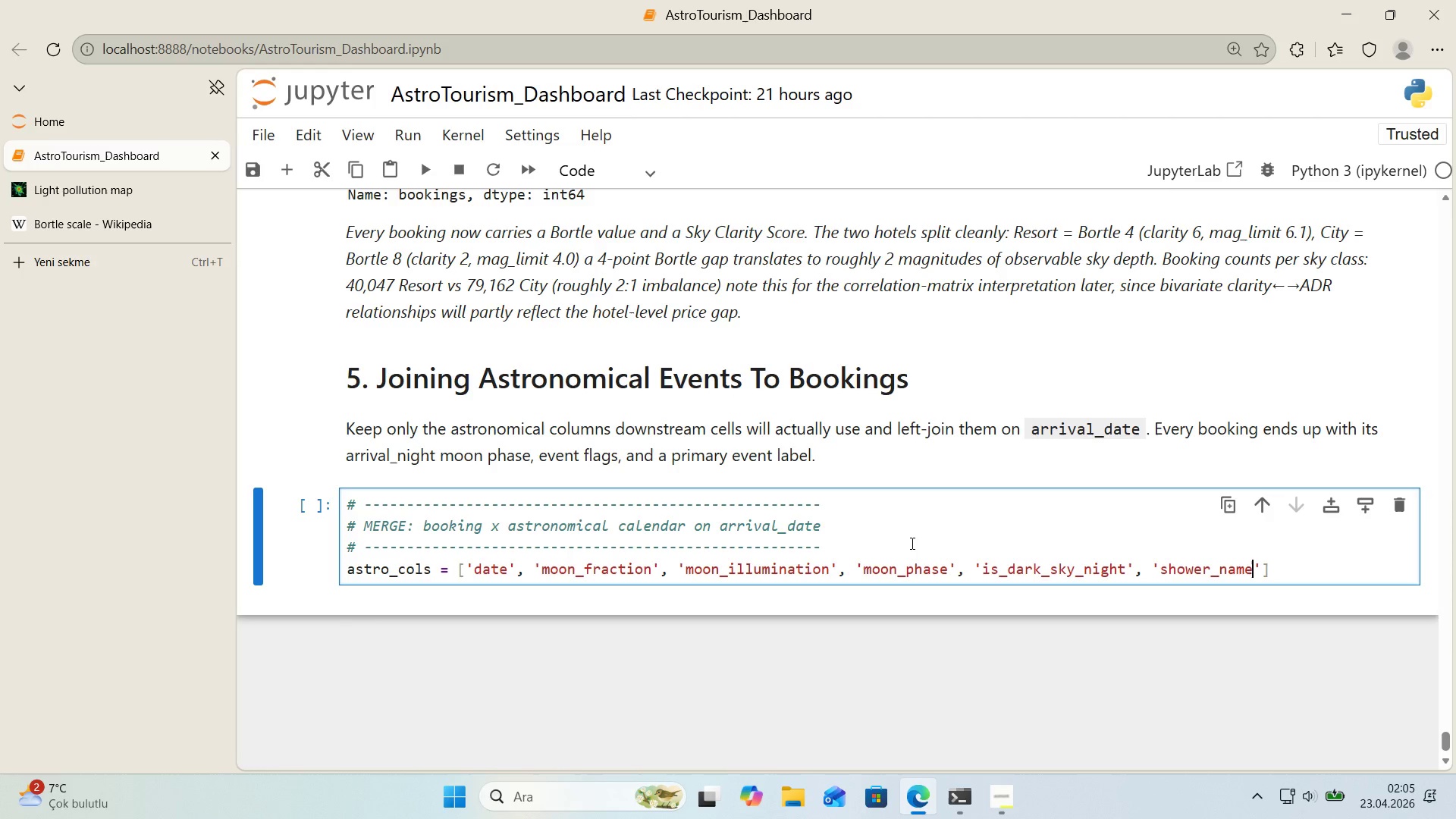 
key(ArrowRight)
 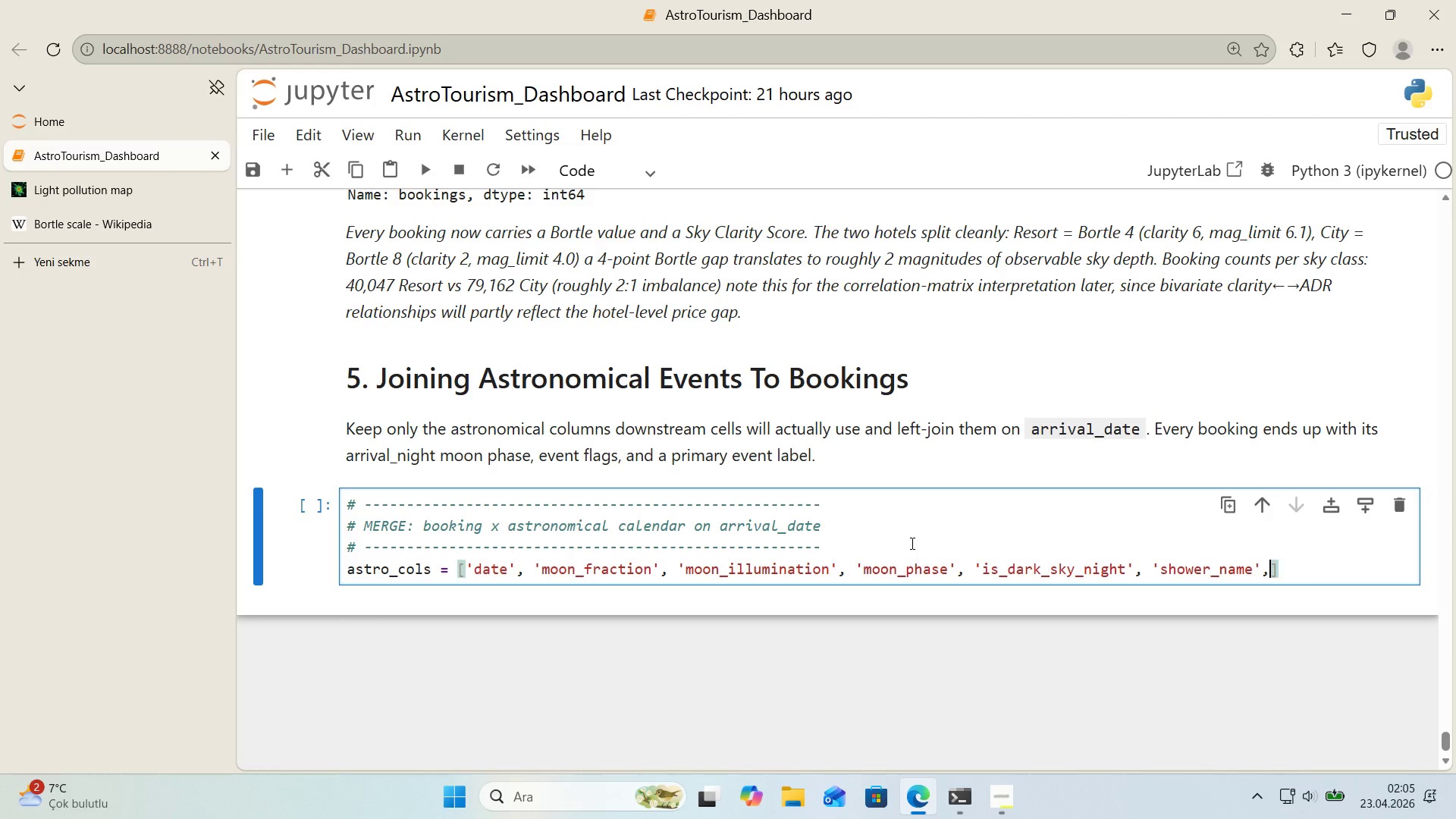 
type(, @@)
 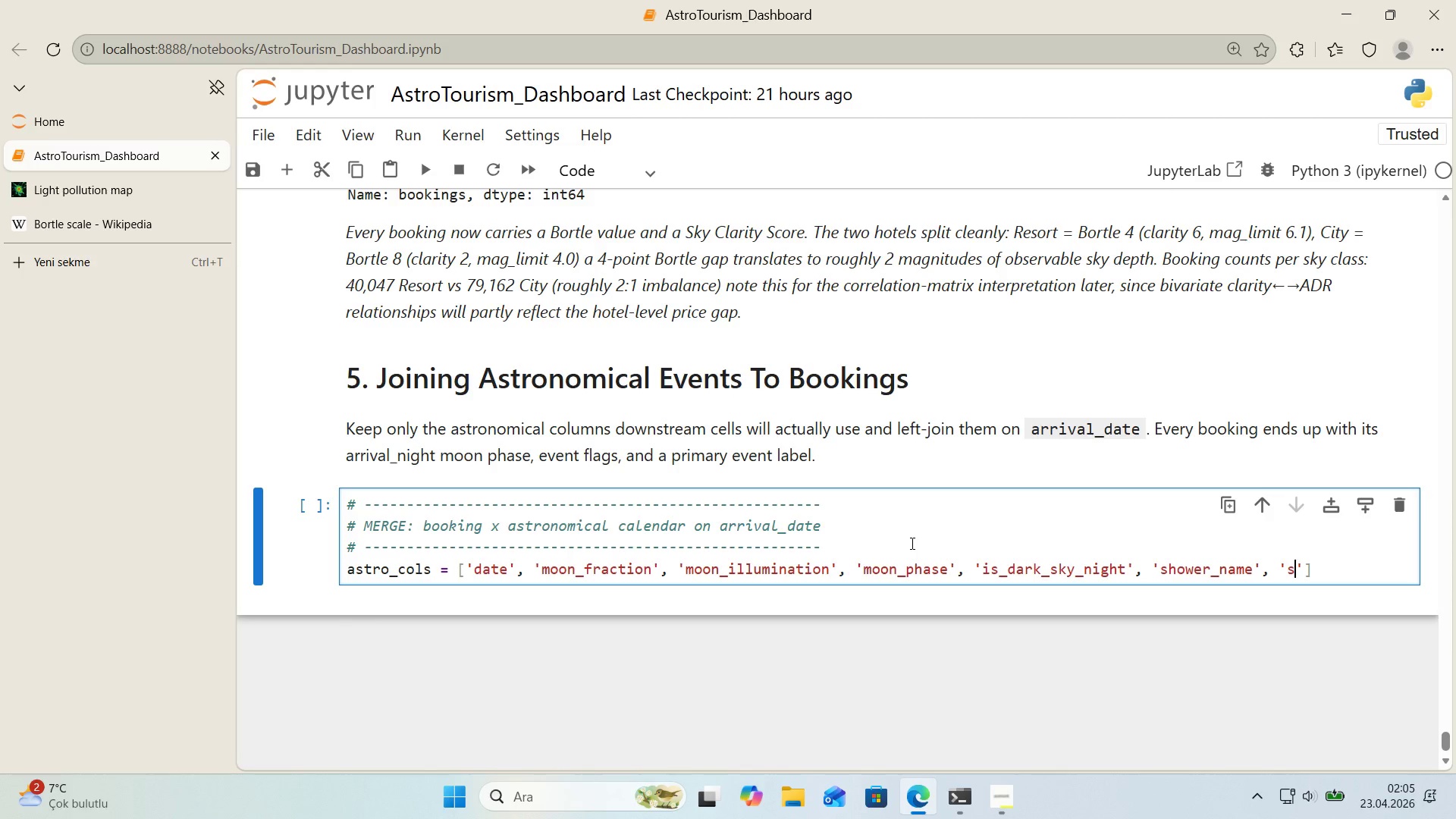 
 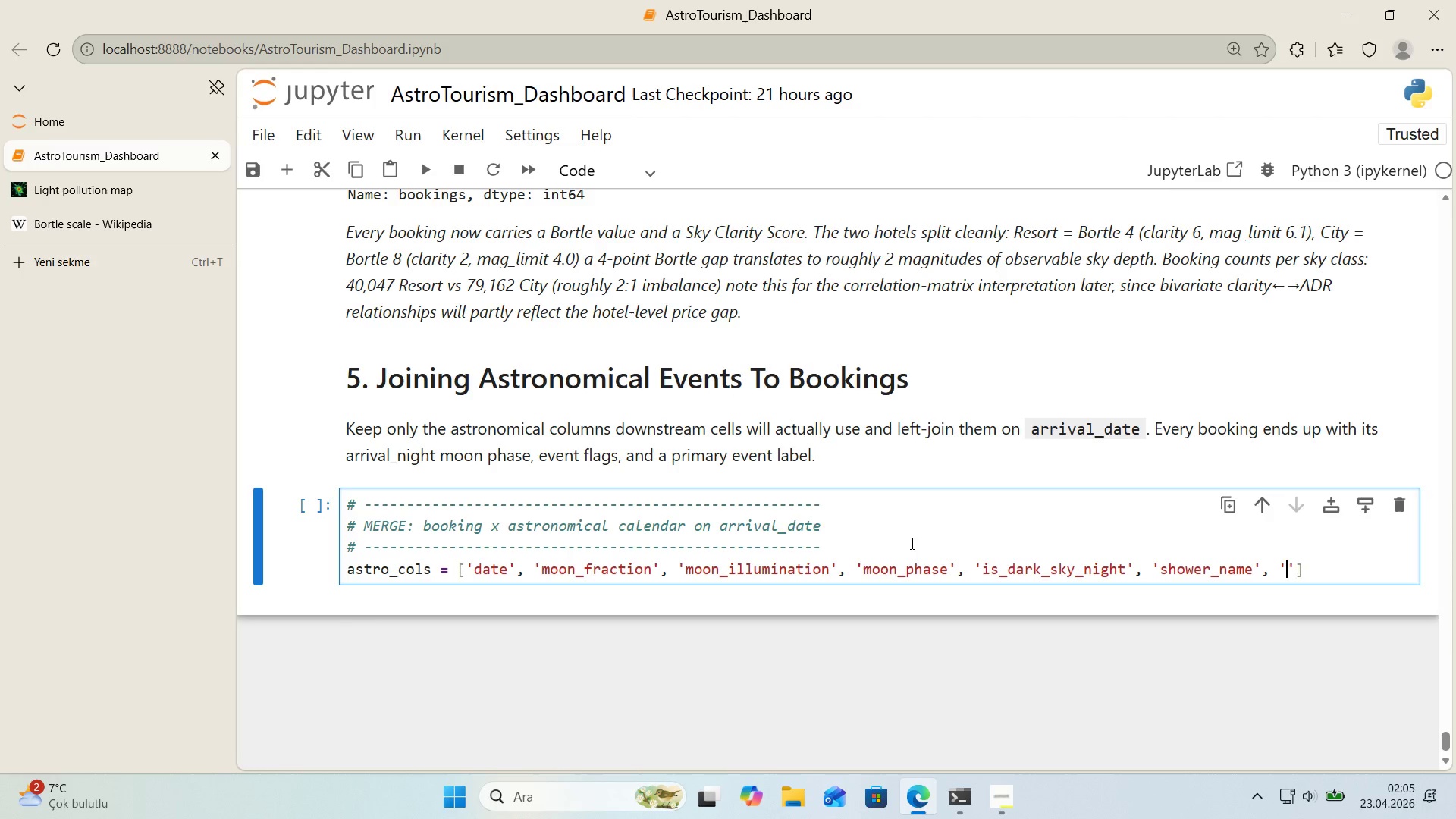 
key(ArrowLeft)
 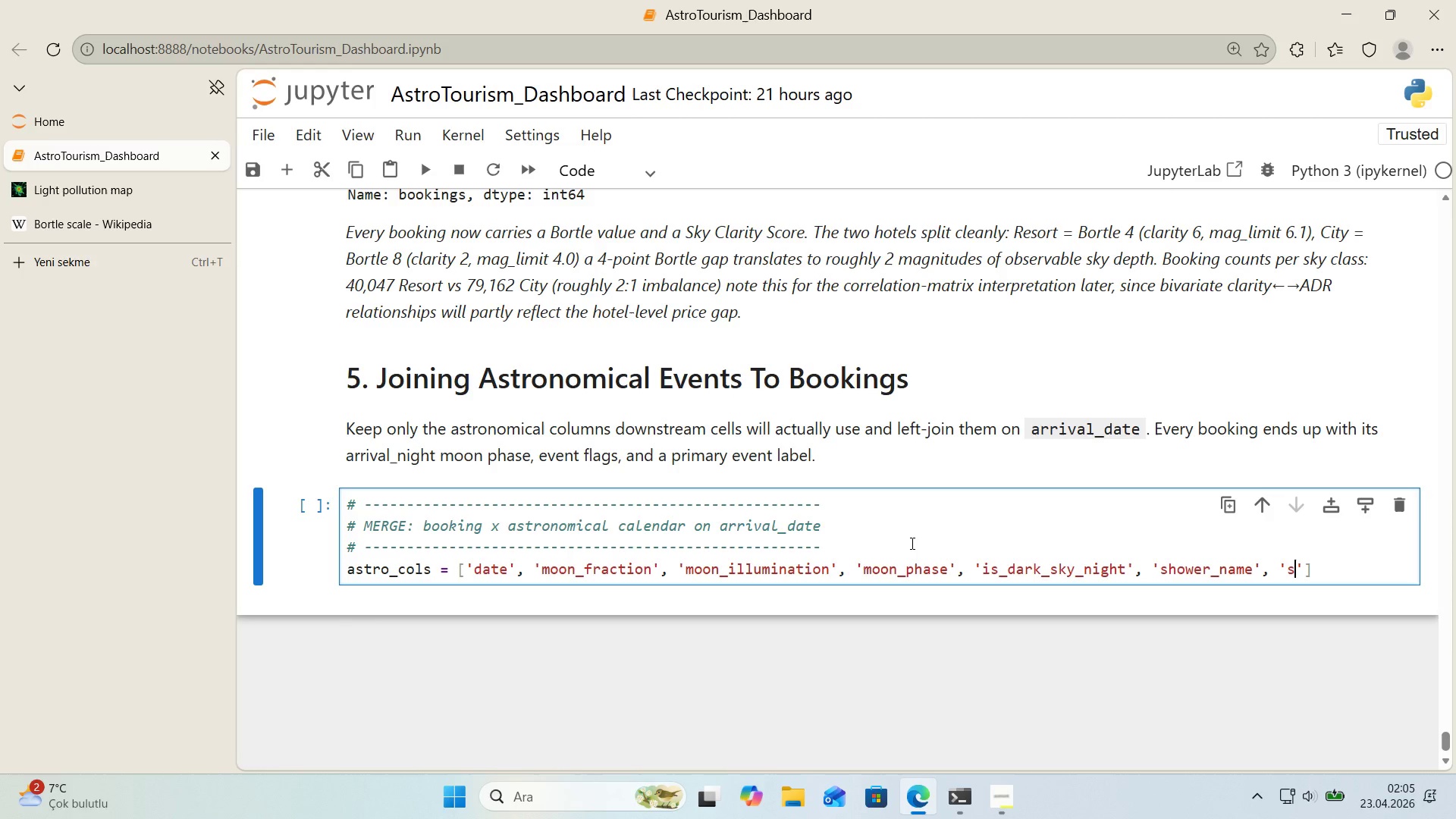 
type(shower_na)
key(Backspace)
key(Backspace)
type(zhr)
 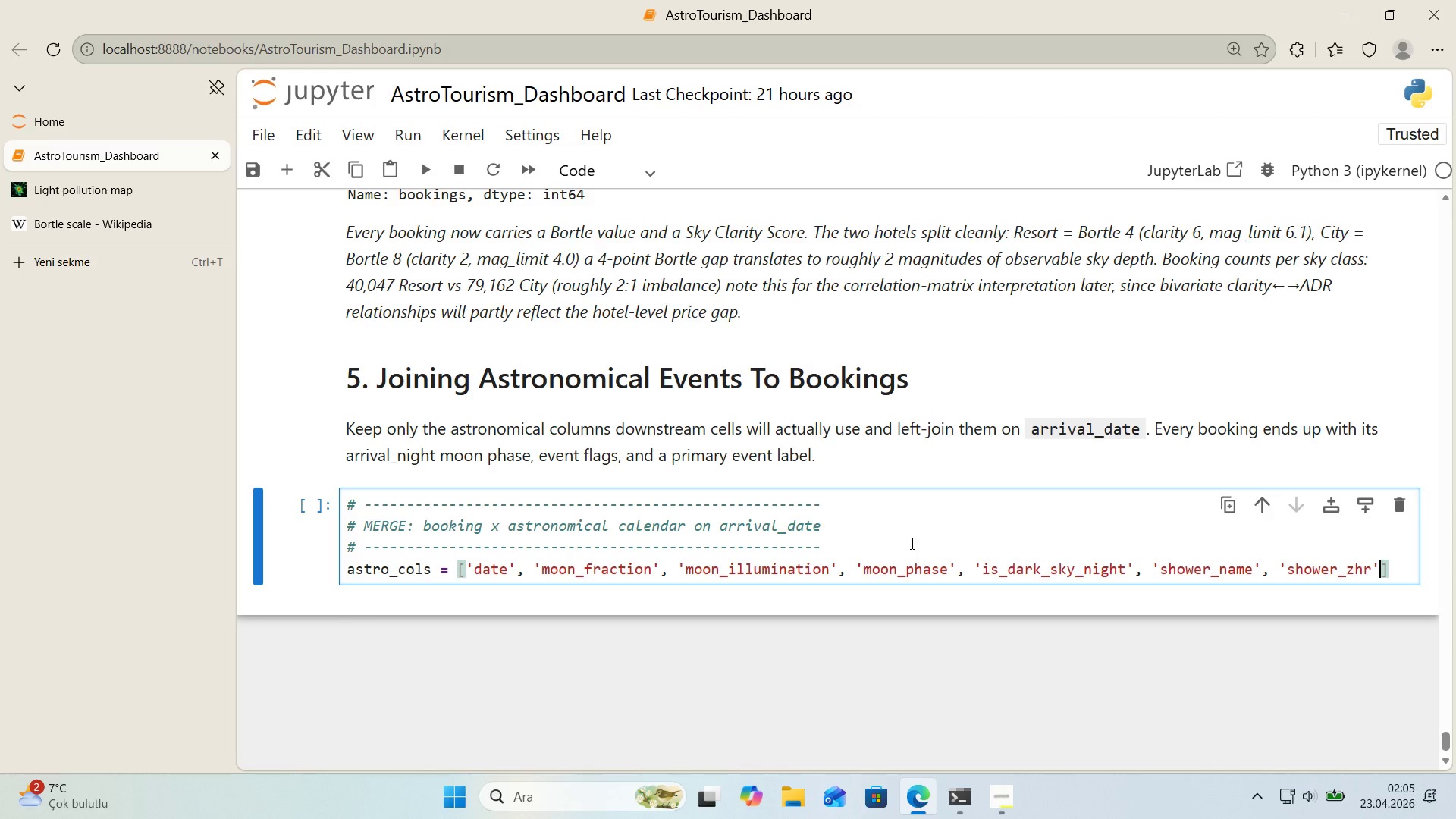 
 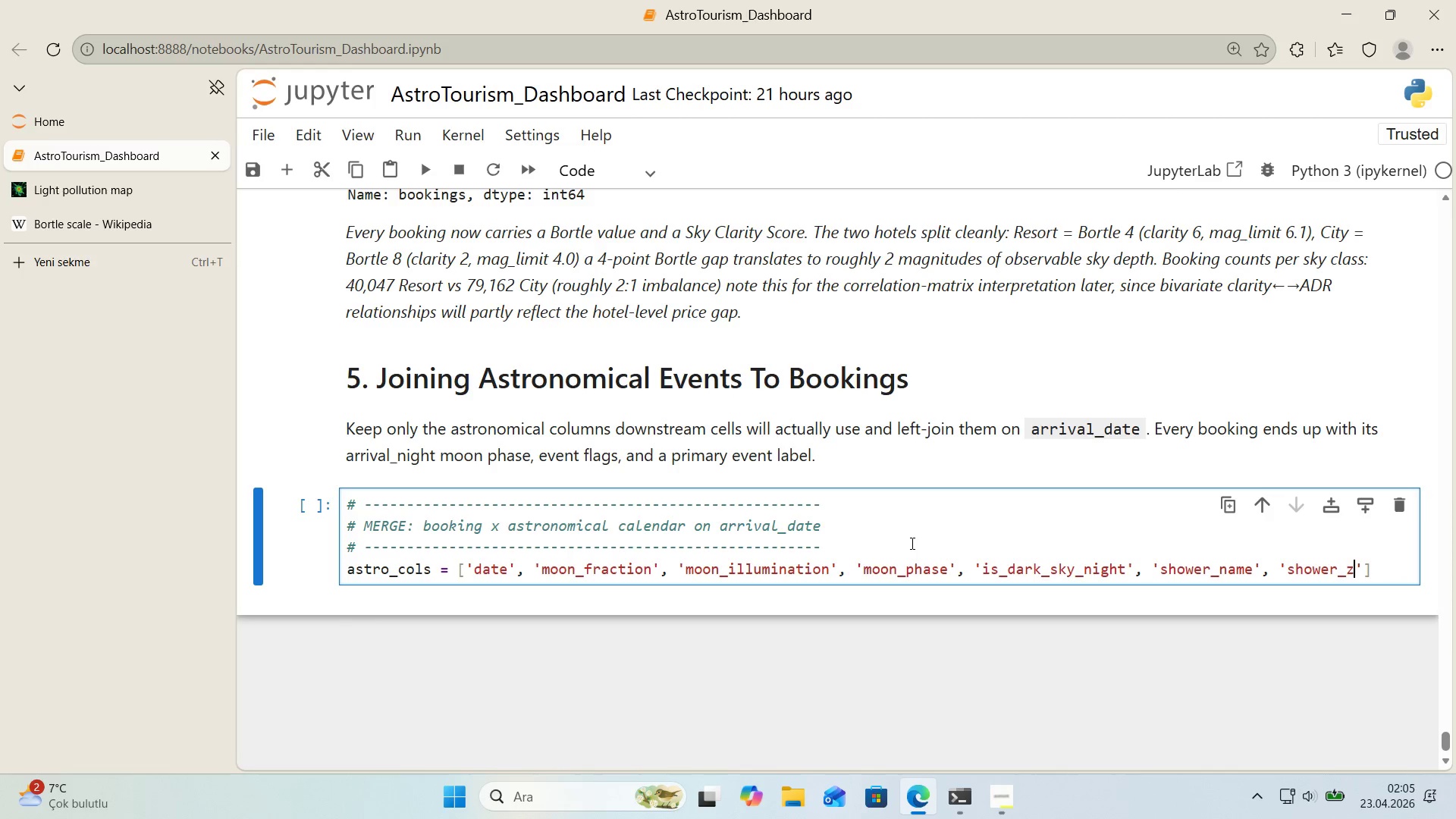 
key(ArrowRight)
 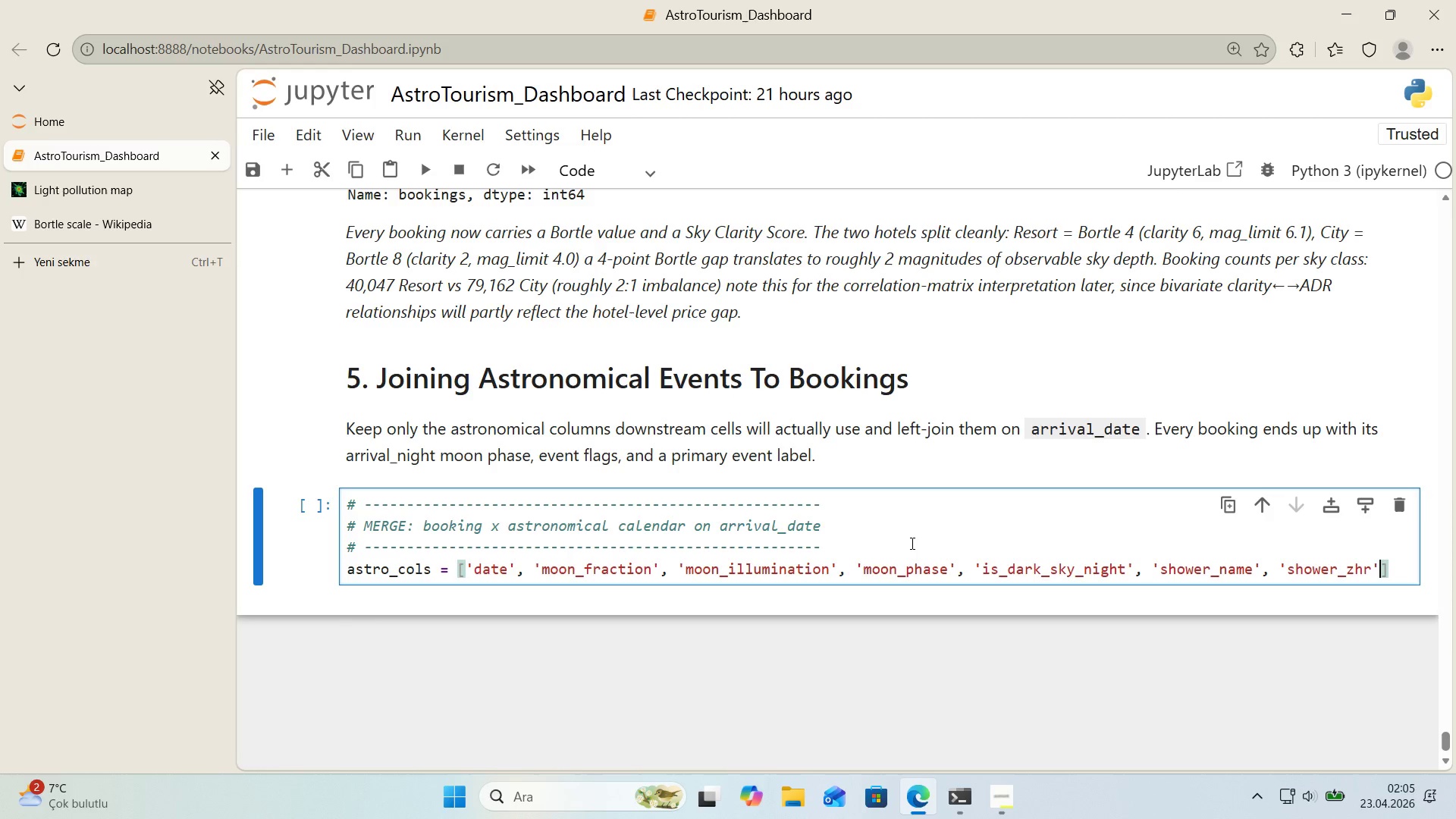 
key(Comma)
 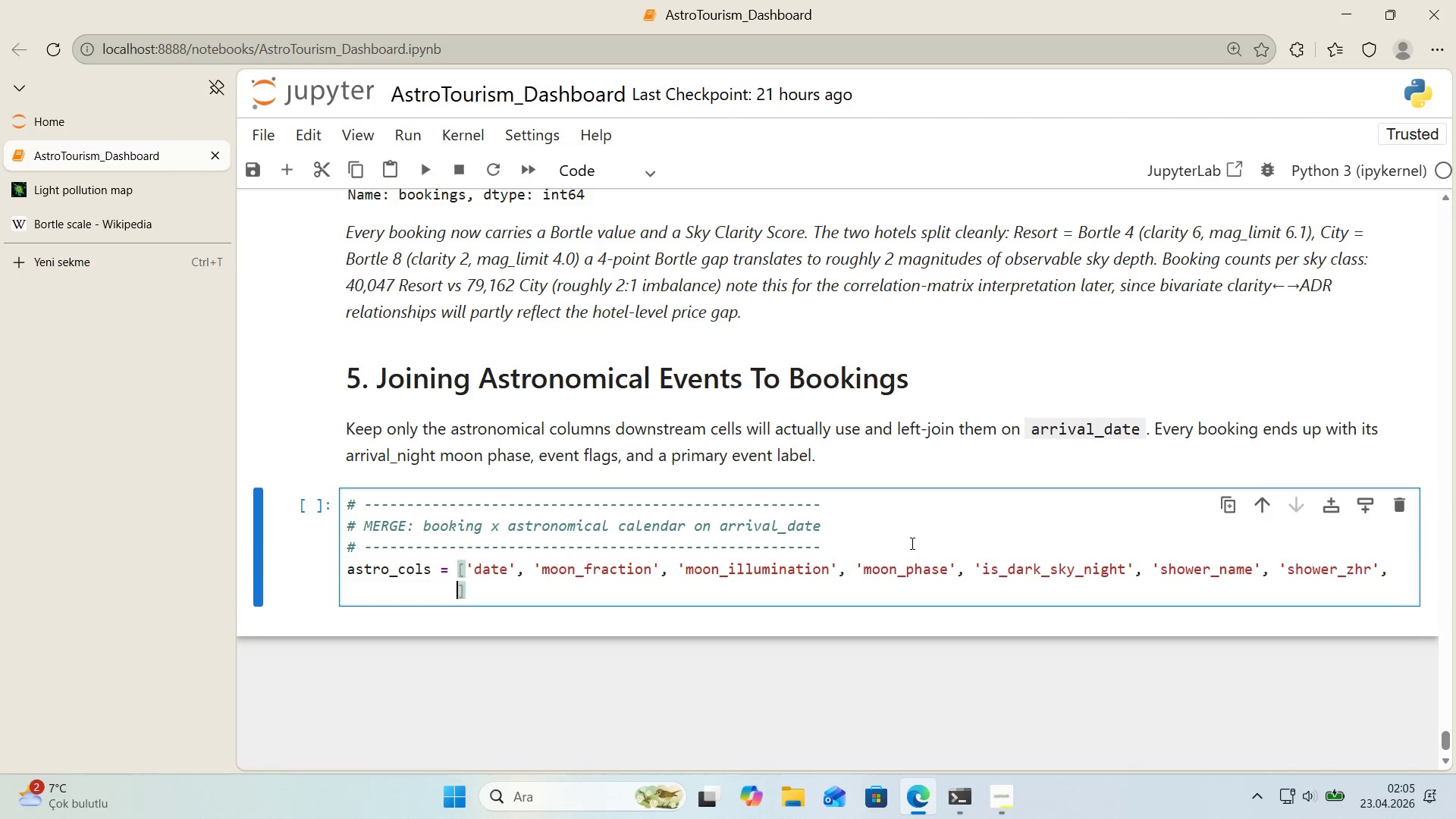 
key(Enter)
 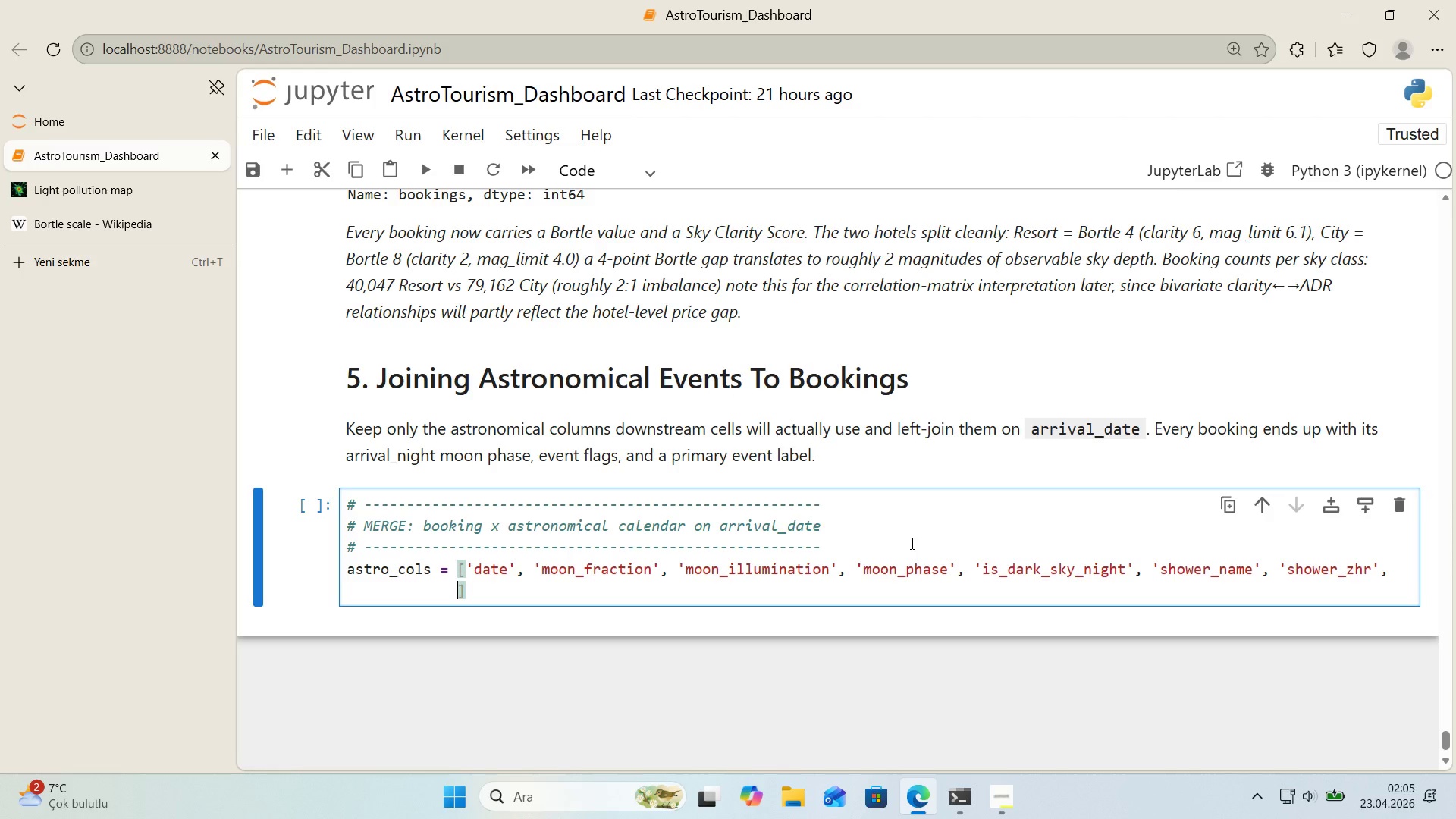 
type(@@)
 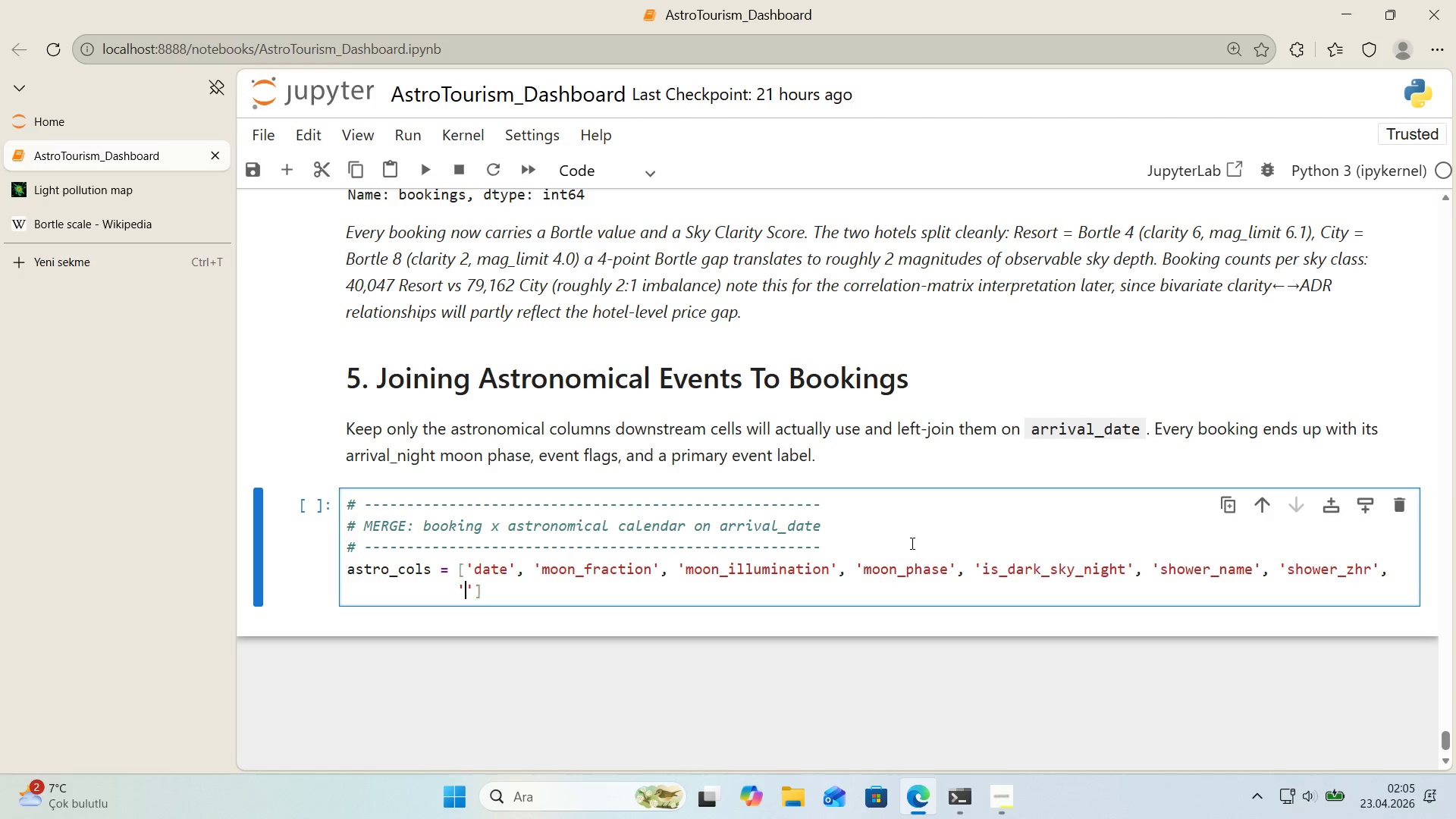 
key(ArrowLeft)
 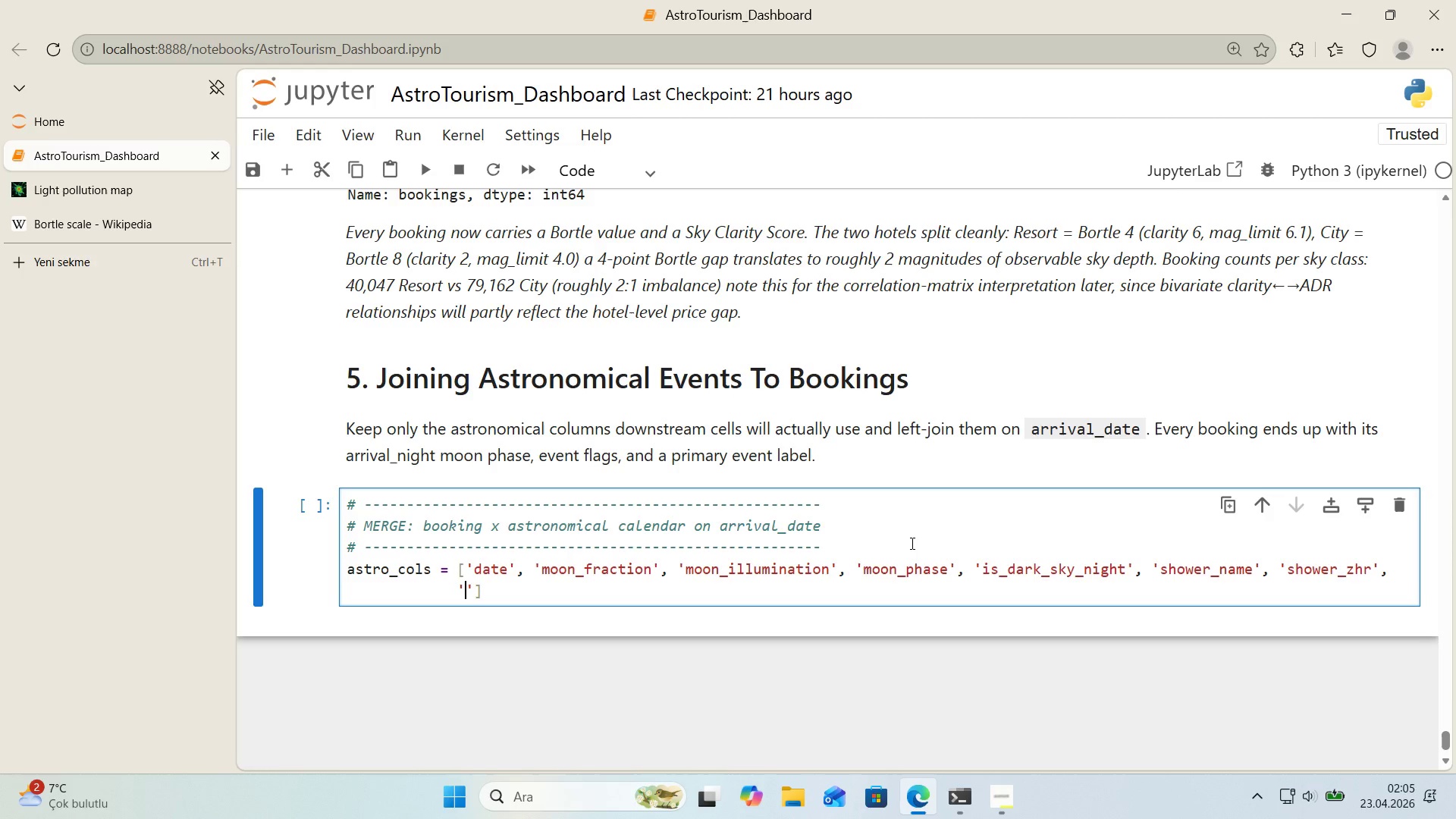 
type('s_shower_peak)
 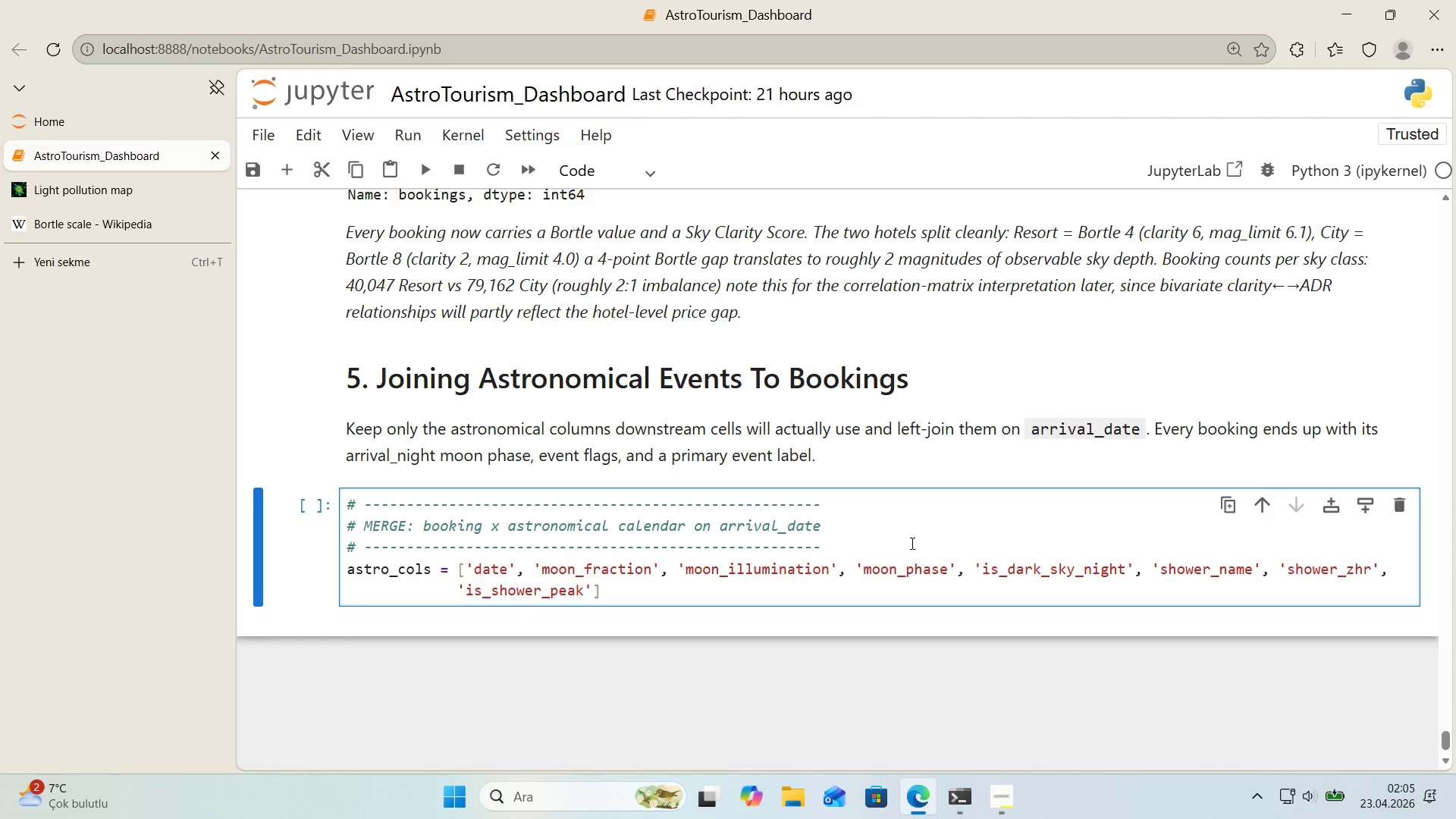 
wait(9.61)
 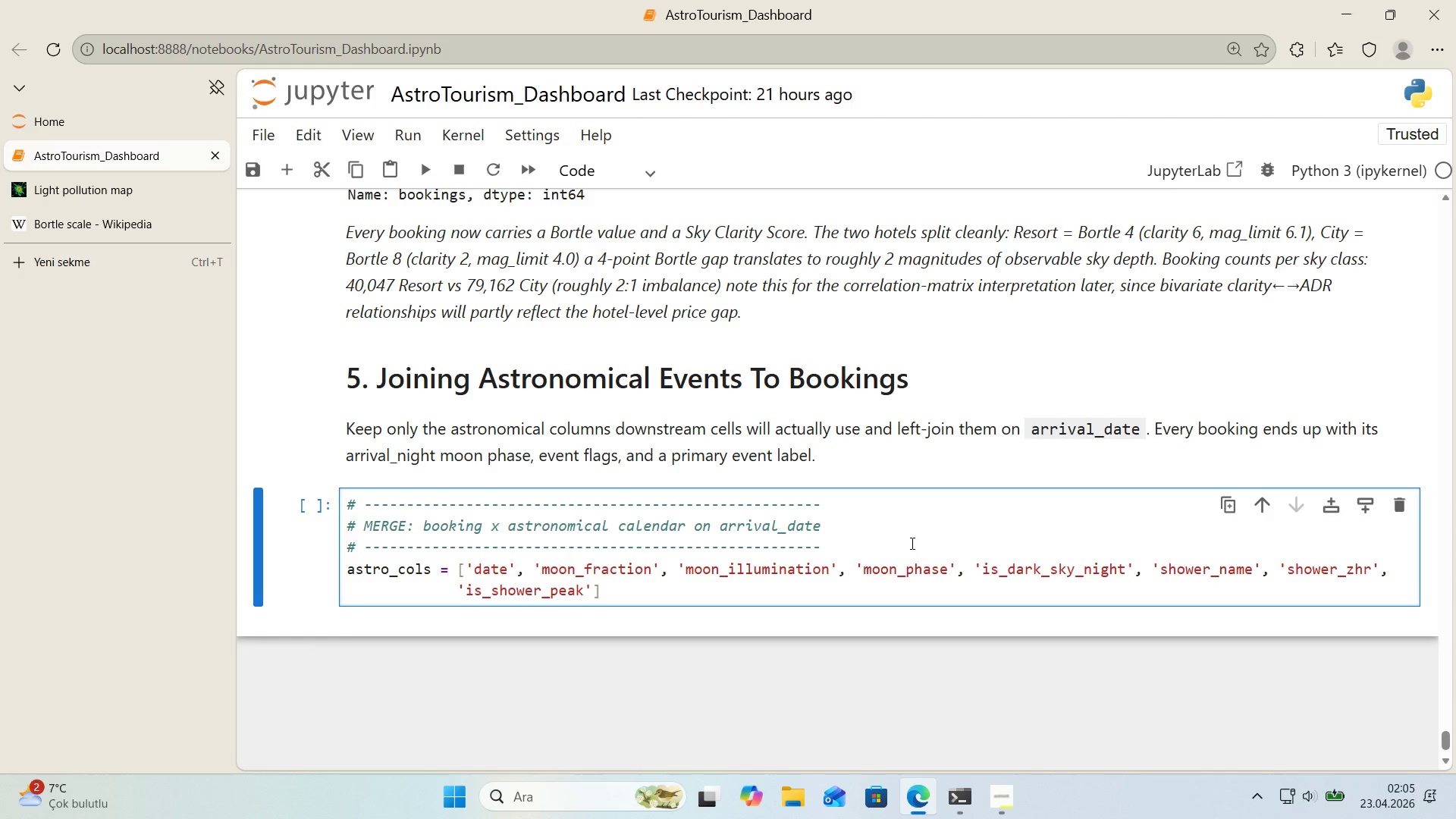 
key(ArrowRight)
 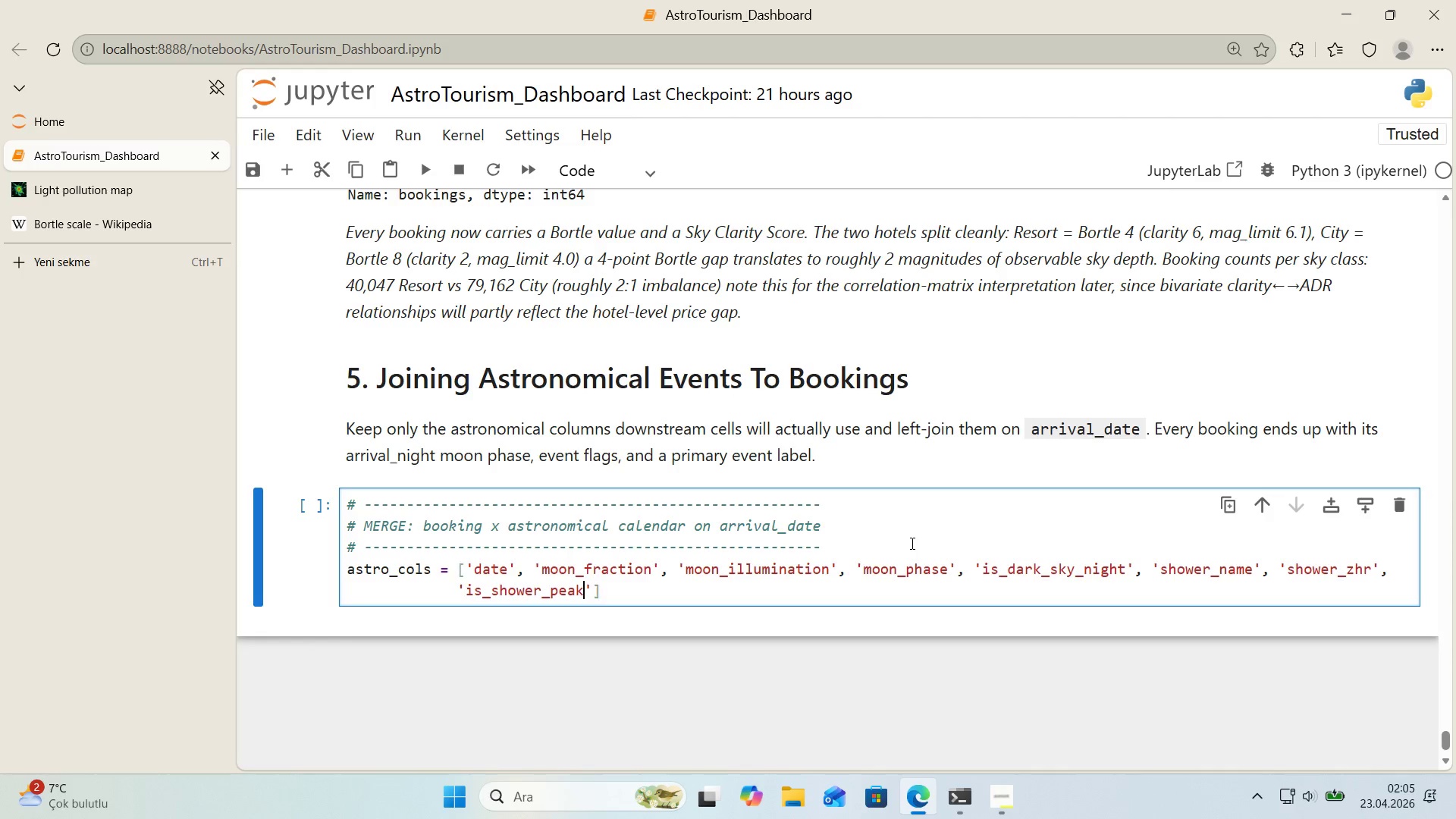 
key(ArrowLeft)
 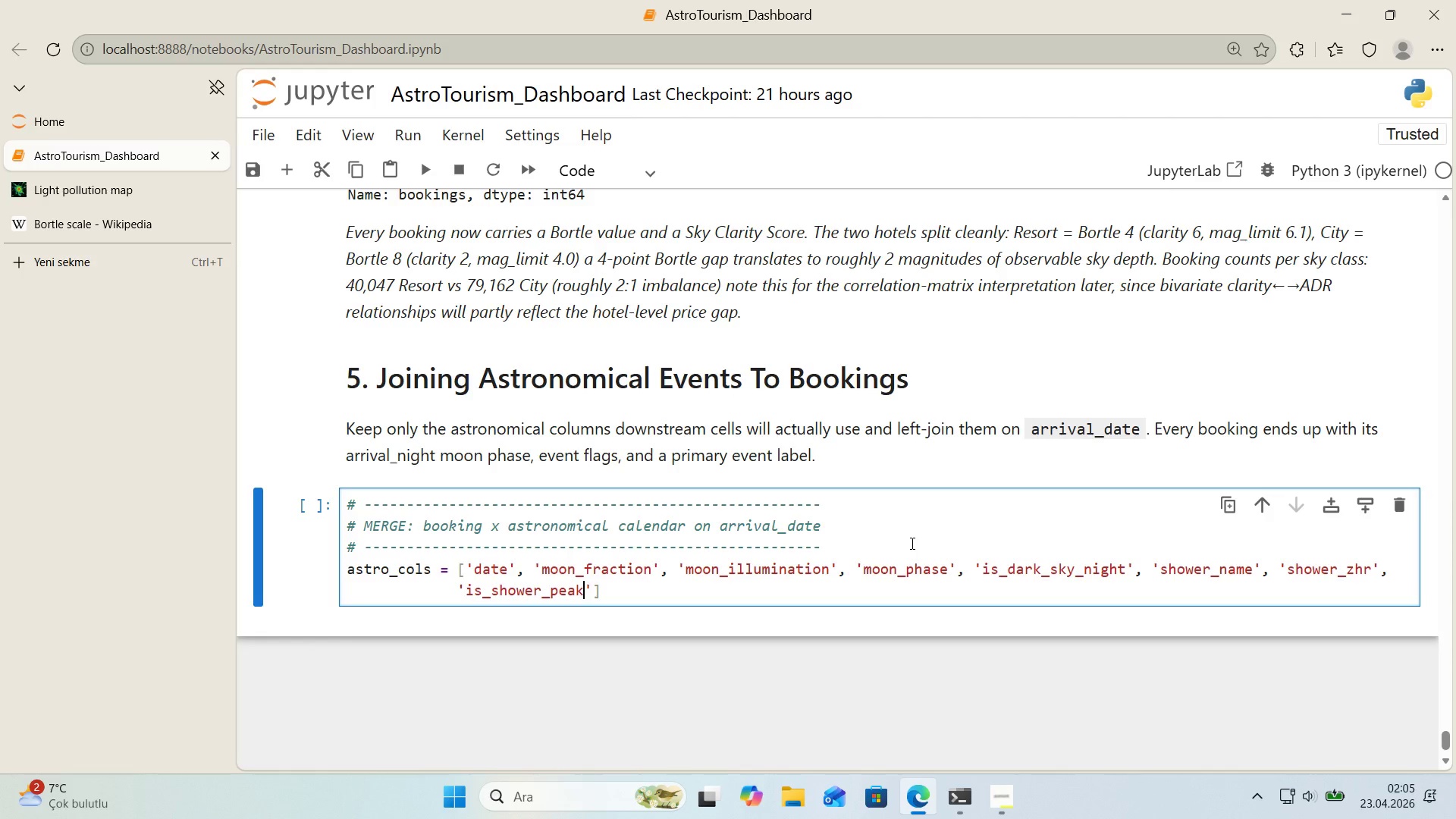 
key(ArrowRight)
 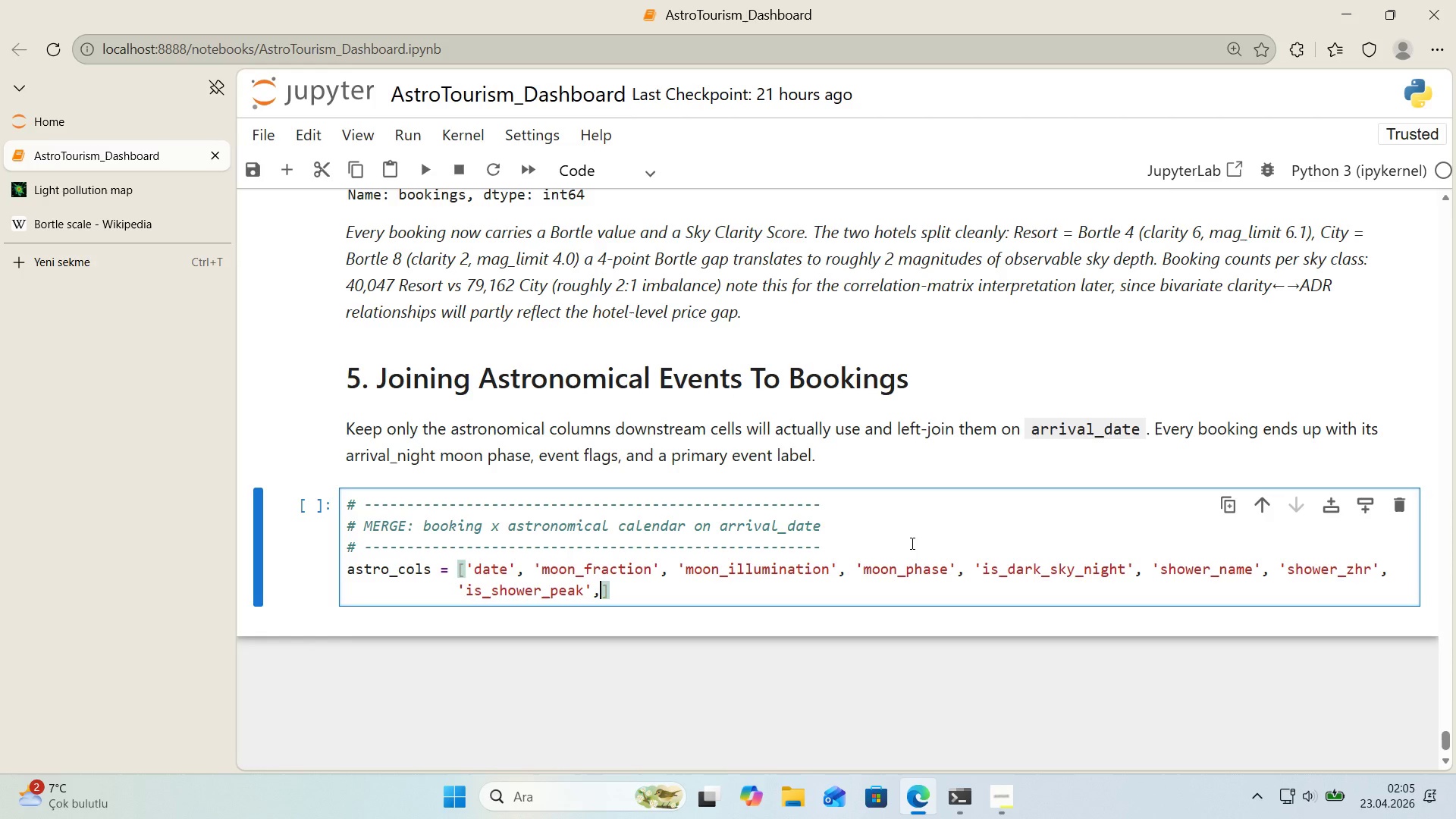 
type(, @@)
 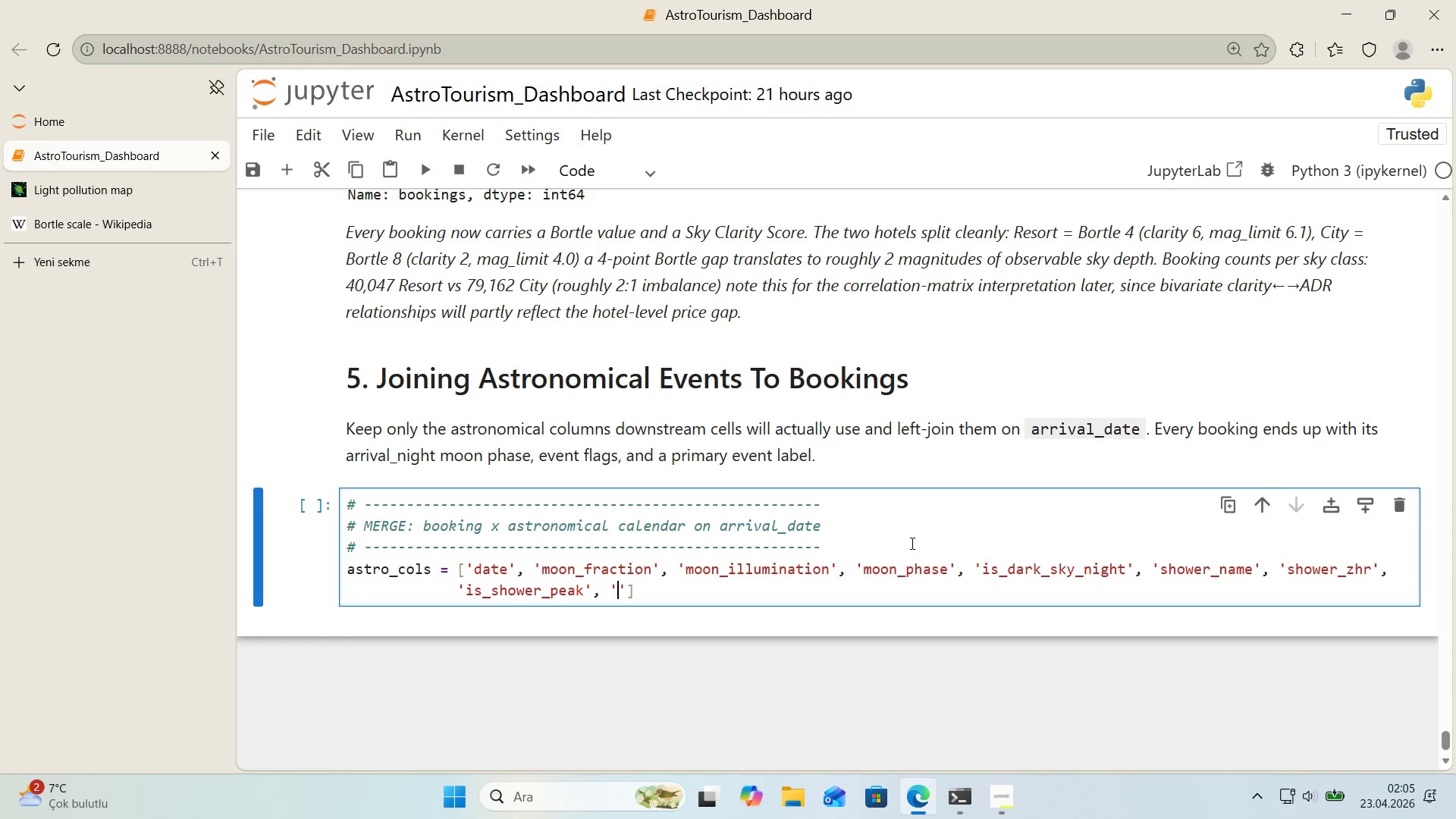 
 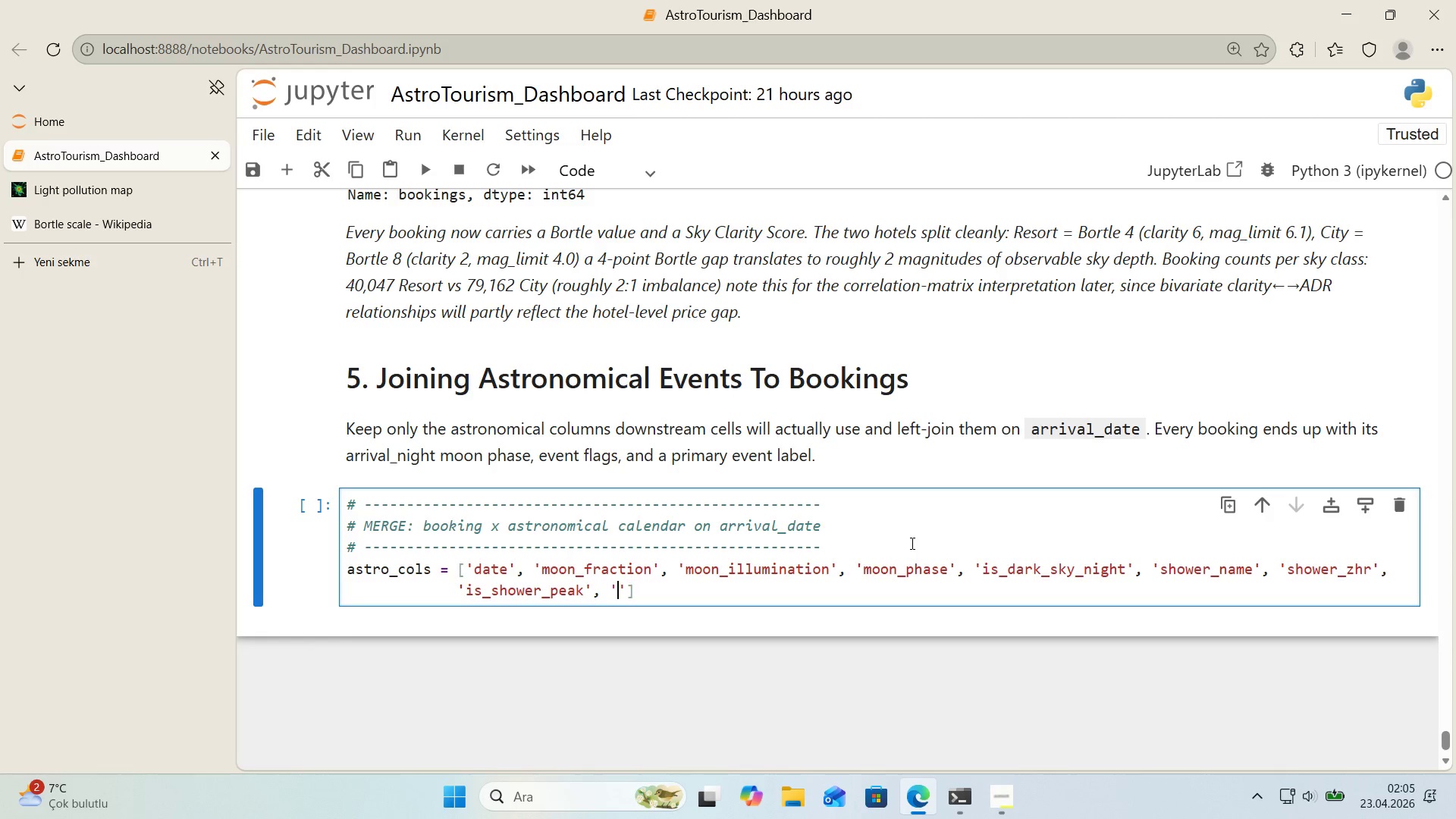 
key(ArrowLeft)
 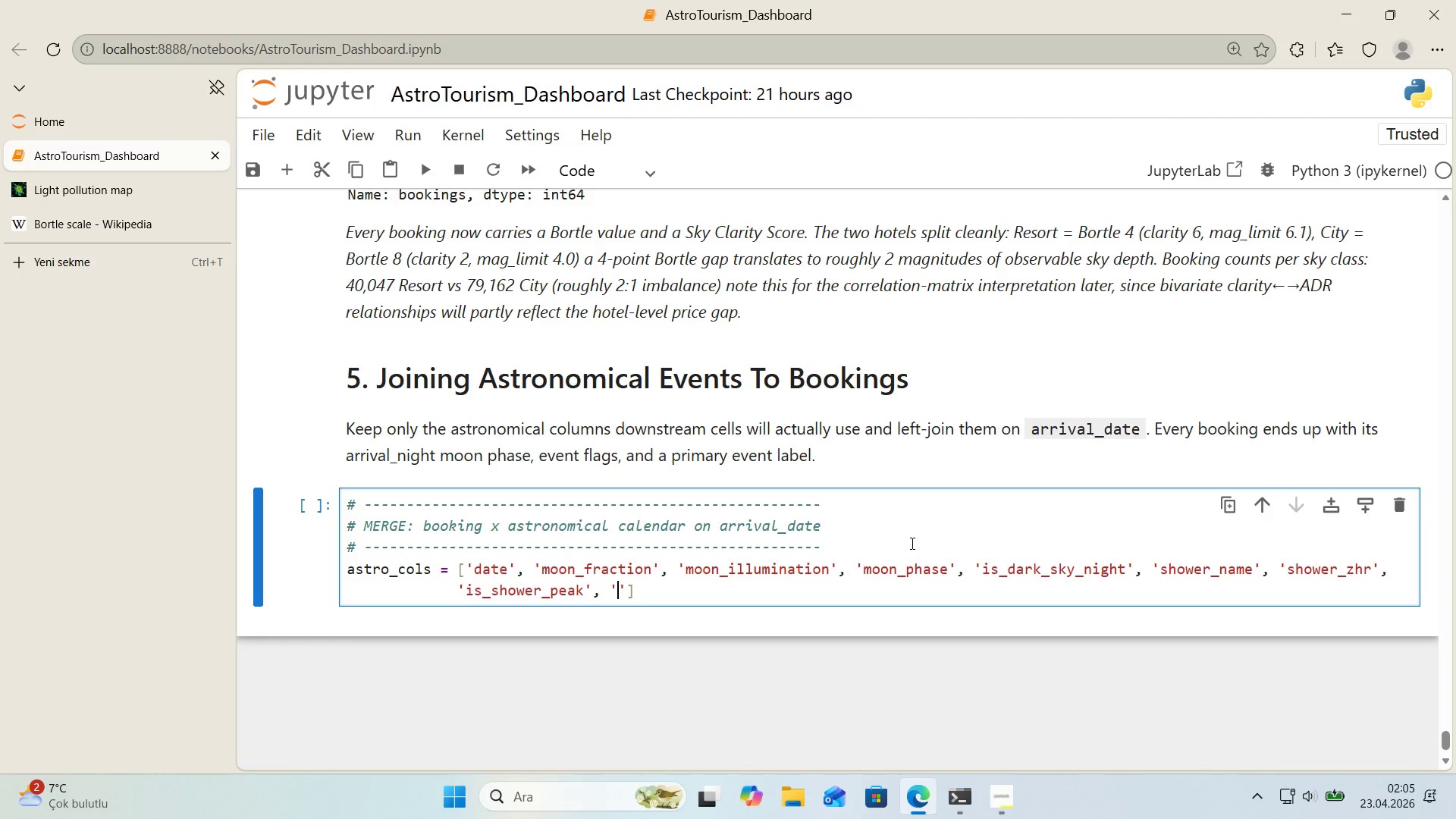 
wait(14.88)
 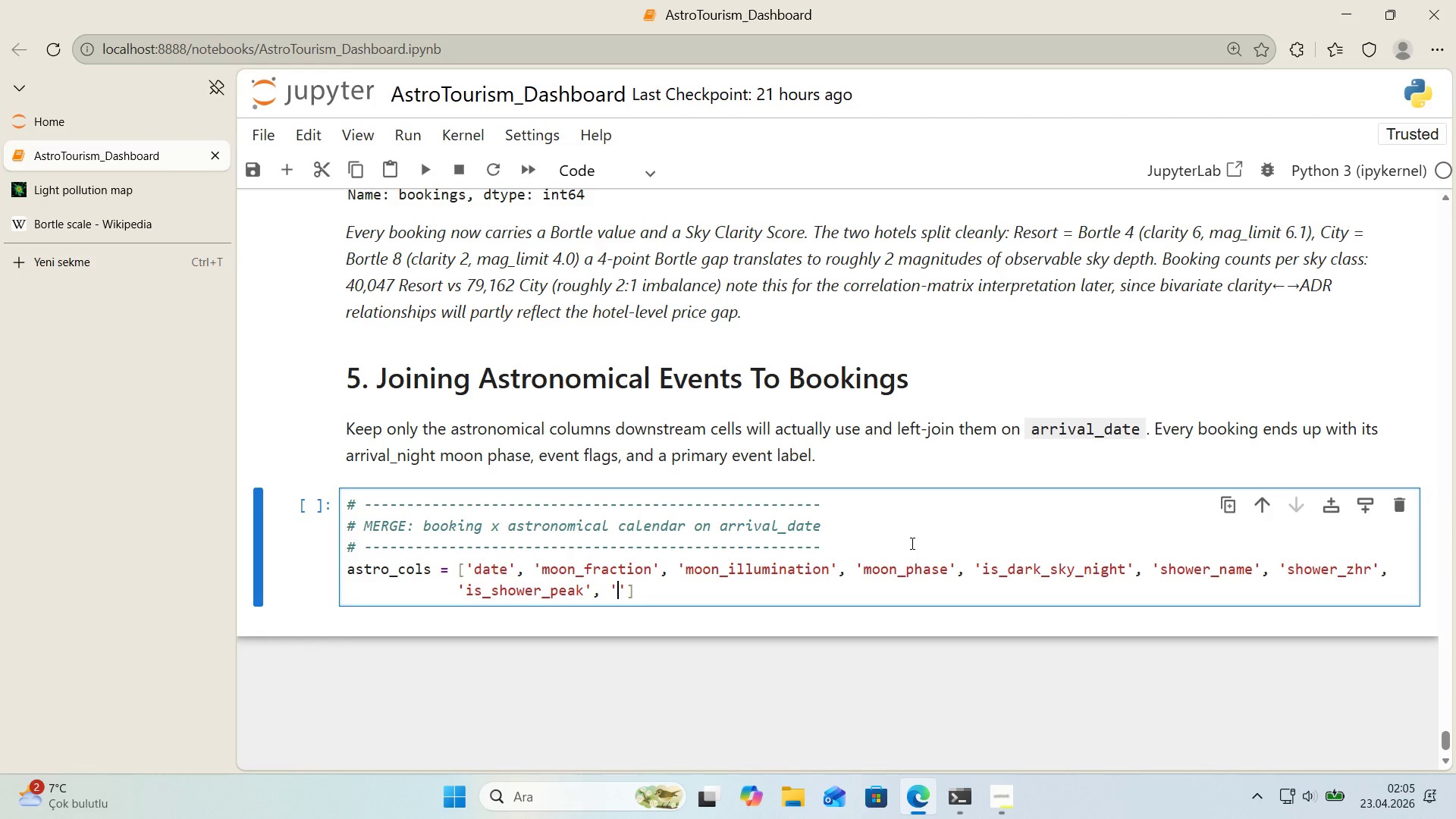 
type(has_meteor_shon)
key(Backspace)
type(wn)
 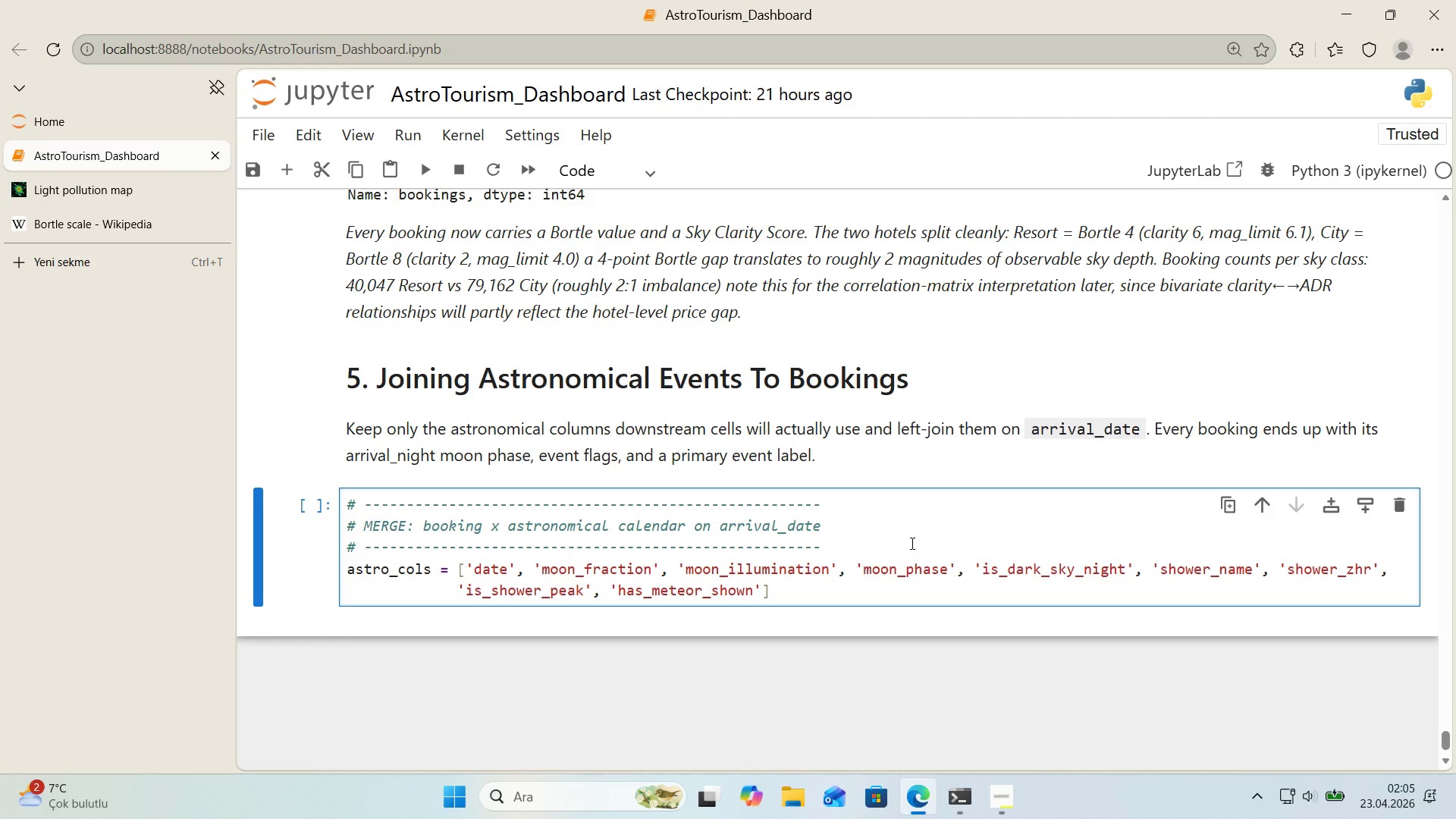 
key(ArrowRight)
 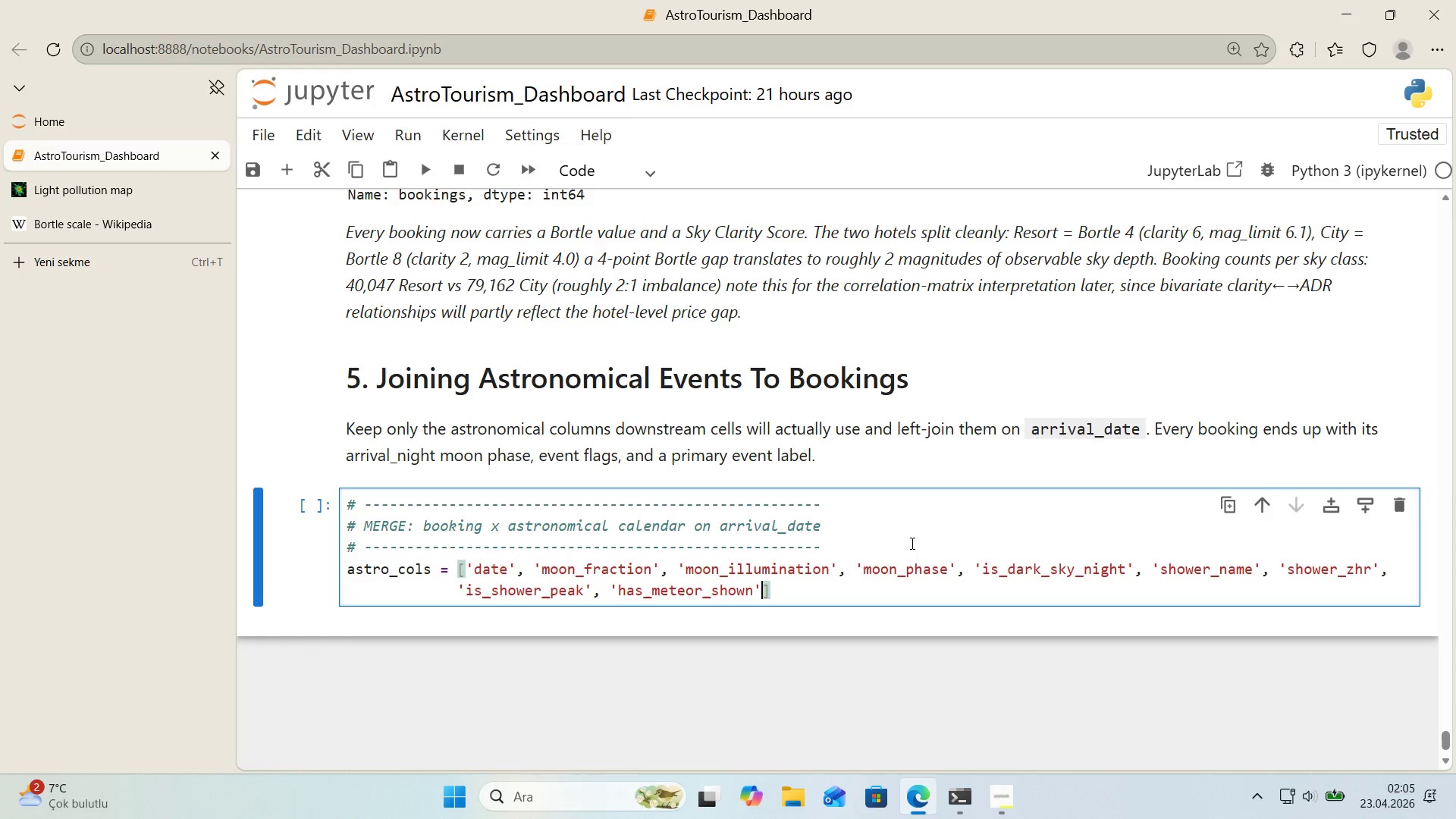 
key(ArrowLeft)
 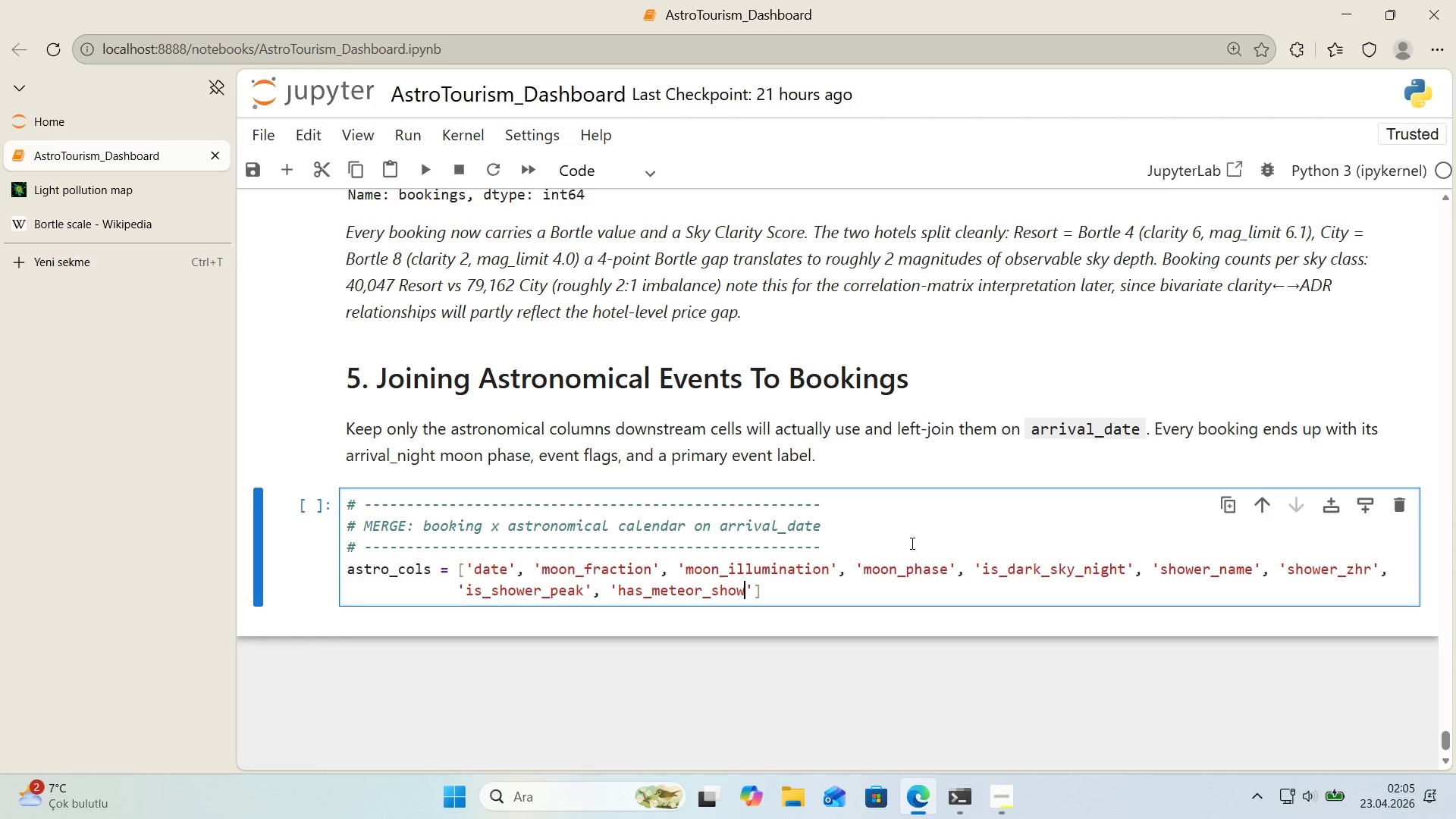 
key(Backspace)
type(er)
 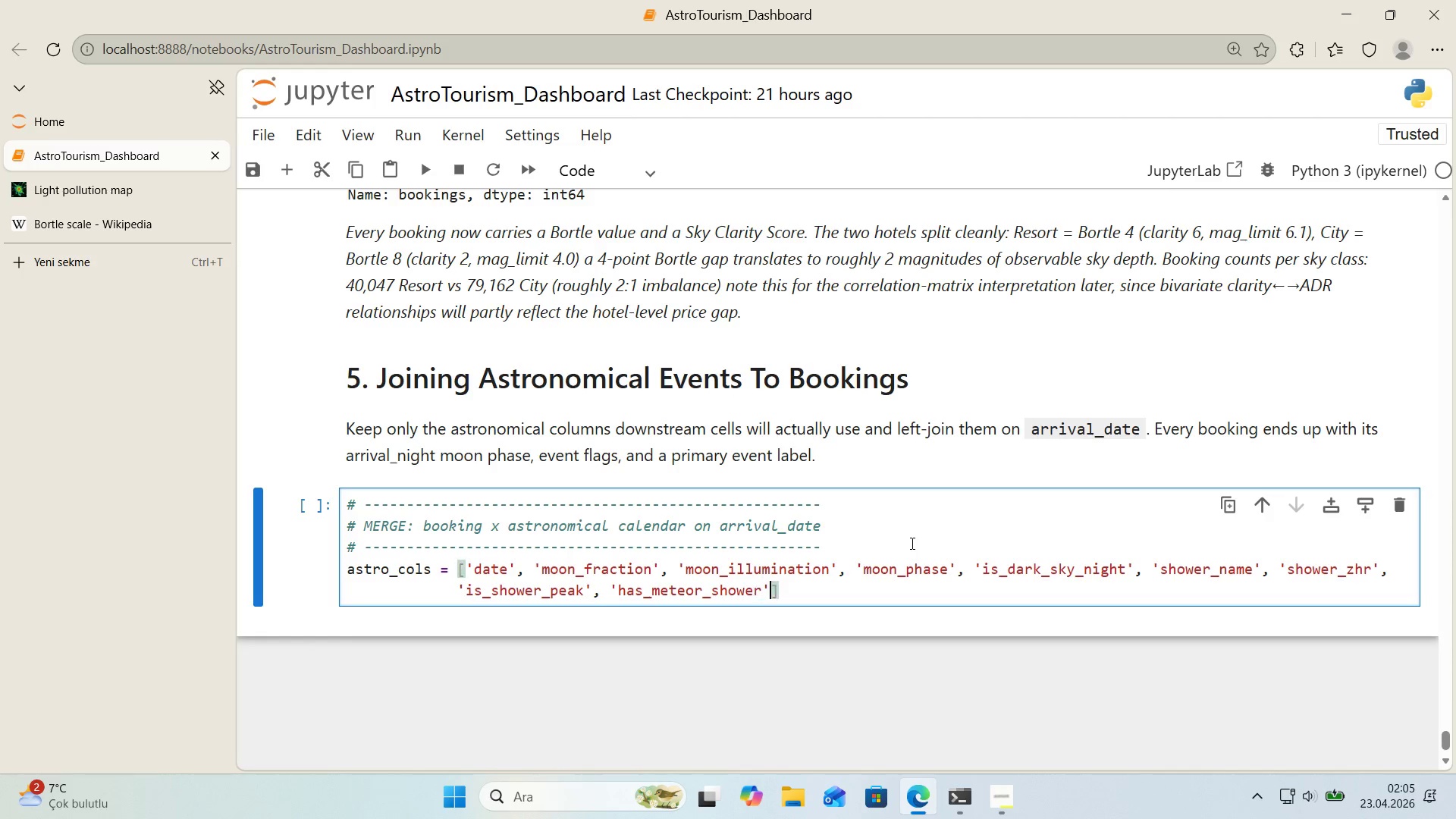 
key(ArrowRight)
 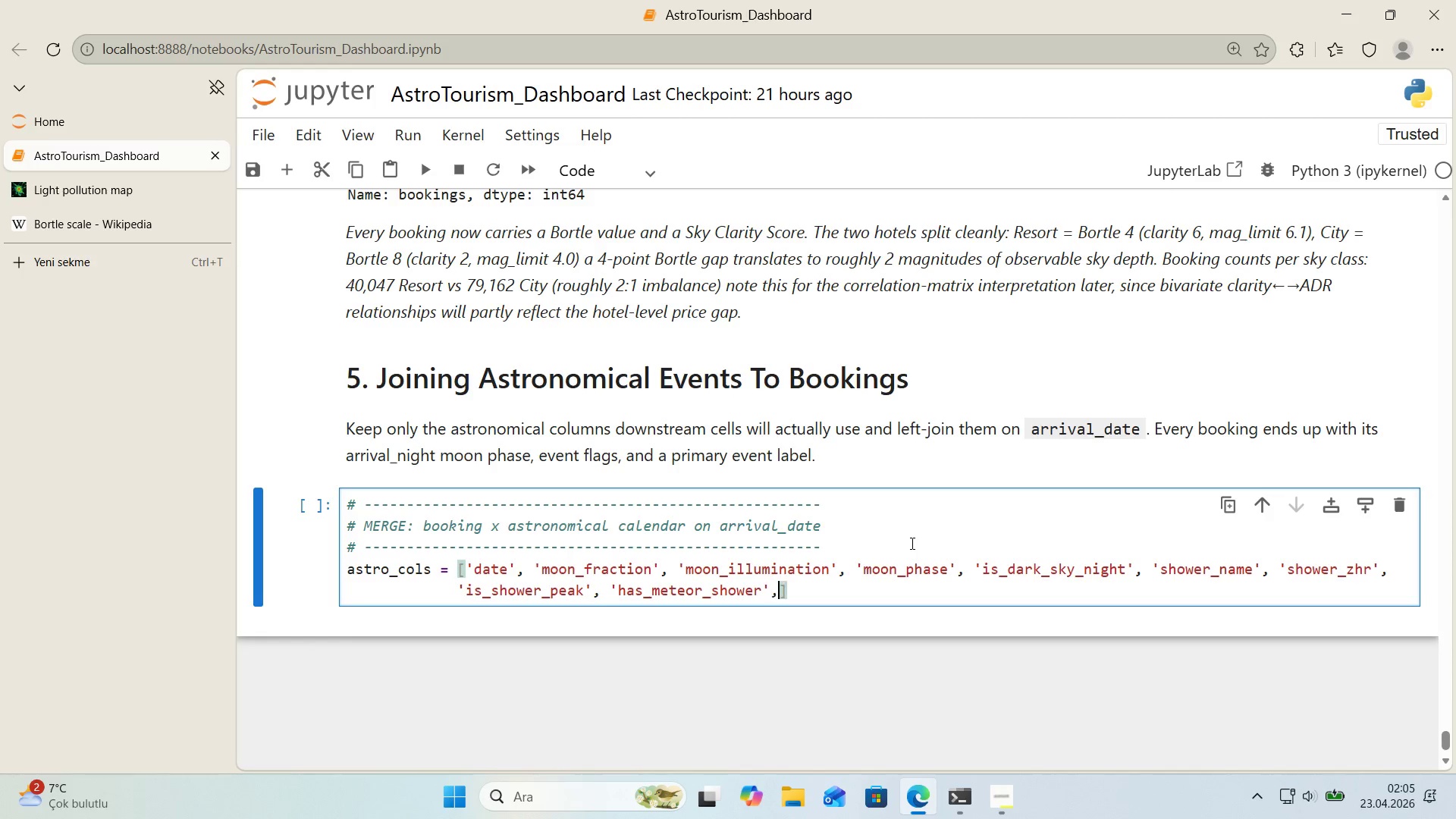 
type(, @@)
 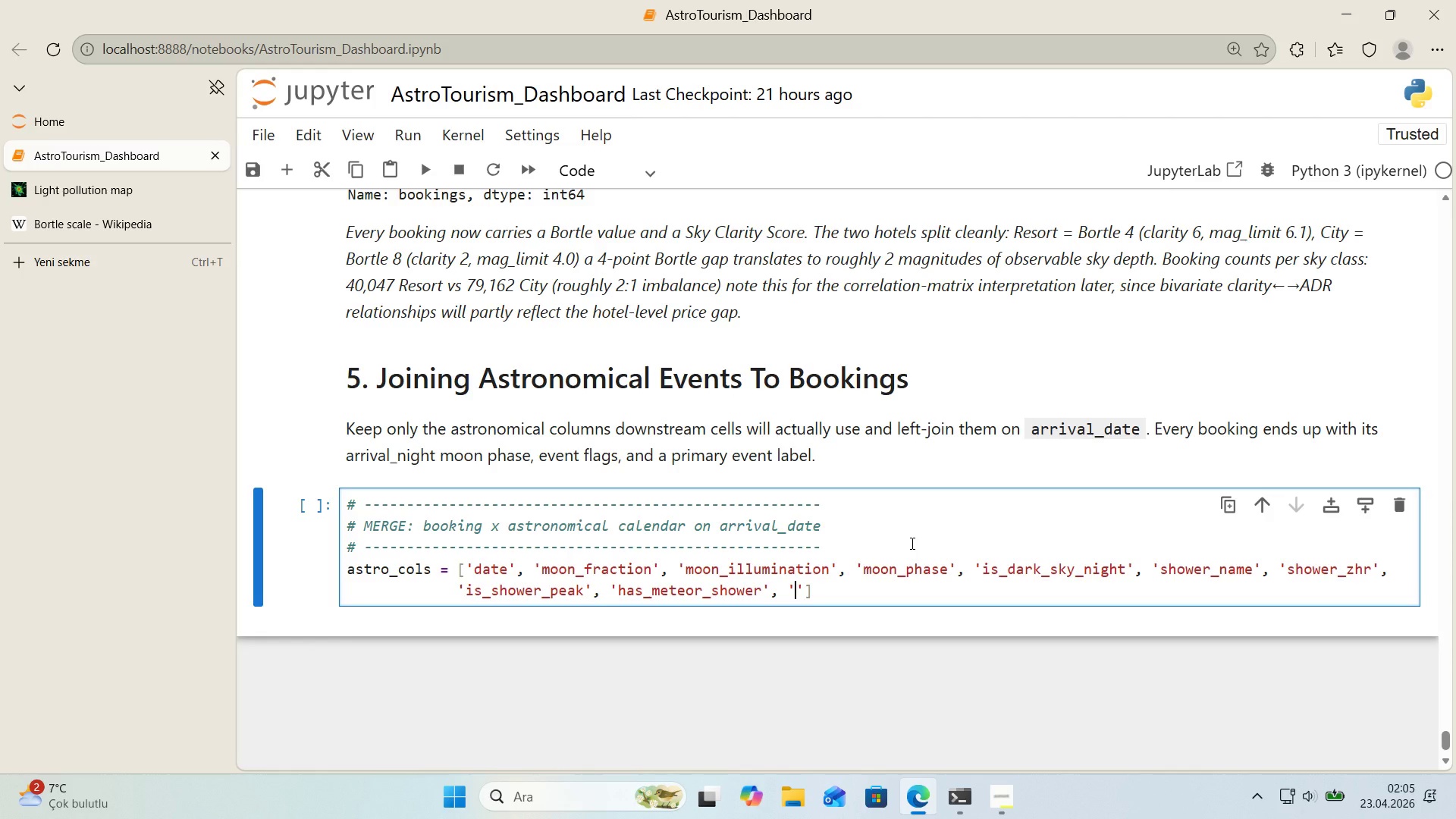 
 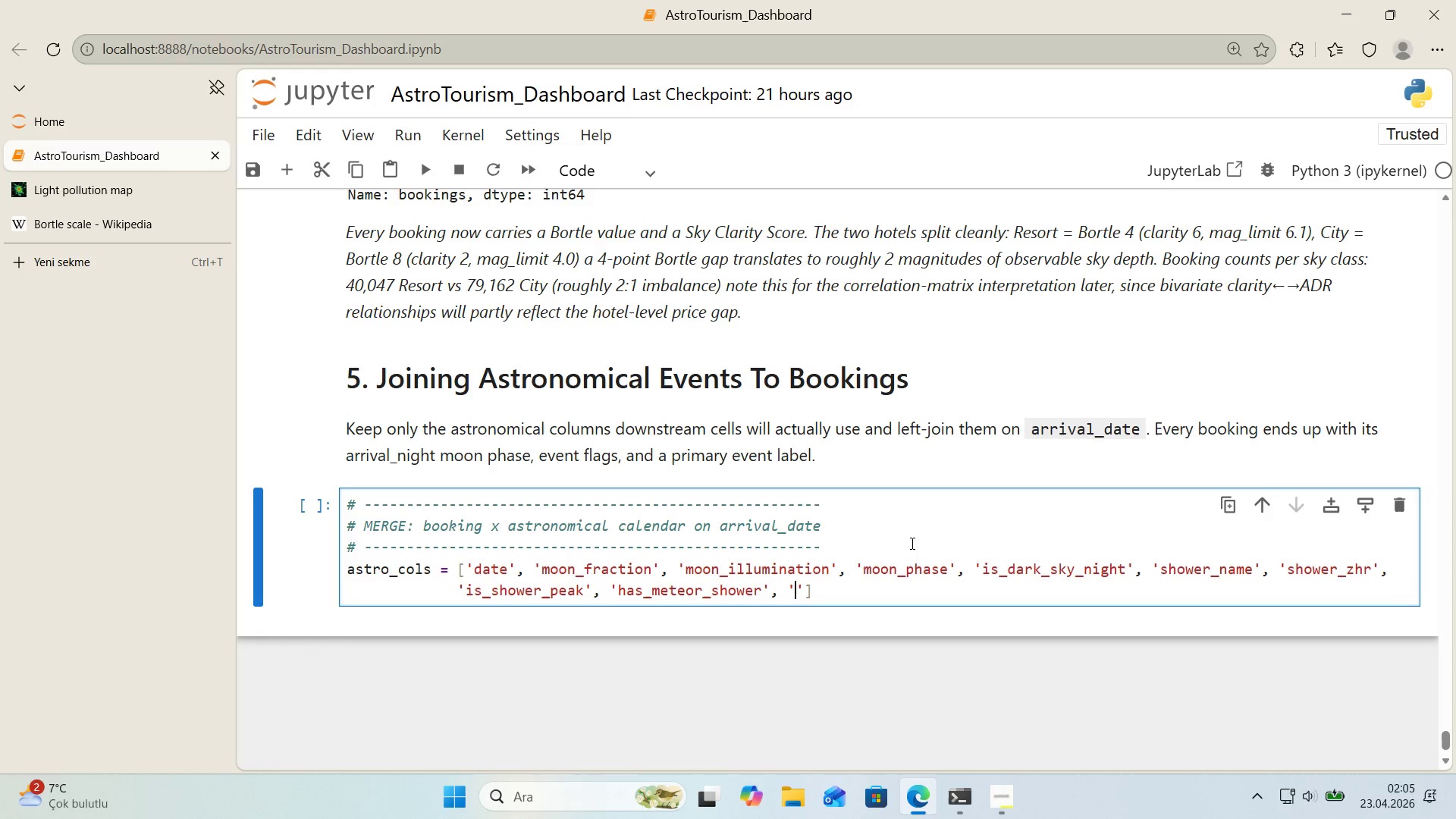 
key(ArrowLeft)
 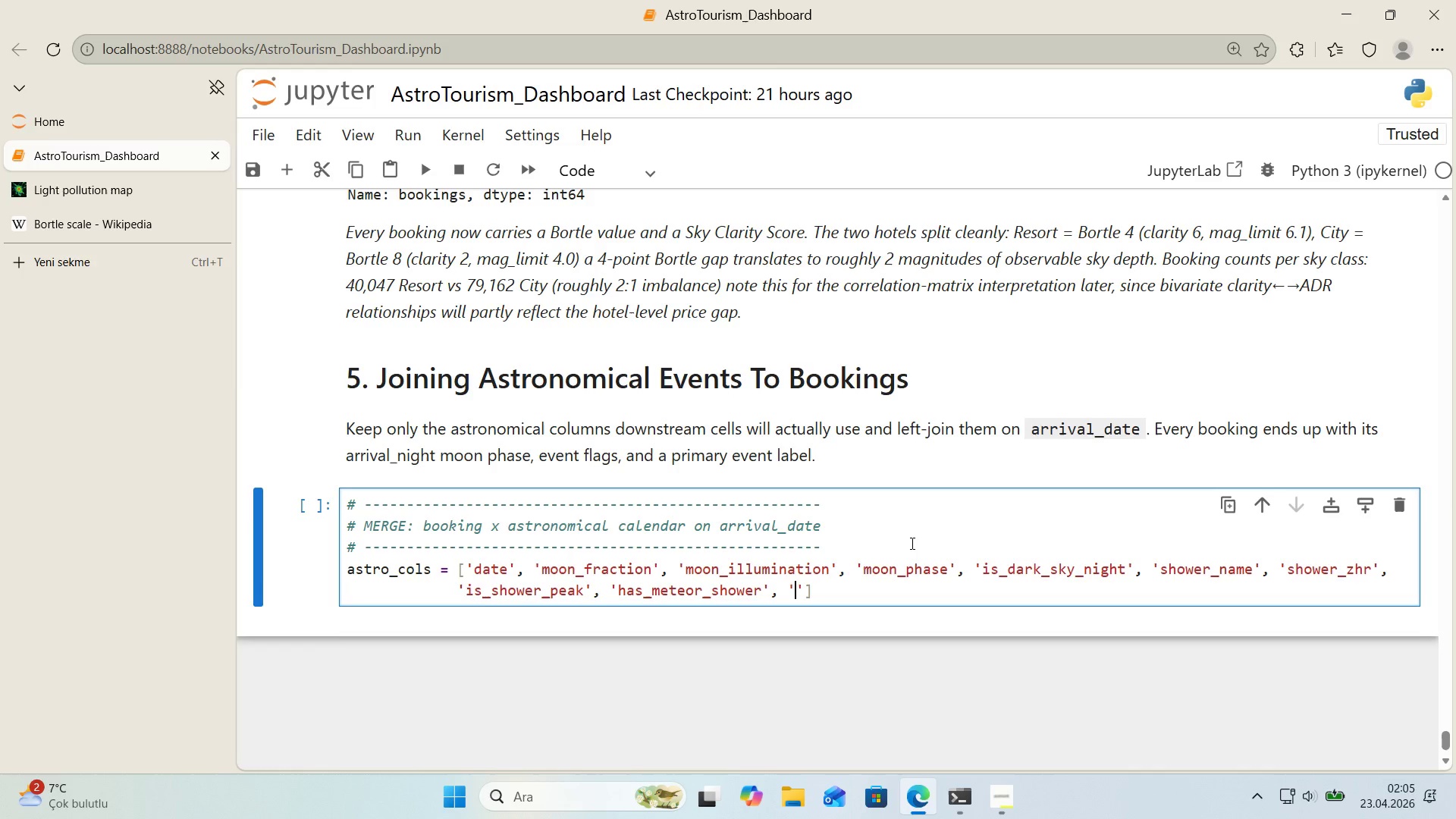 
wait(6.89)
 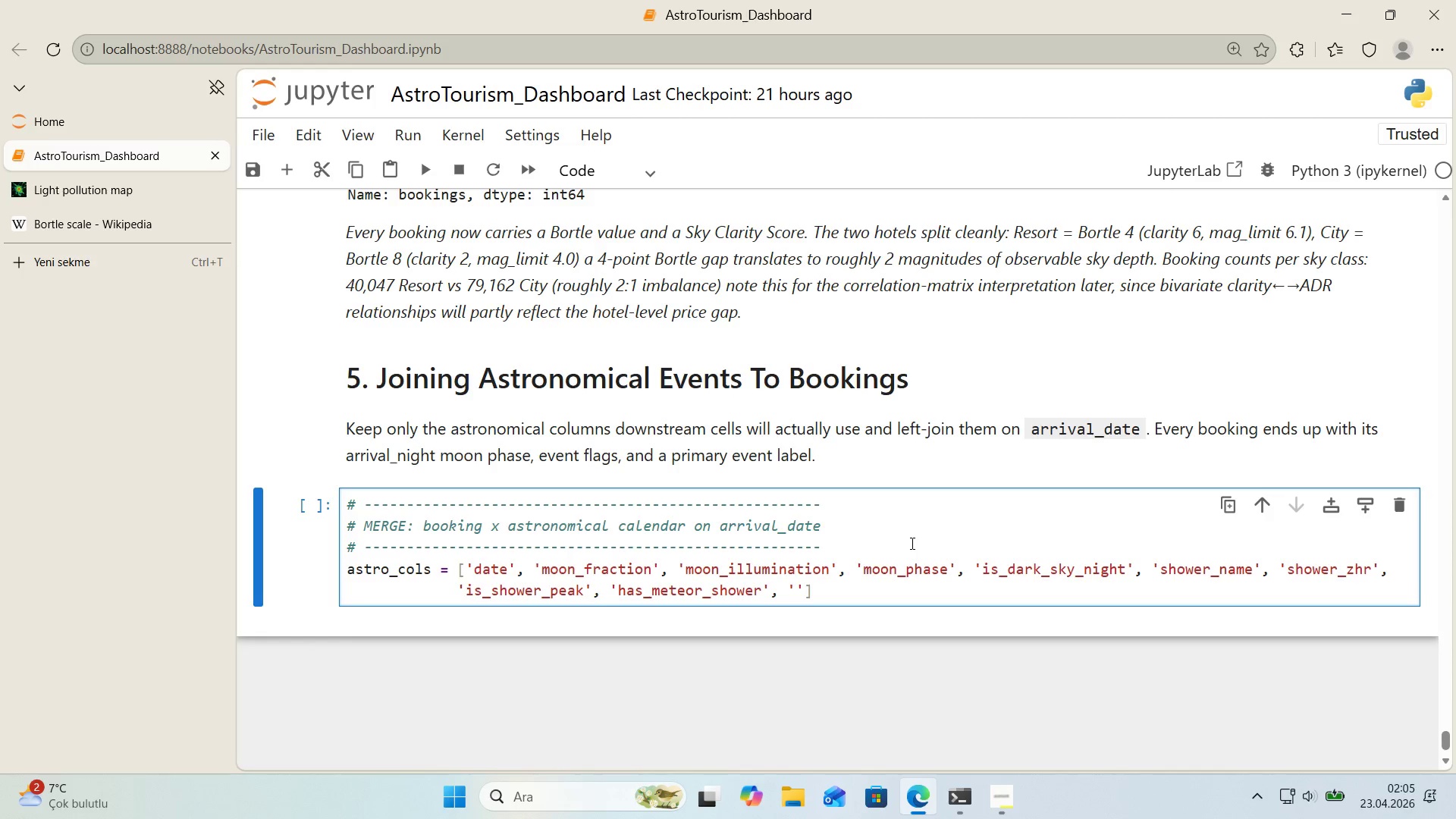 
type(has_ecl'pse)
 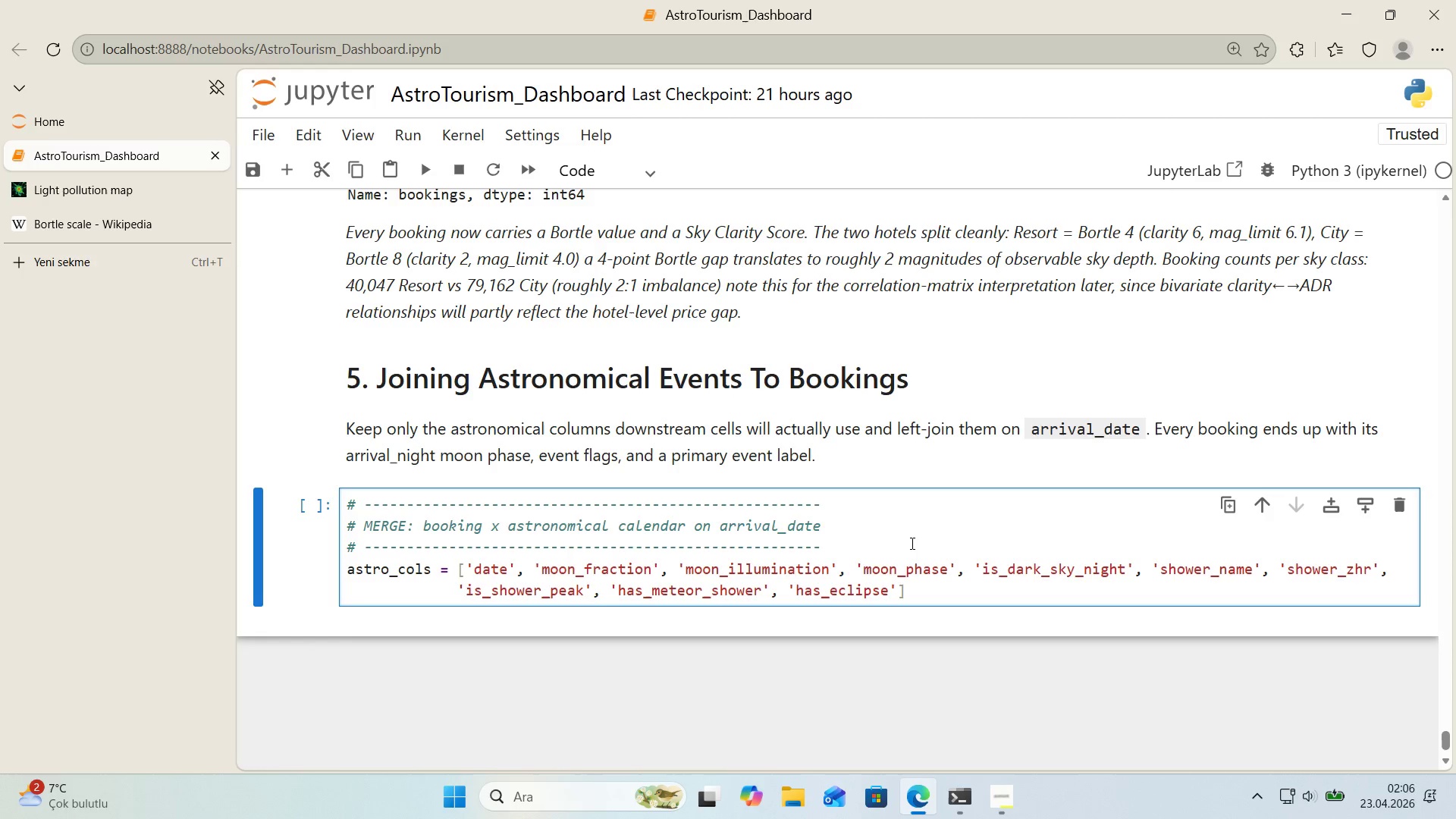 
key(ArrowRight)
 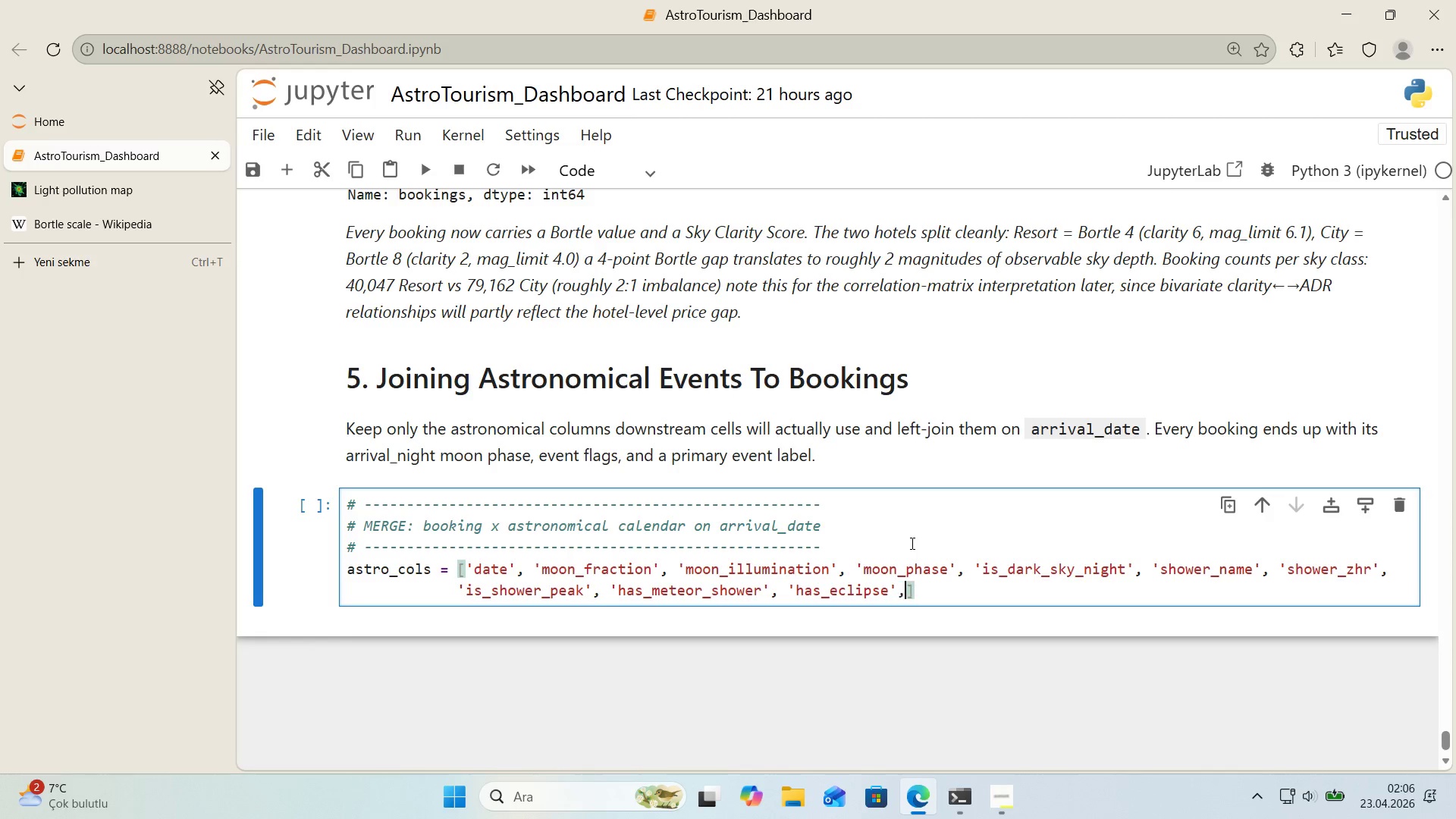 
type(, @@)
 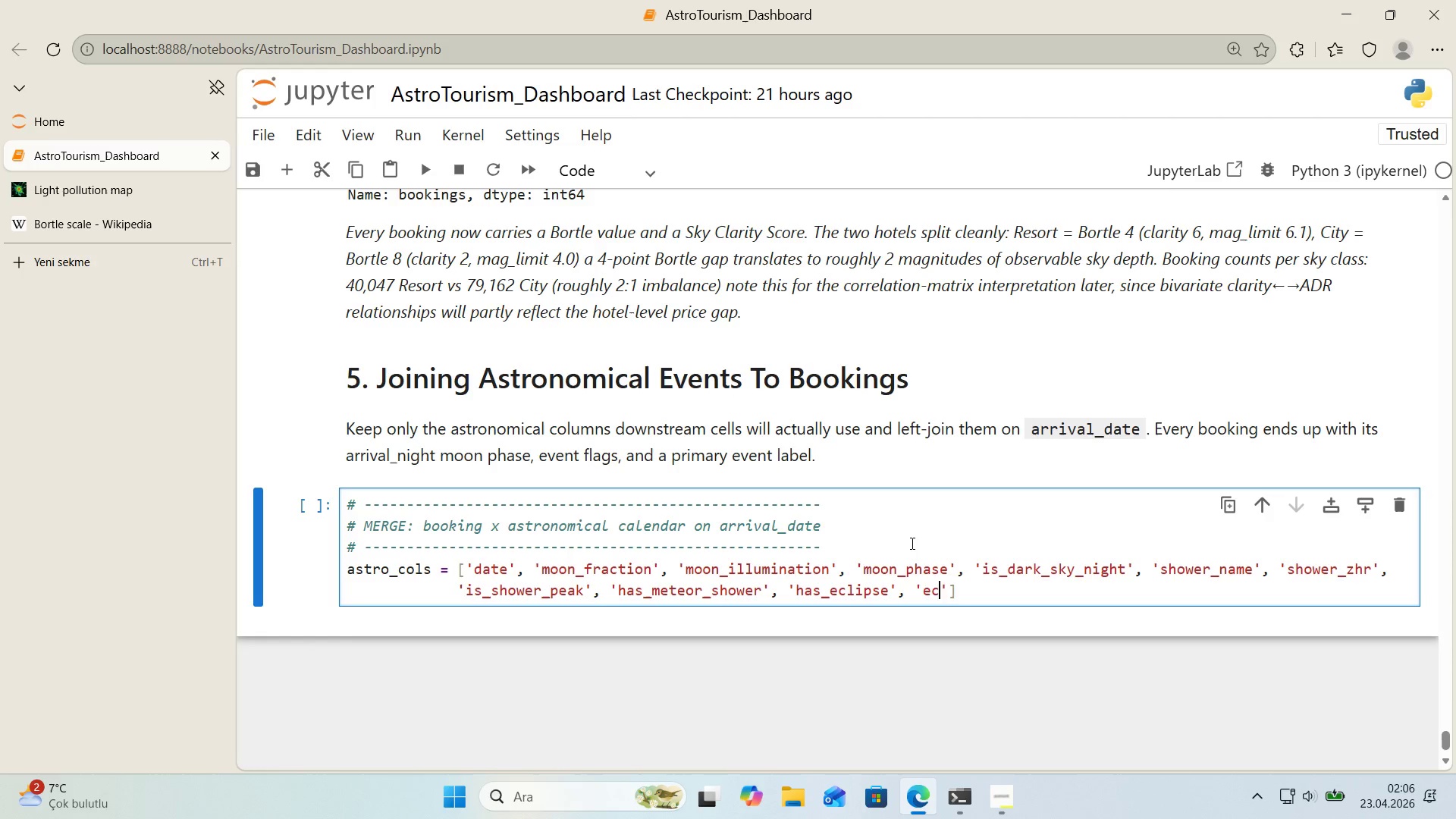 
 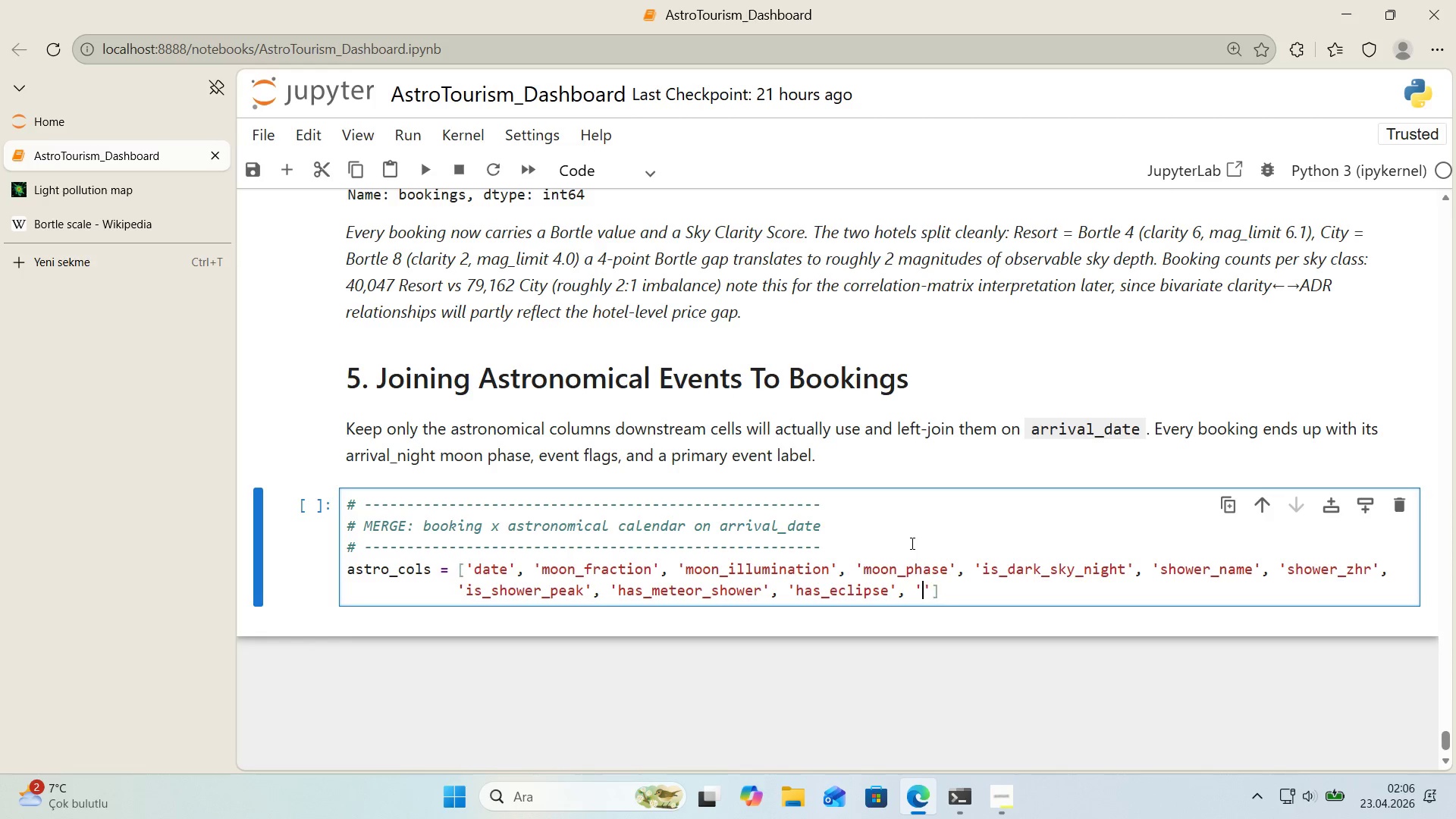 
key(ArrowLeft)
 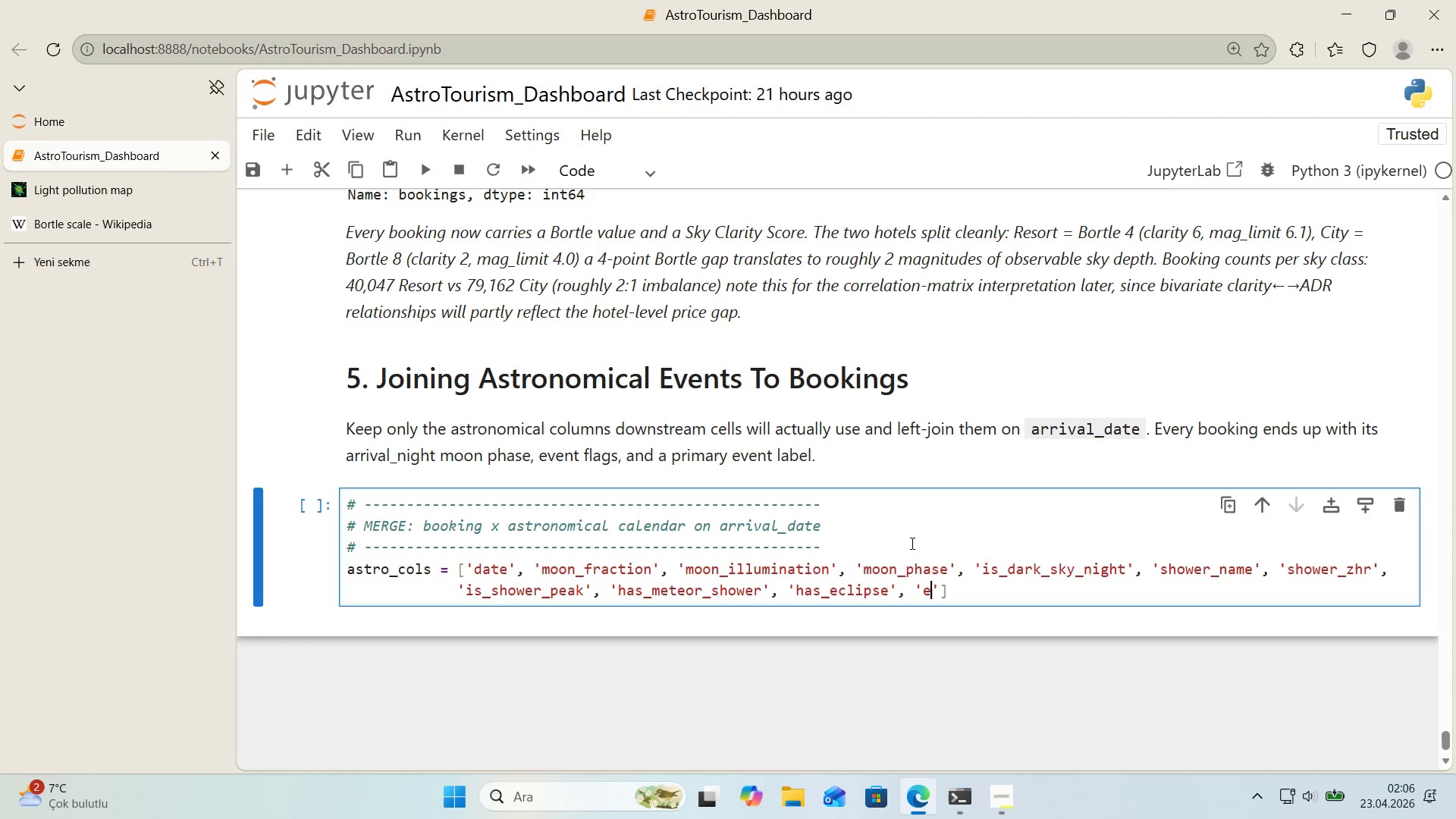 
type(ecl'pse_k'nd)
 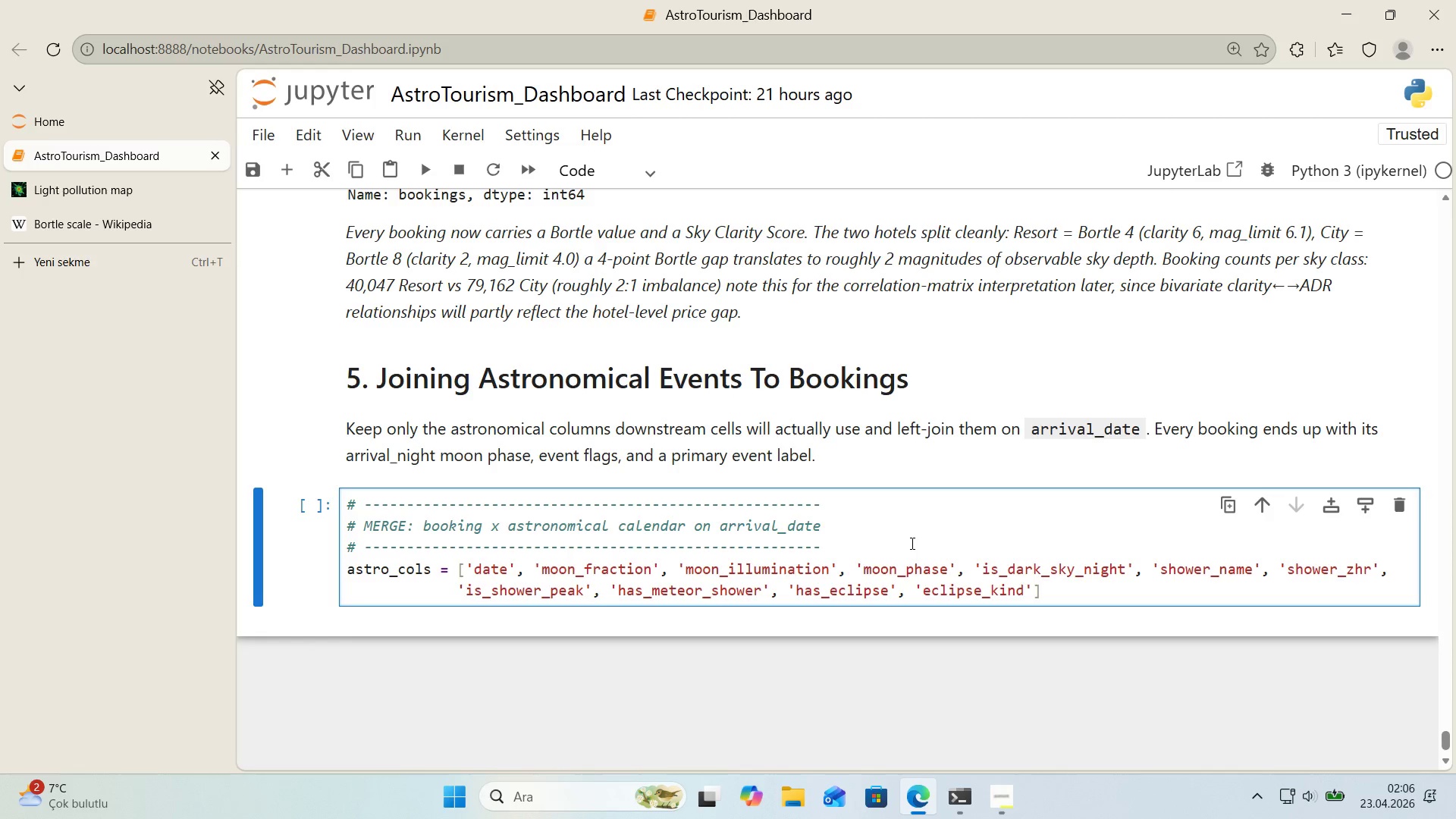 
key(ArrowRight)
 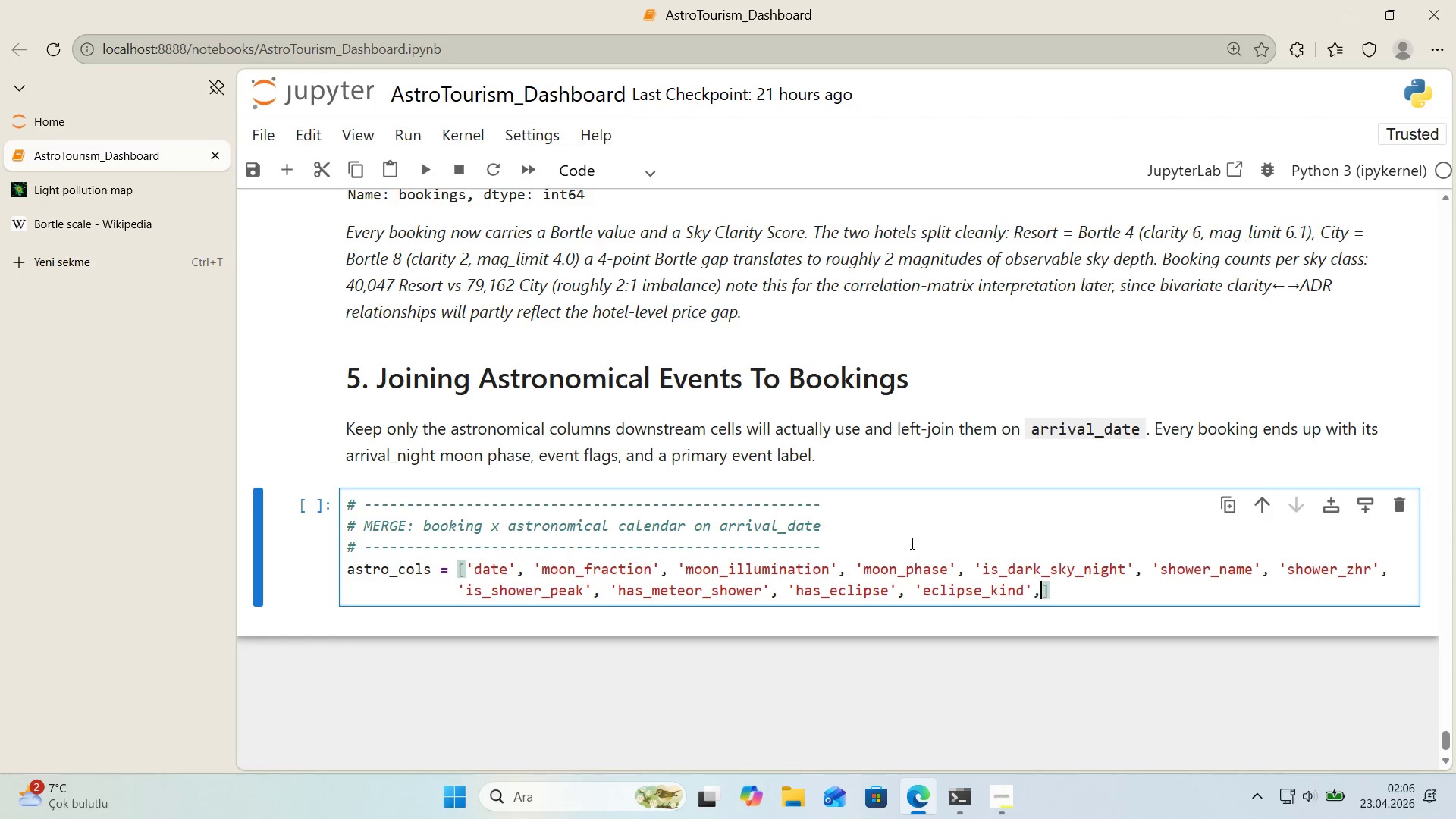 
type(, @@)
 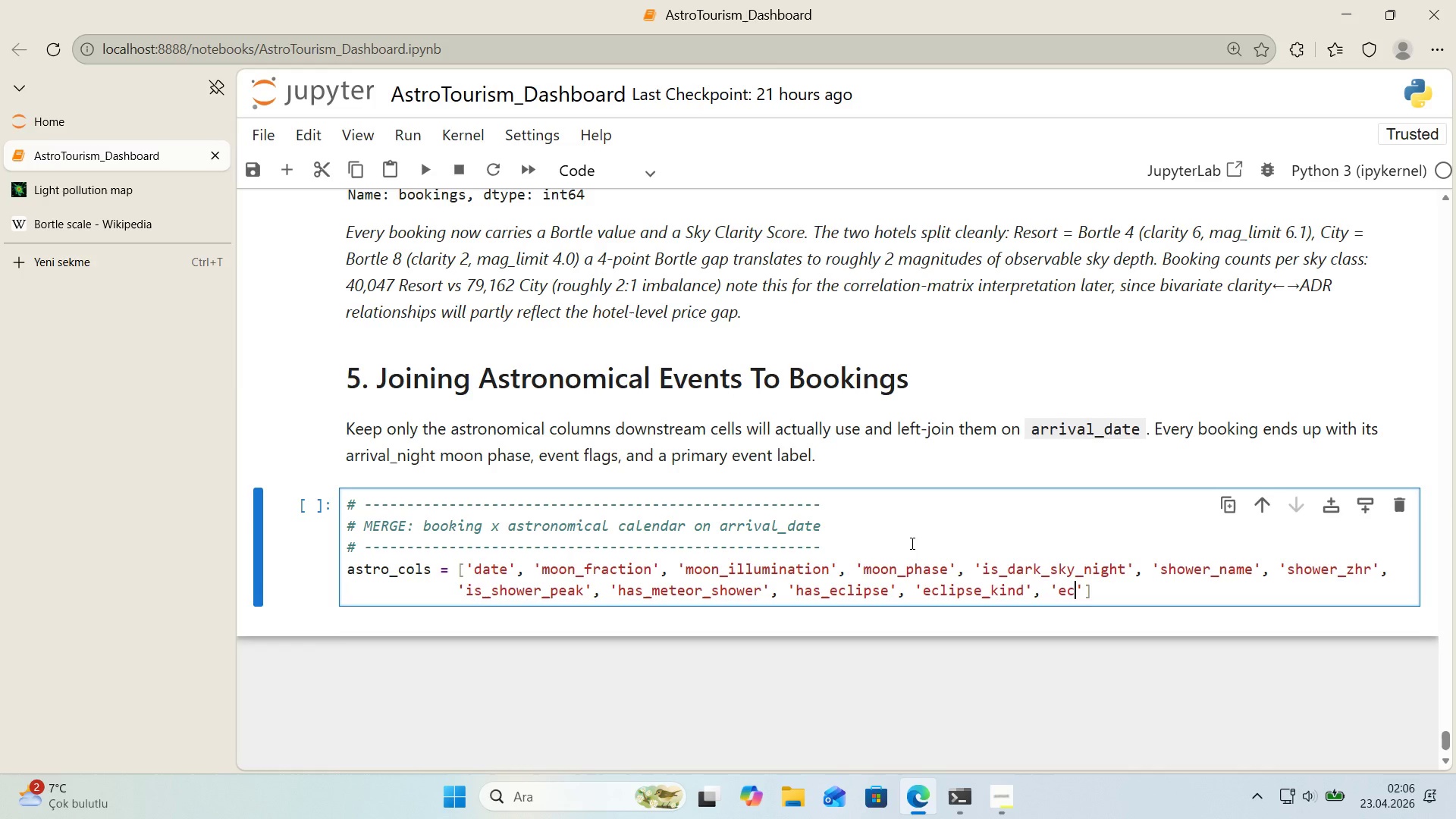 
 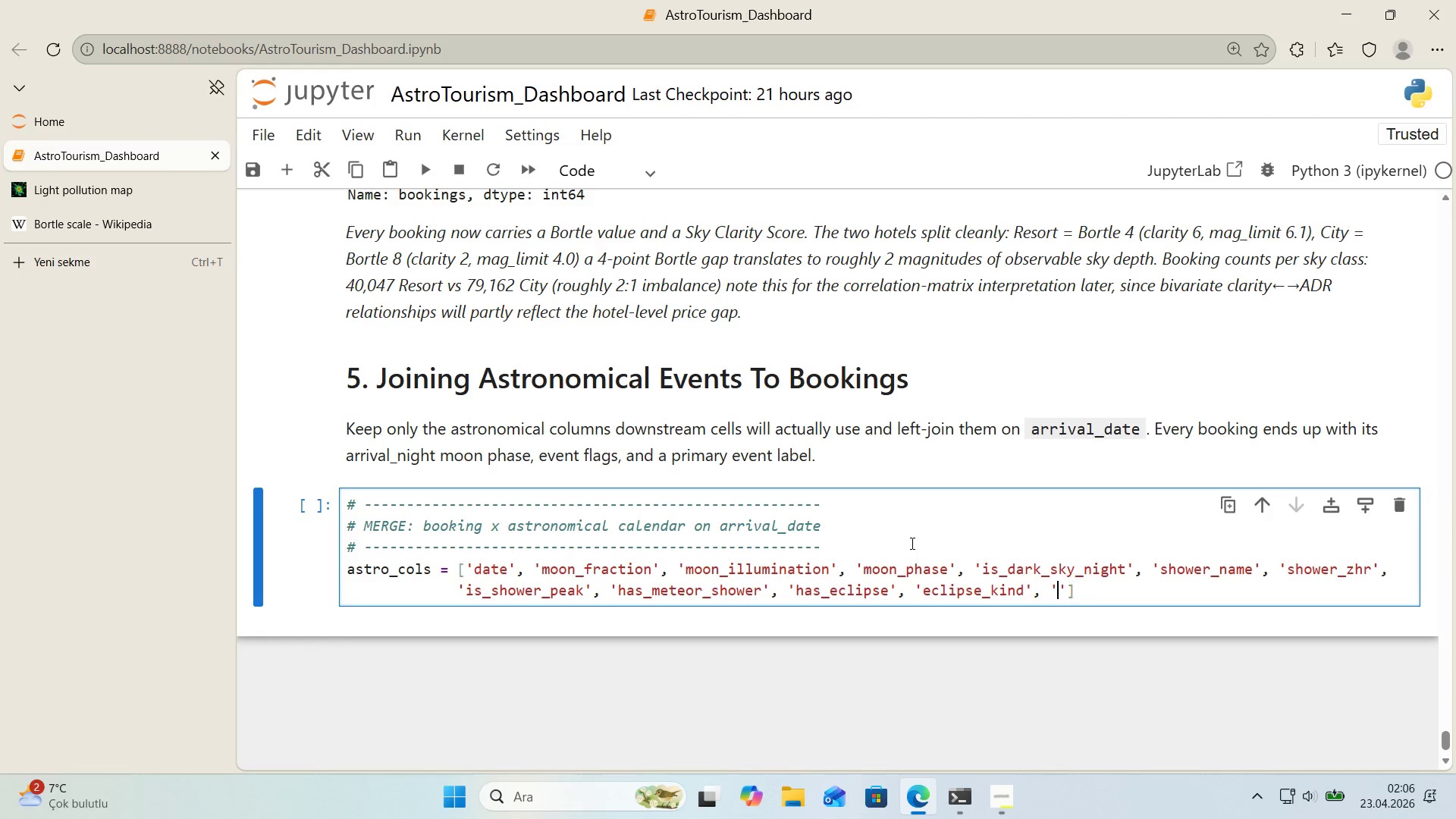 
key(ArrowLeft)
 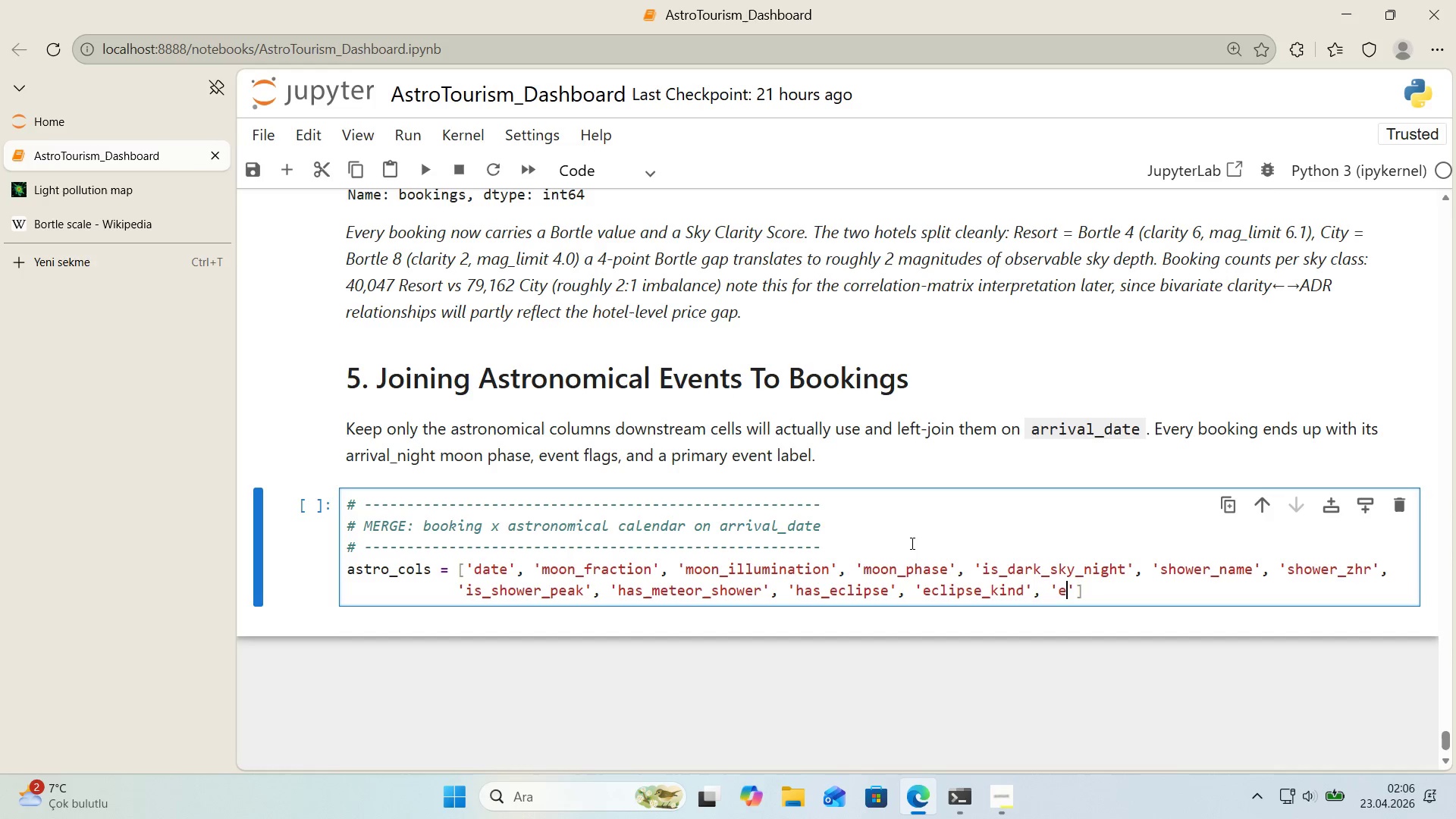 
type(ecl'pse_yt)
key(Backspace)
key(Backspace)
type(tp)
key(Backspace)
type(ype)
 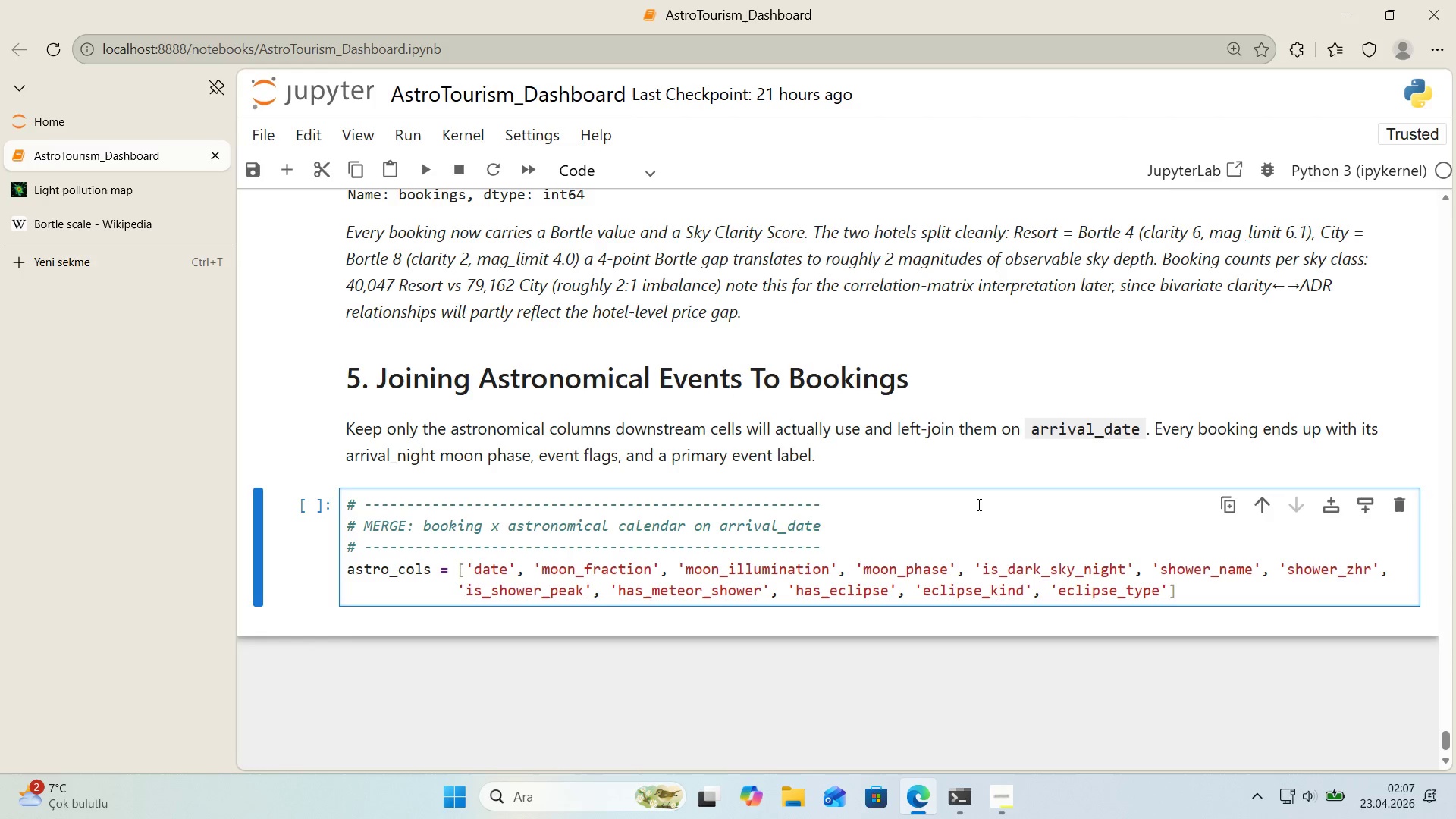 
wait(71.81)
 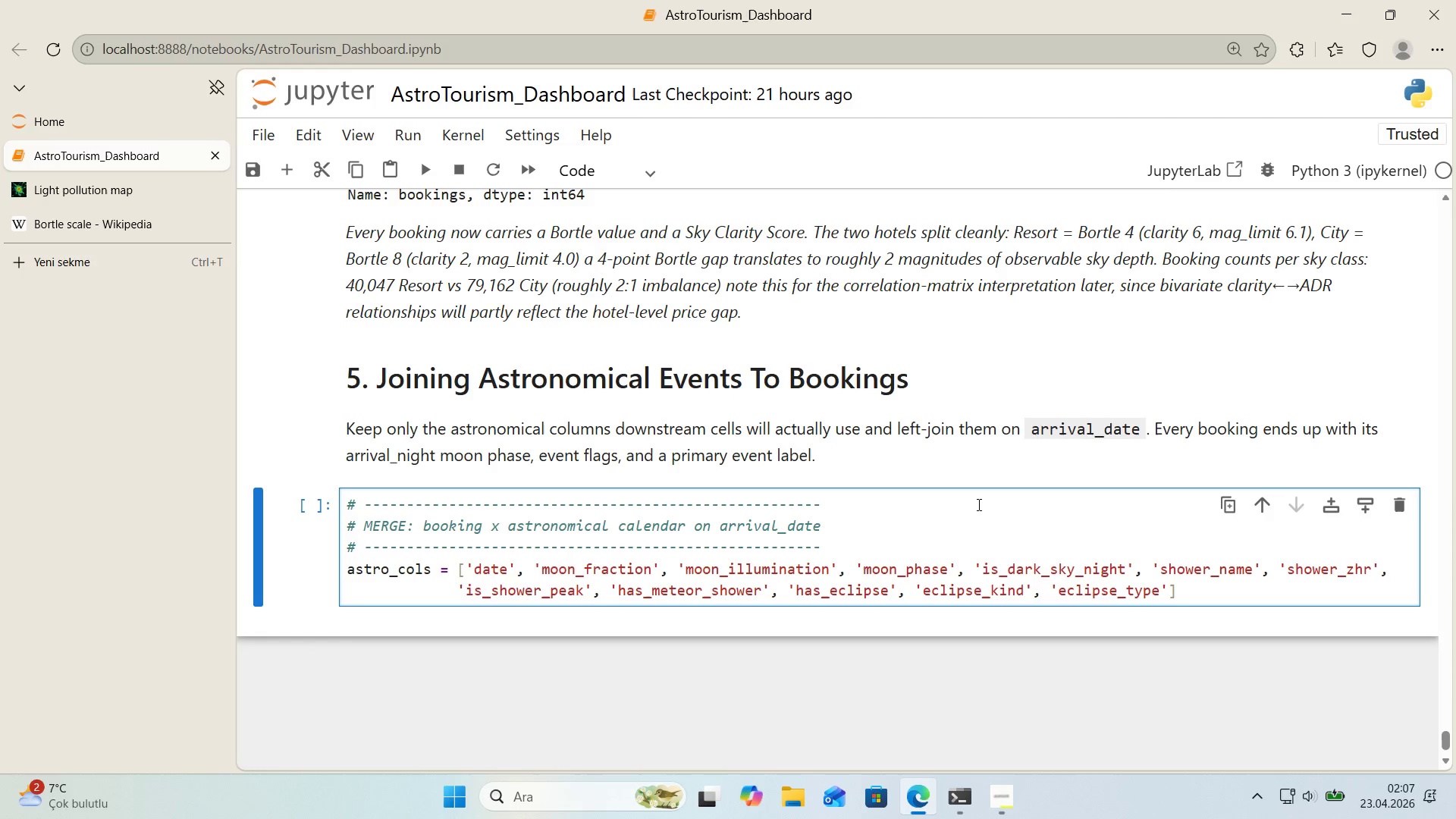 
left_click([1166, 590])
 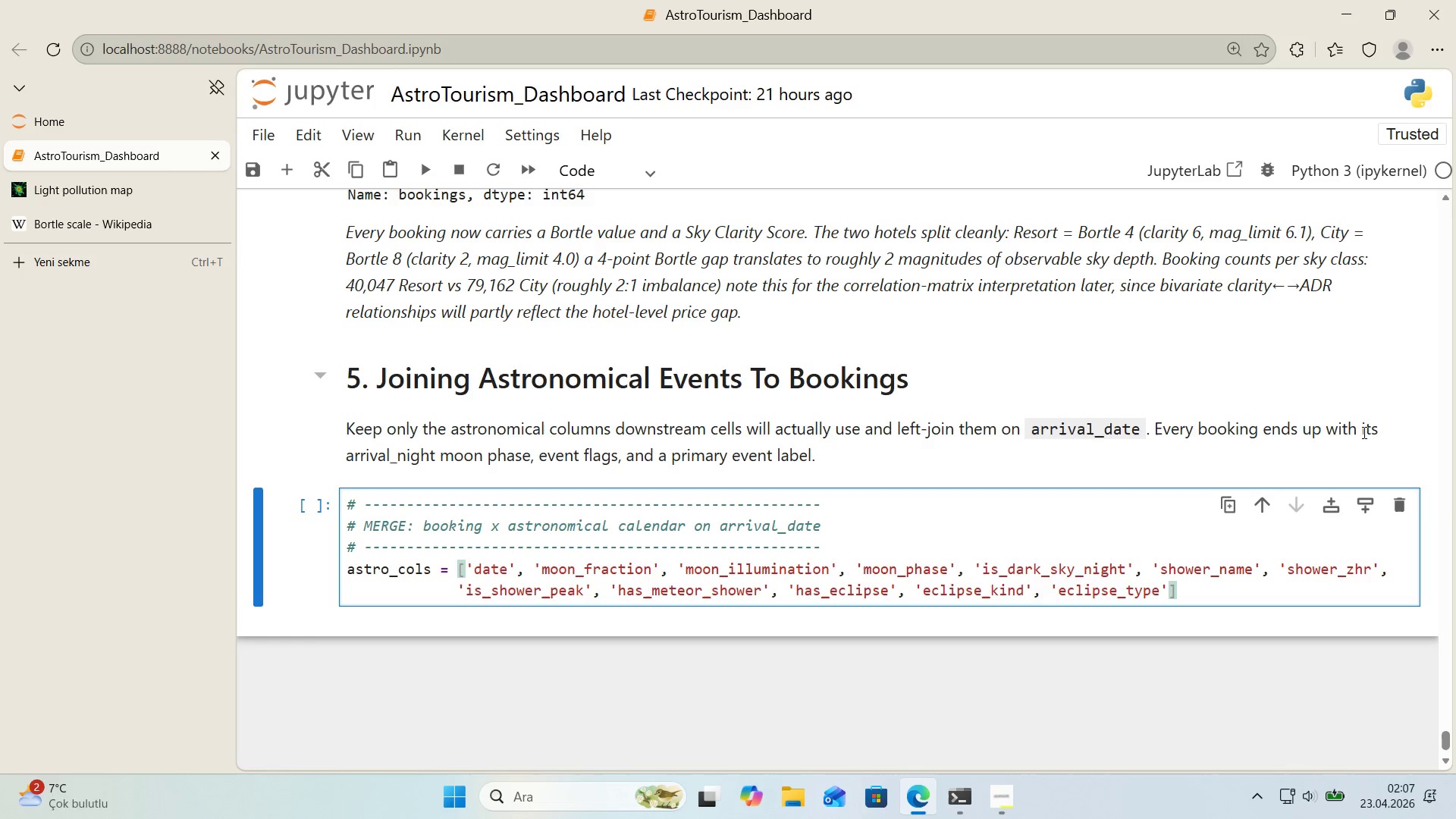 
type(, @@)
 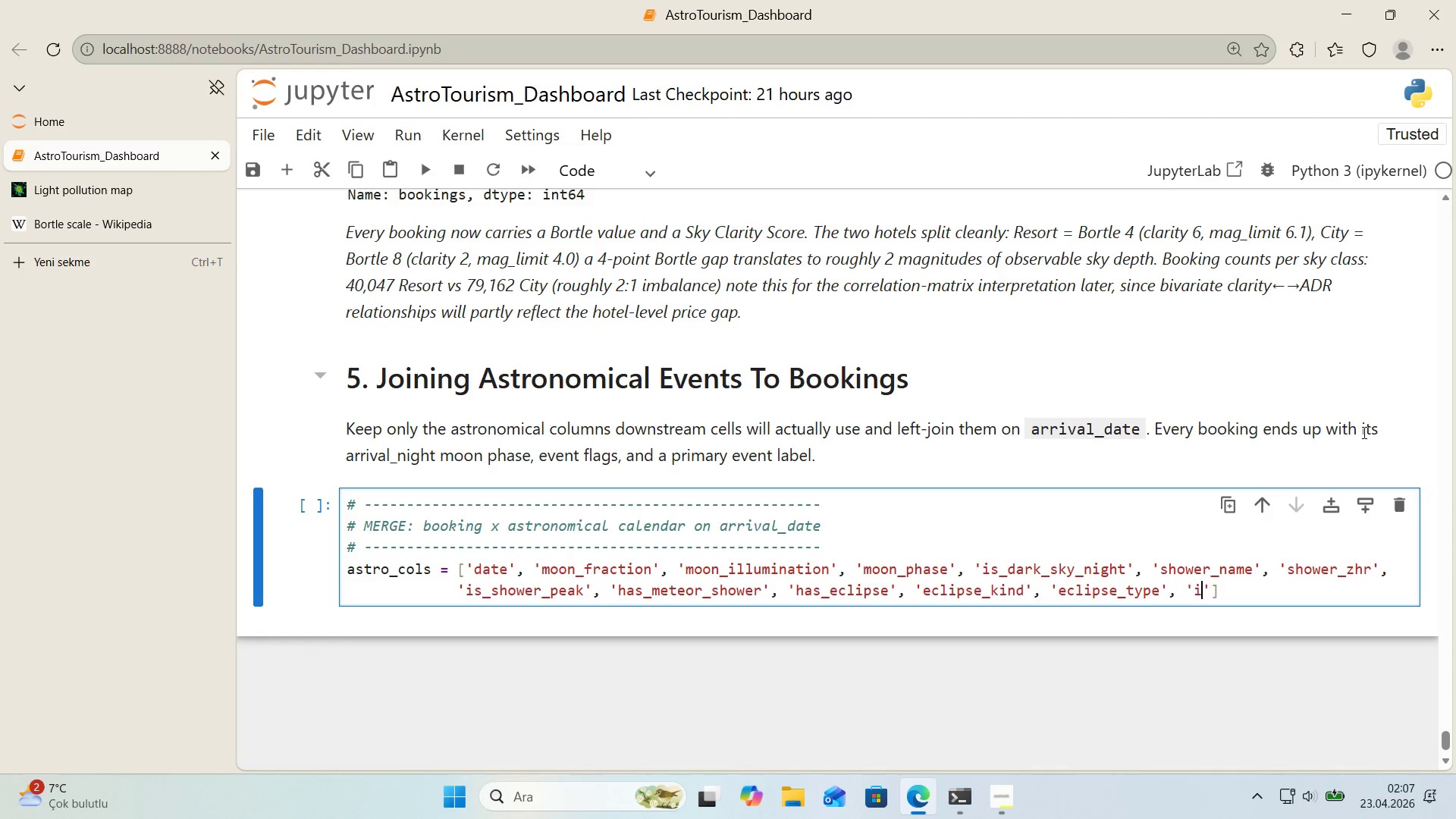 
 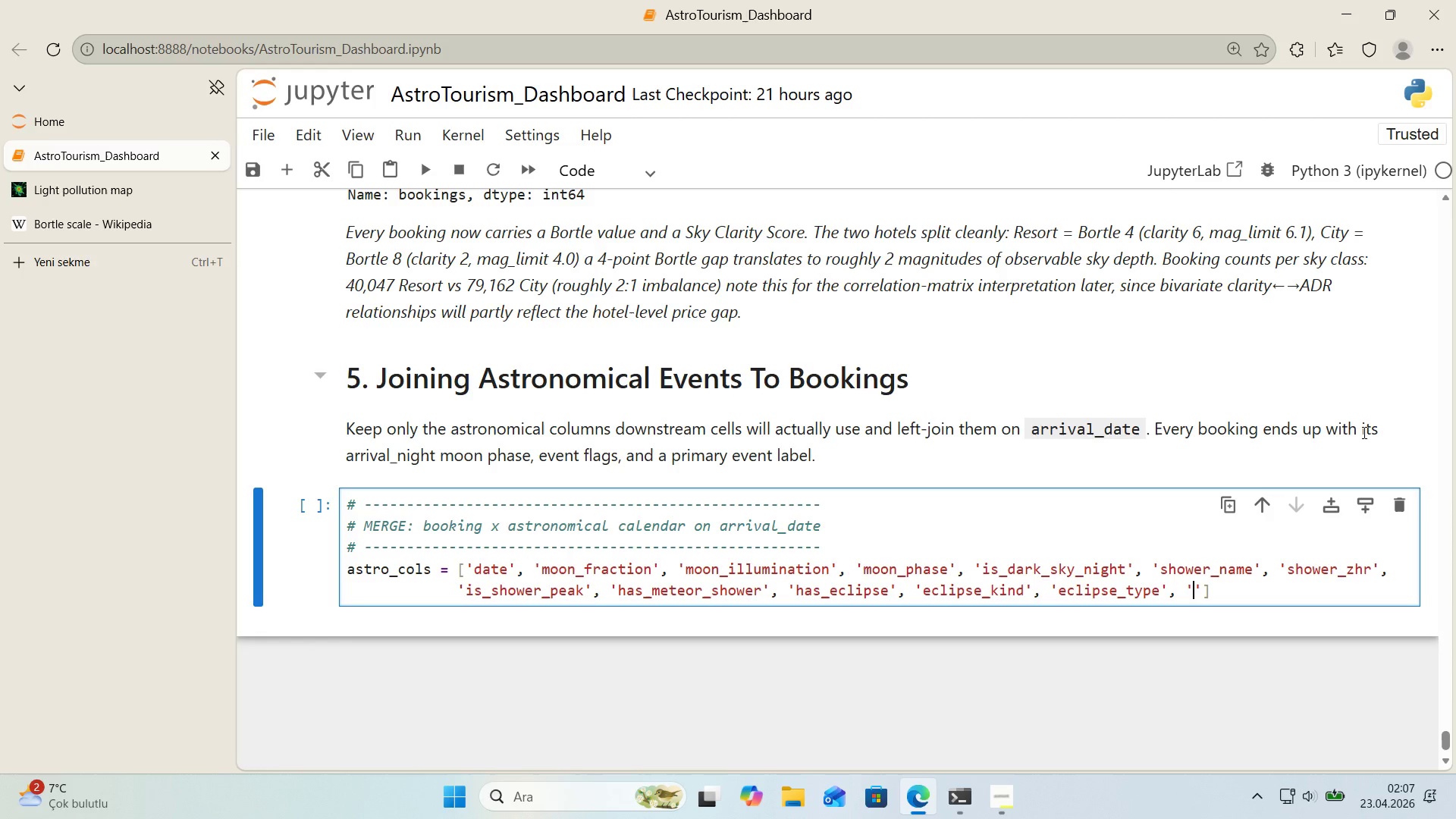 
key(ArrowLeft)
 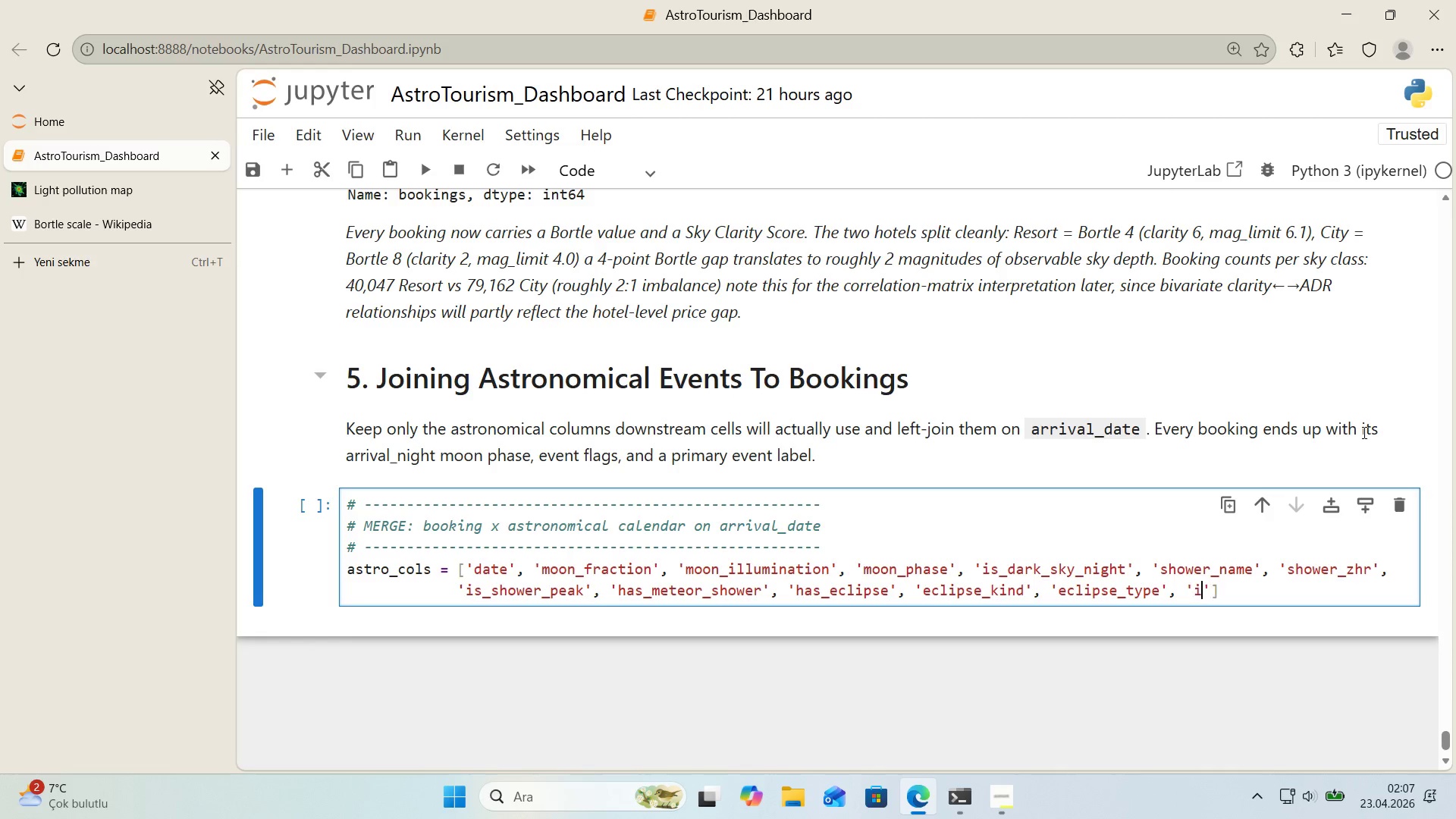 
type('s_new_moon_day)
 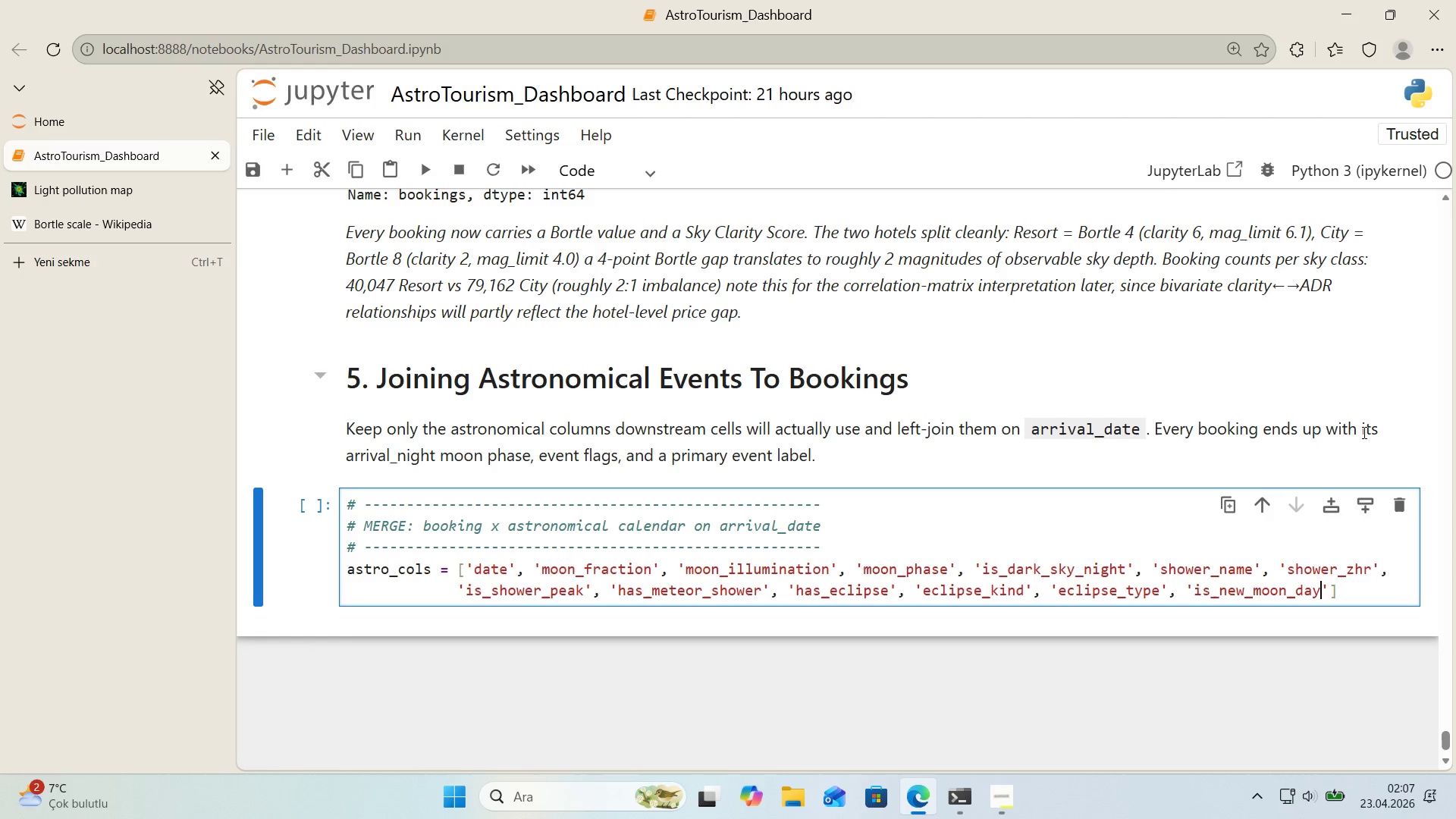 
key(ArrowRight)
 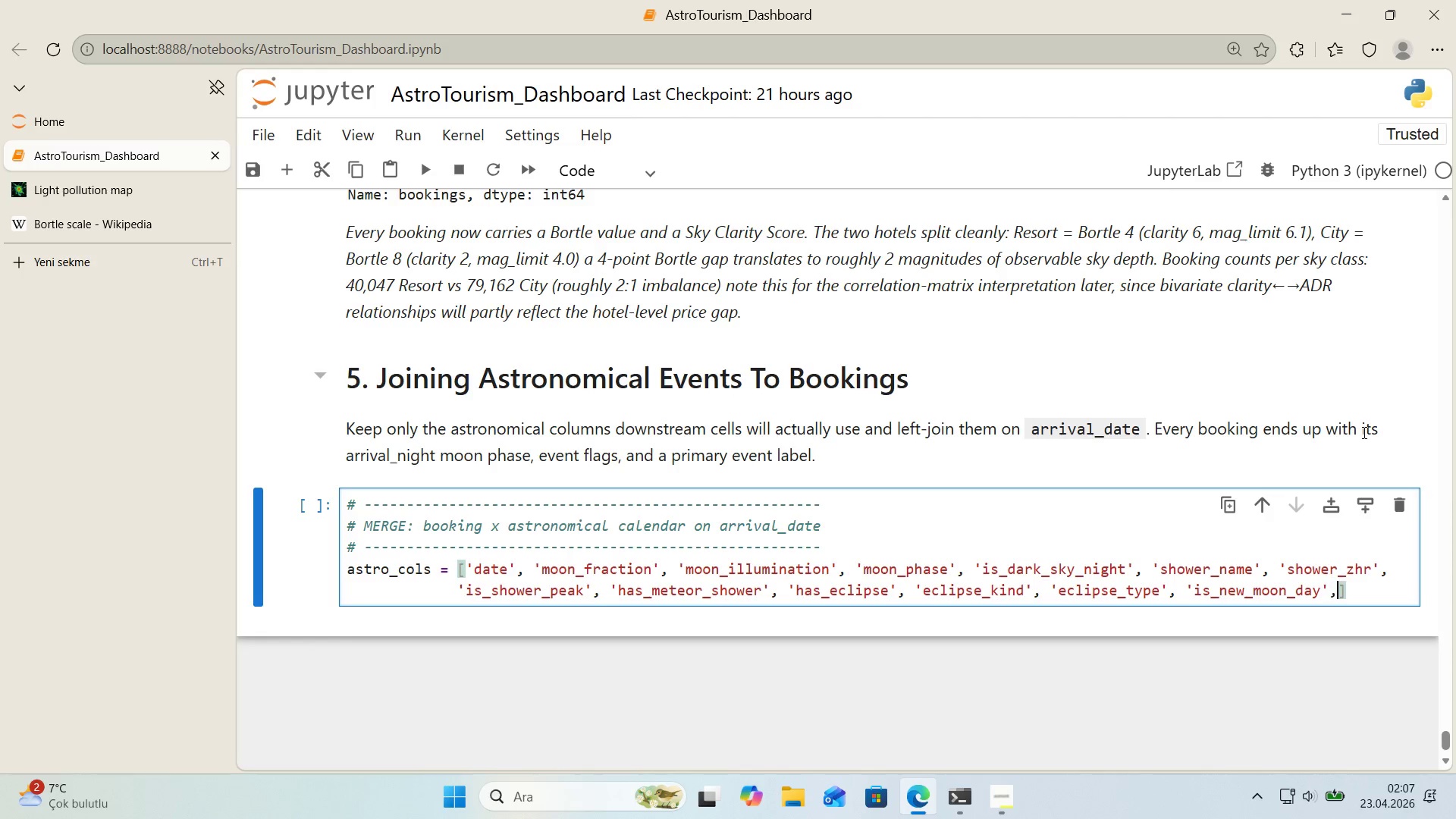 
key(Comma)
 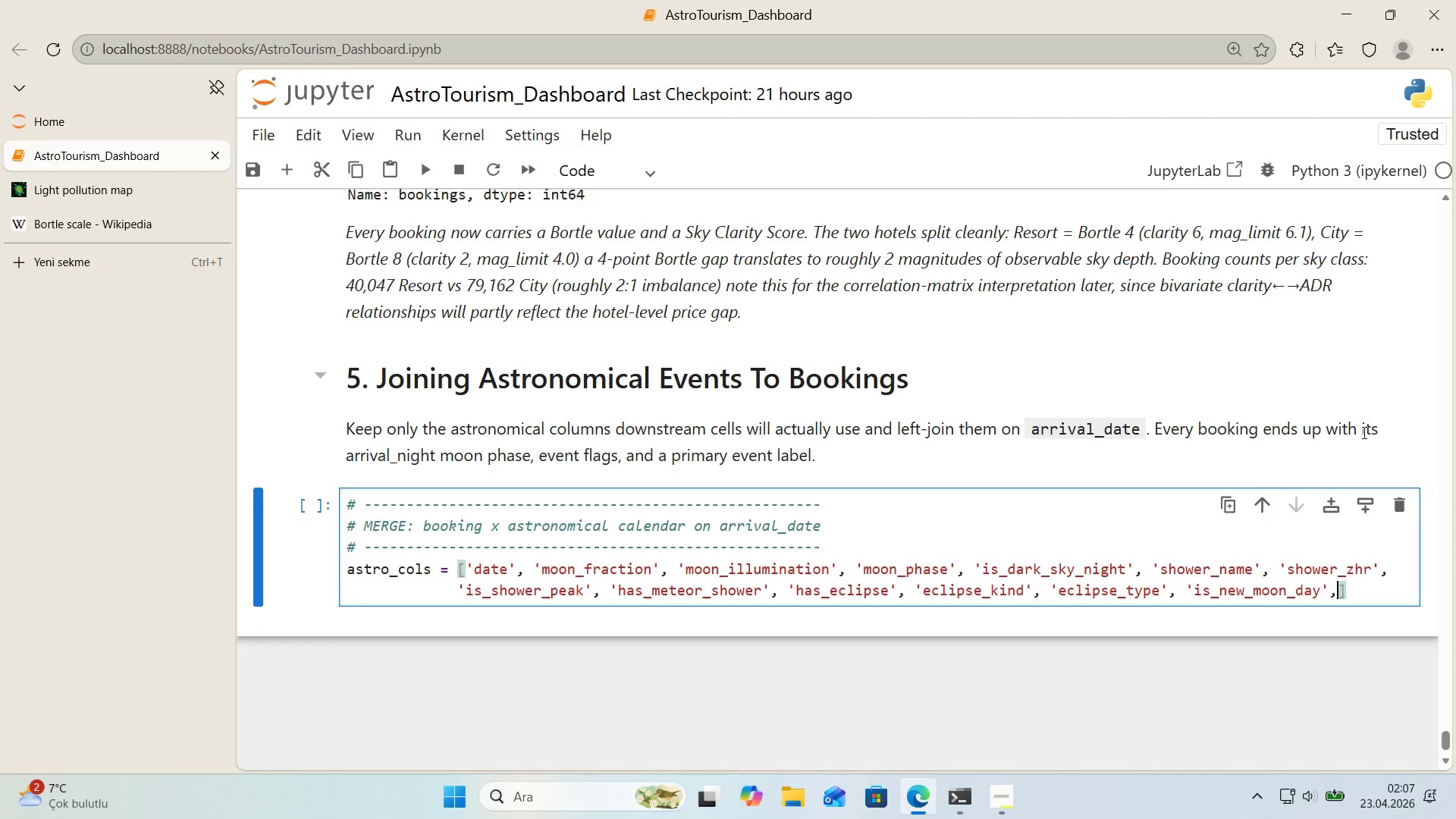 
key(Enter)
 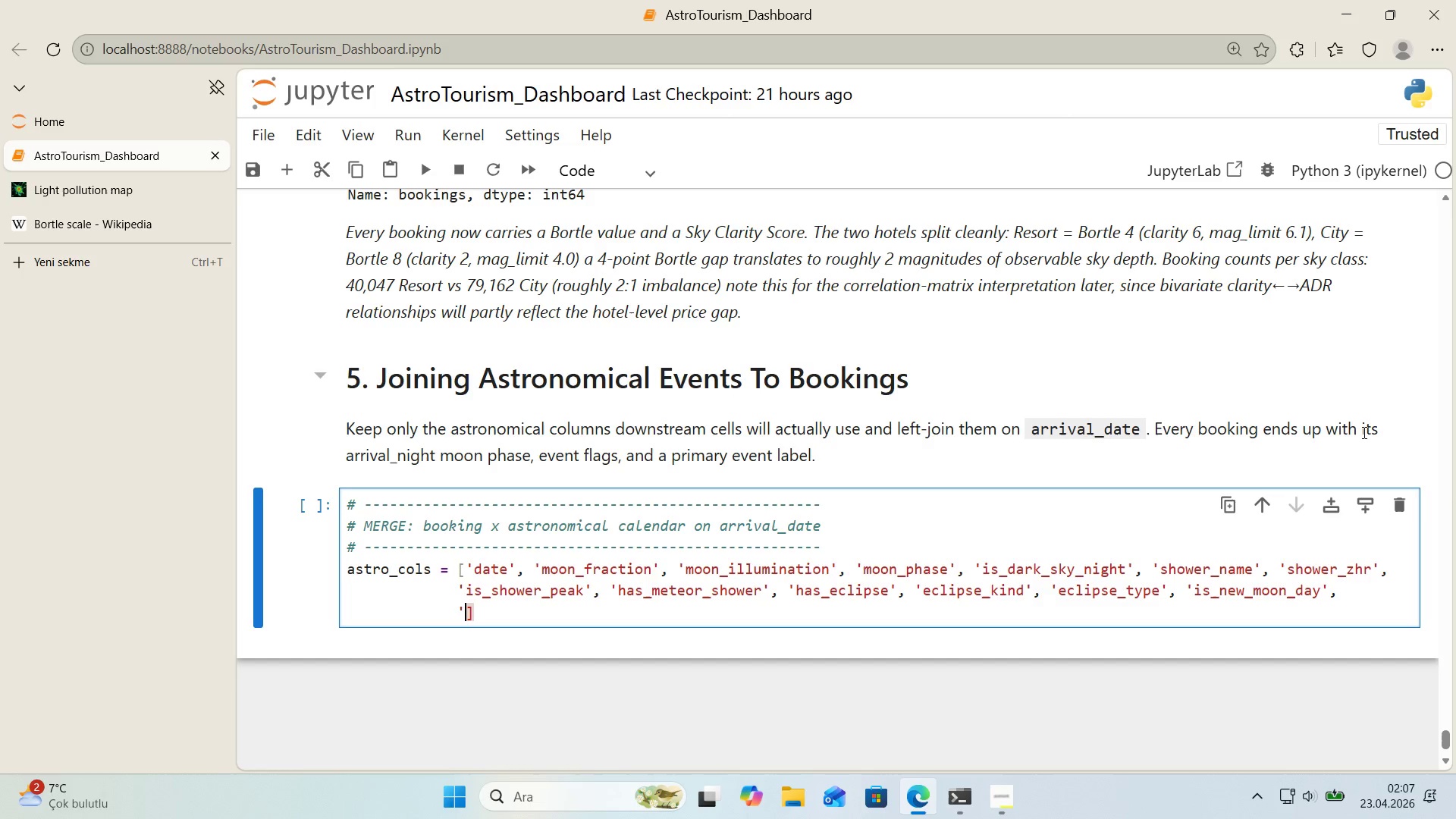 
type(@@)
 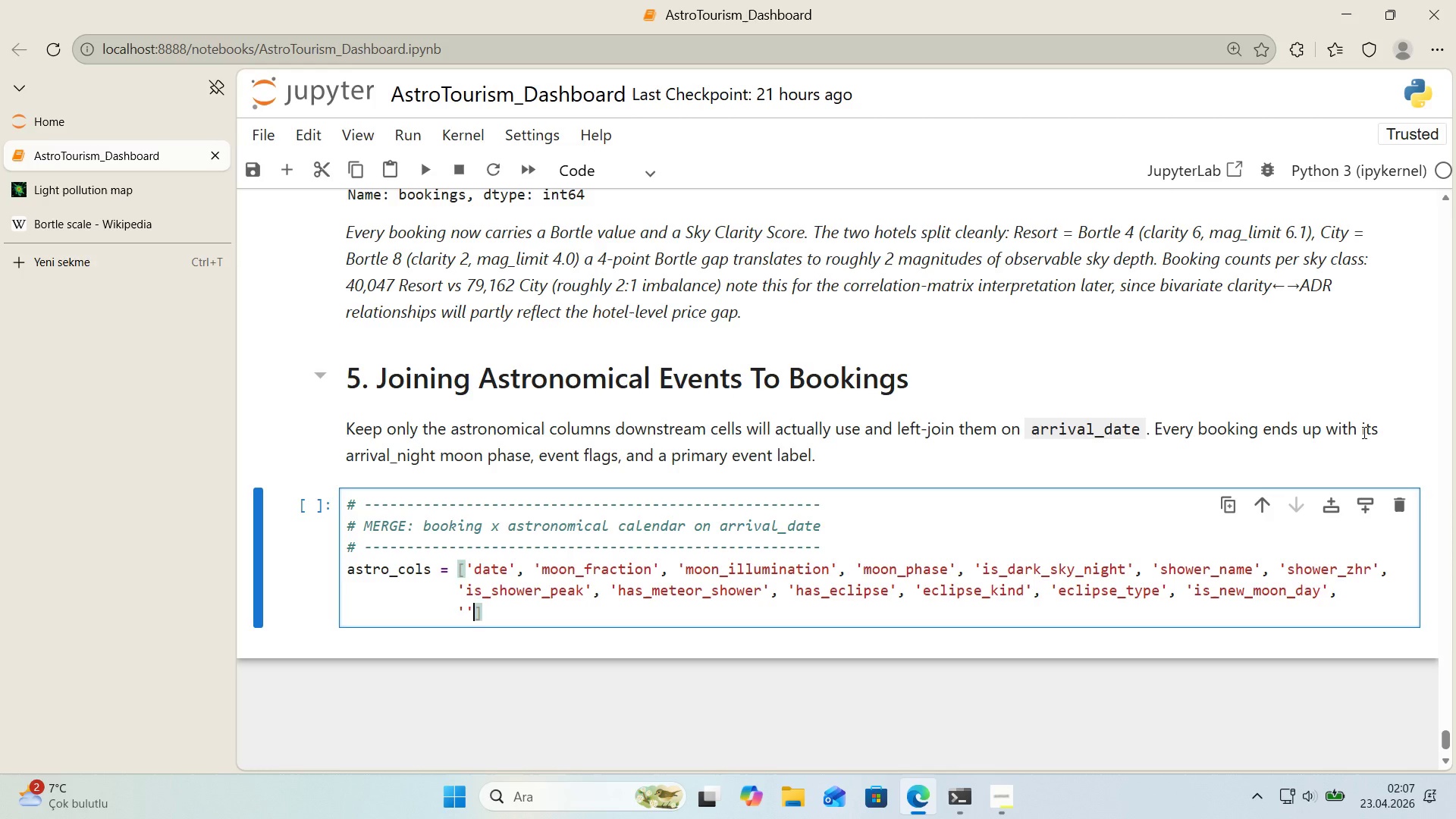 
key(ArrowLeft)
 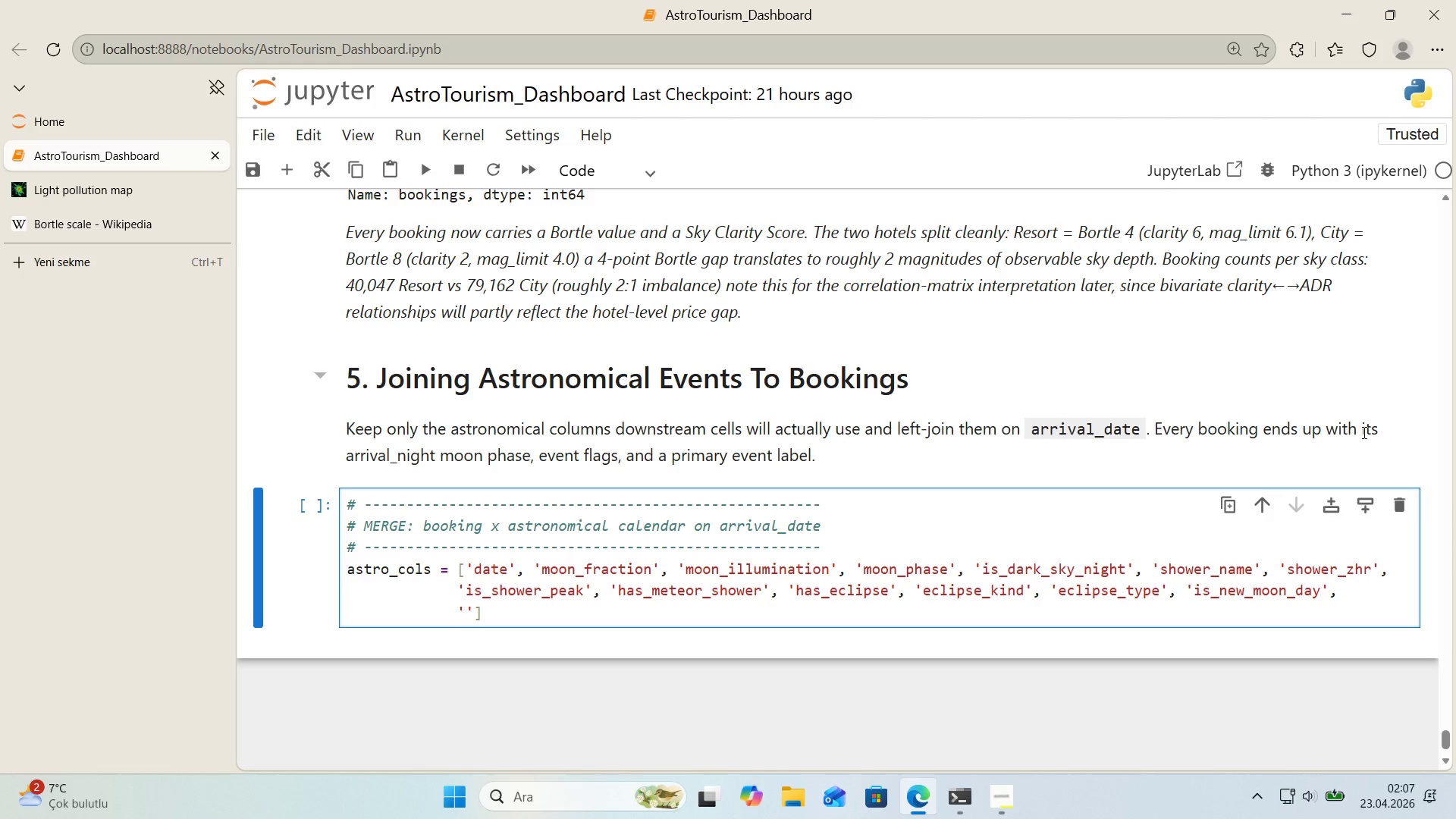 
type('s_full_)
 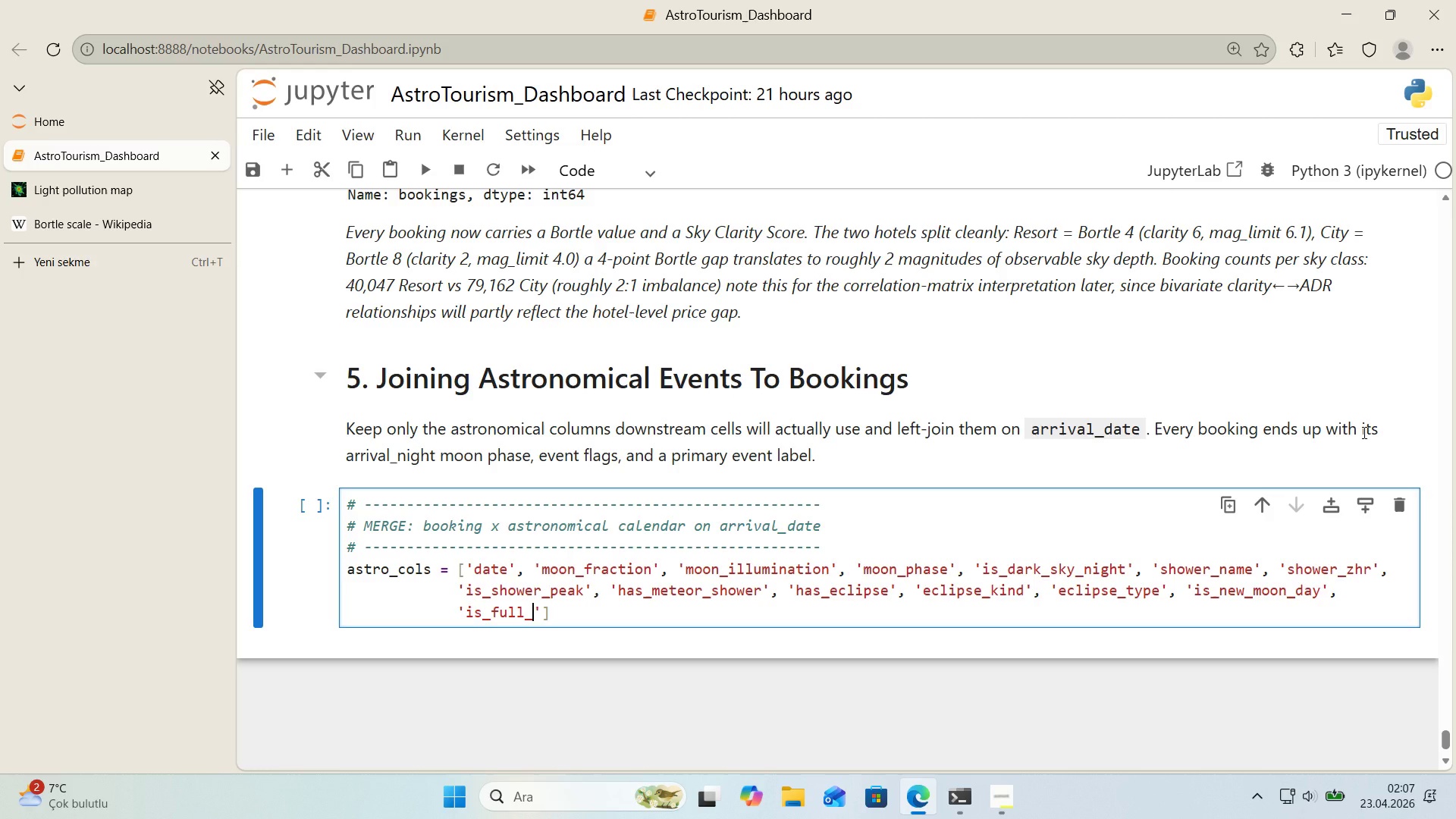 
wait(5.11)
 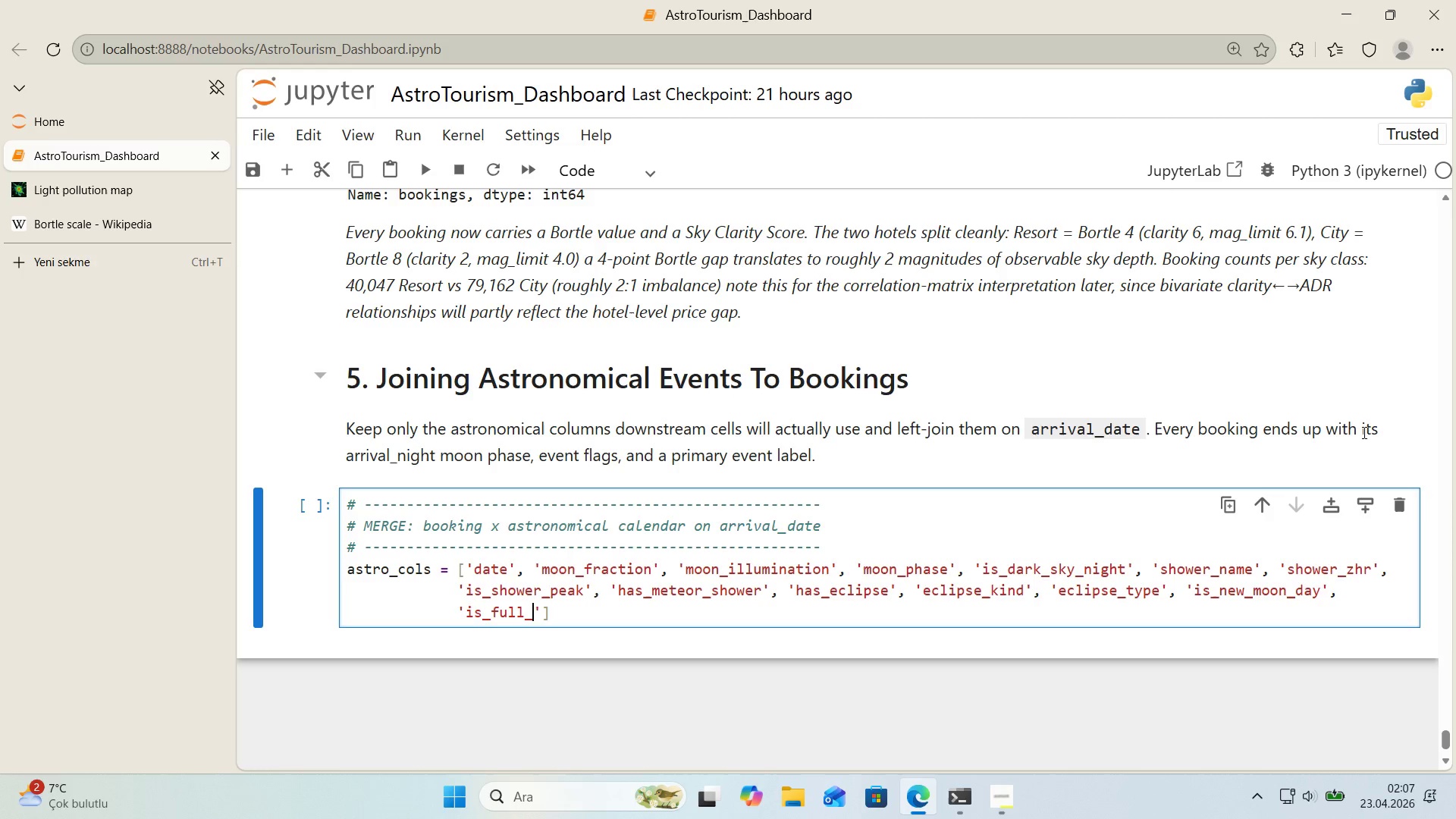 
type(moon_day)
 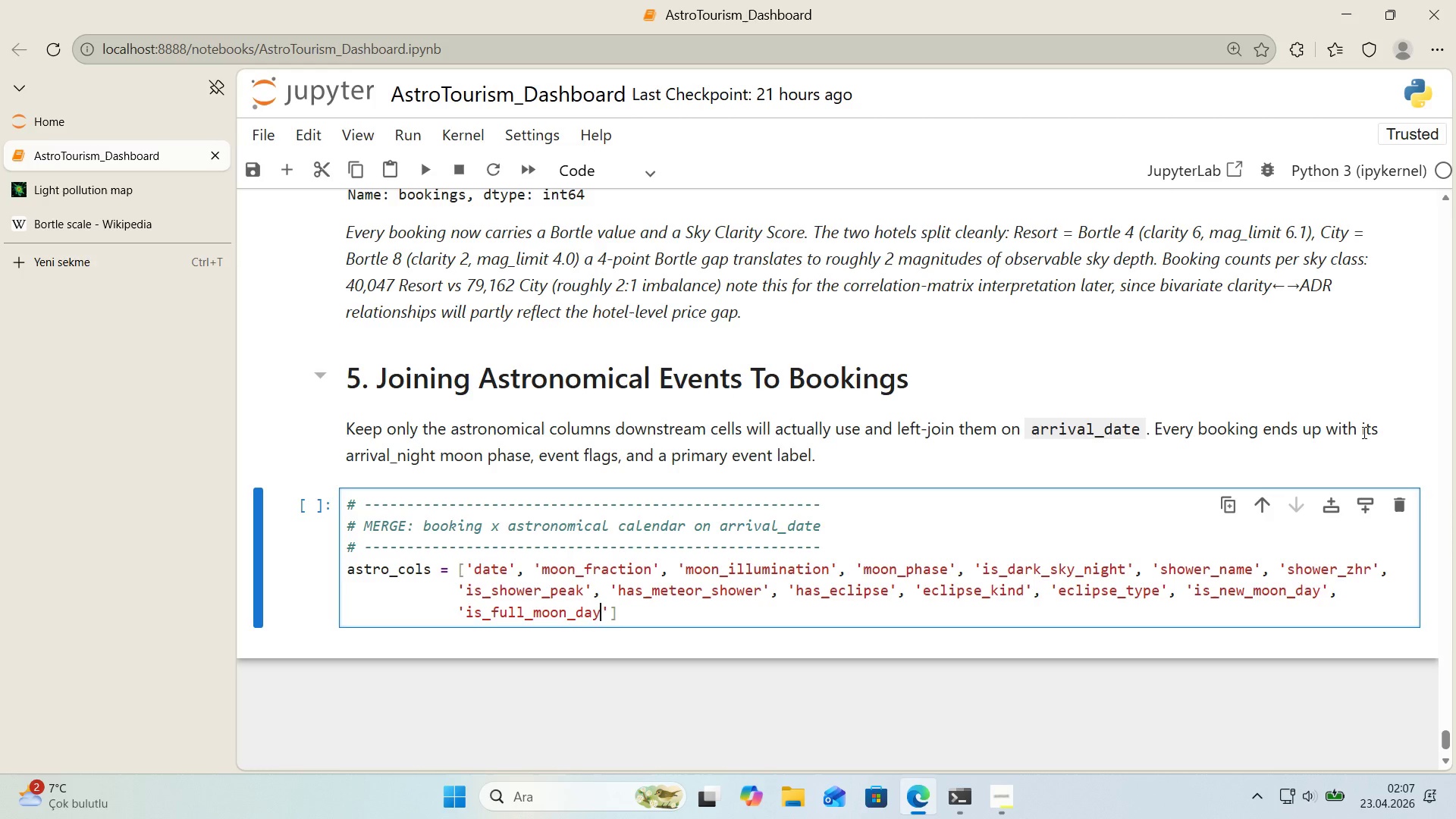 
key(ArrowRight)
 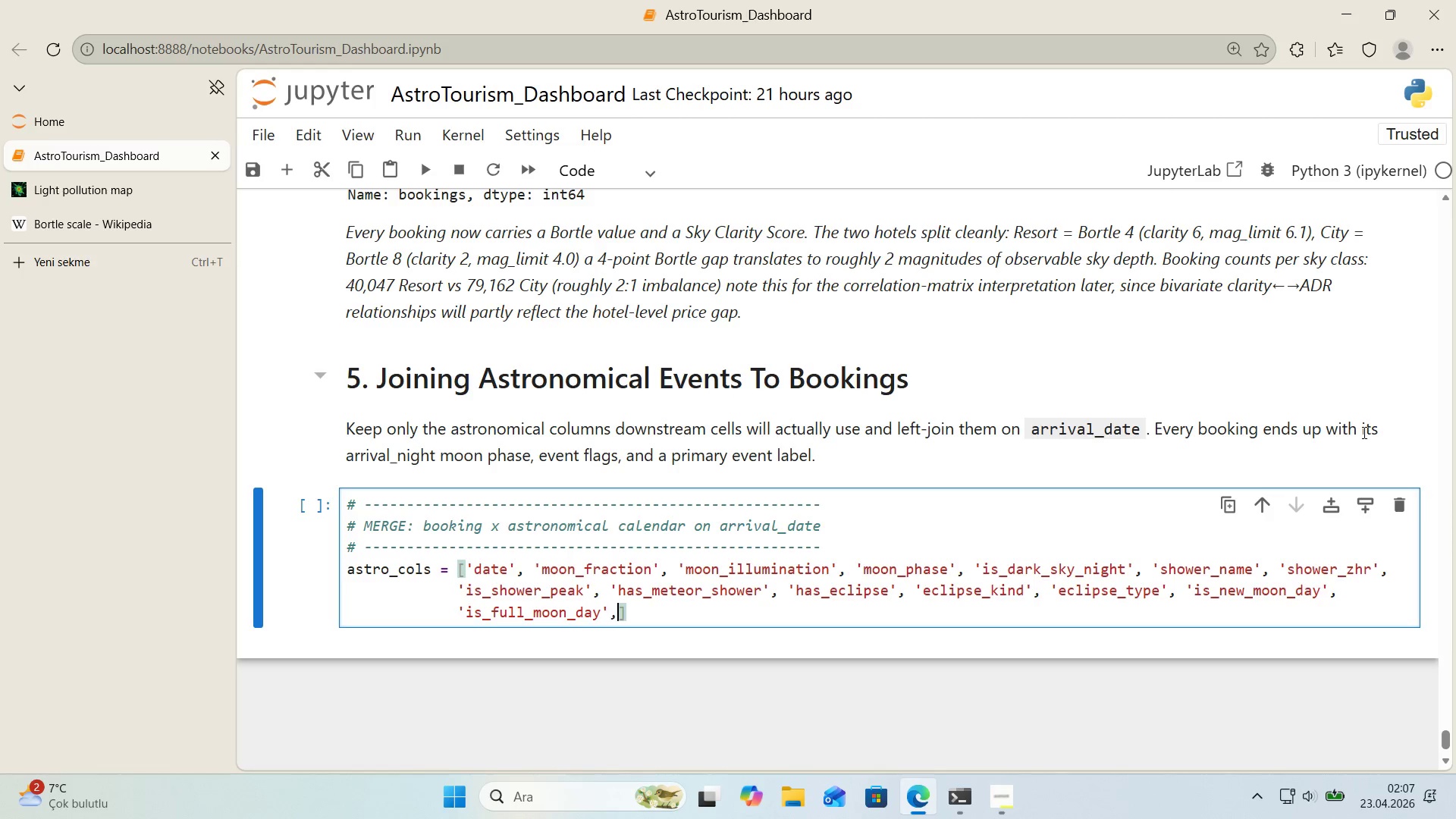 
type(, @@)
 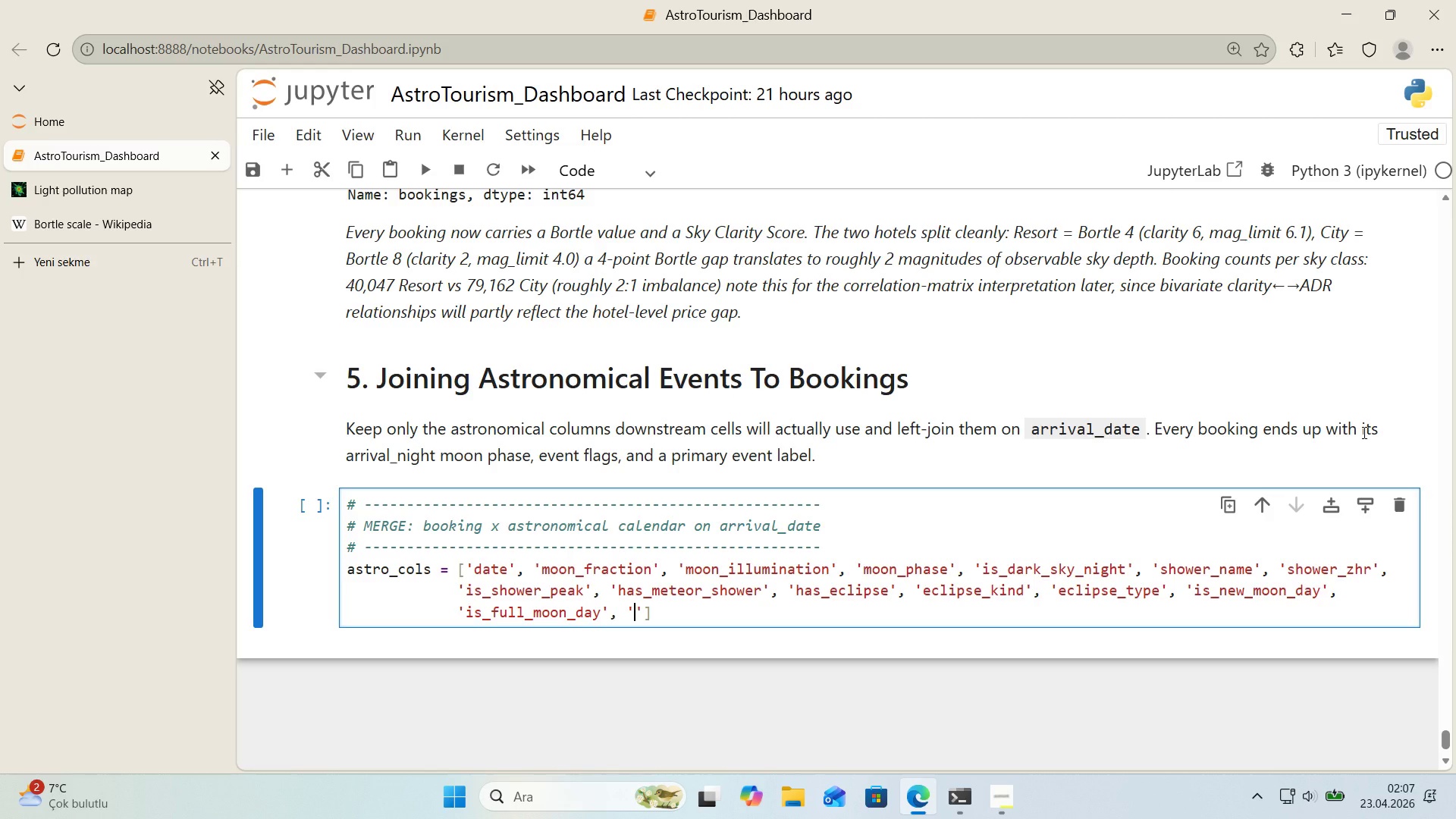 
 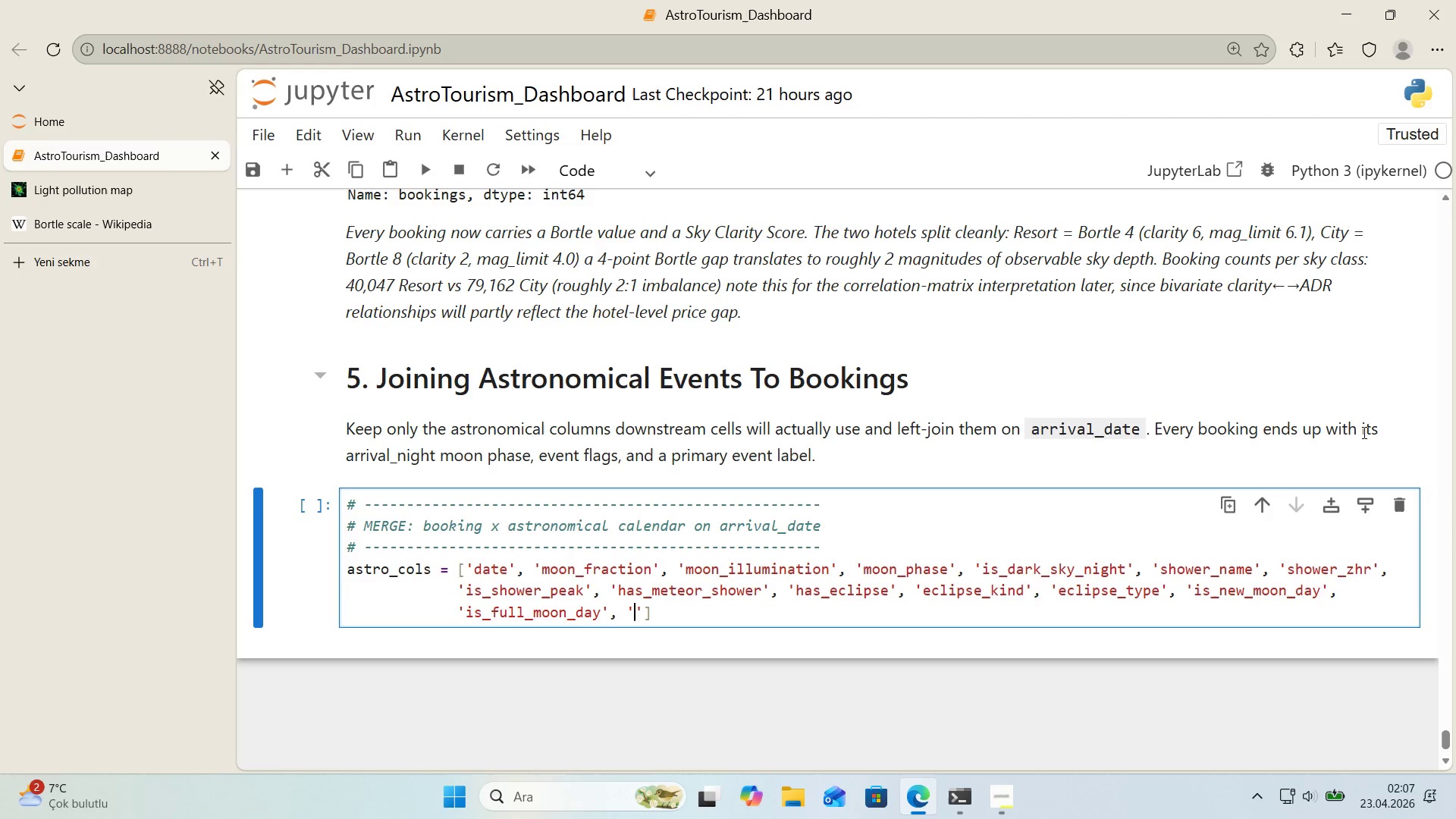 
key(ArrowLeft)
 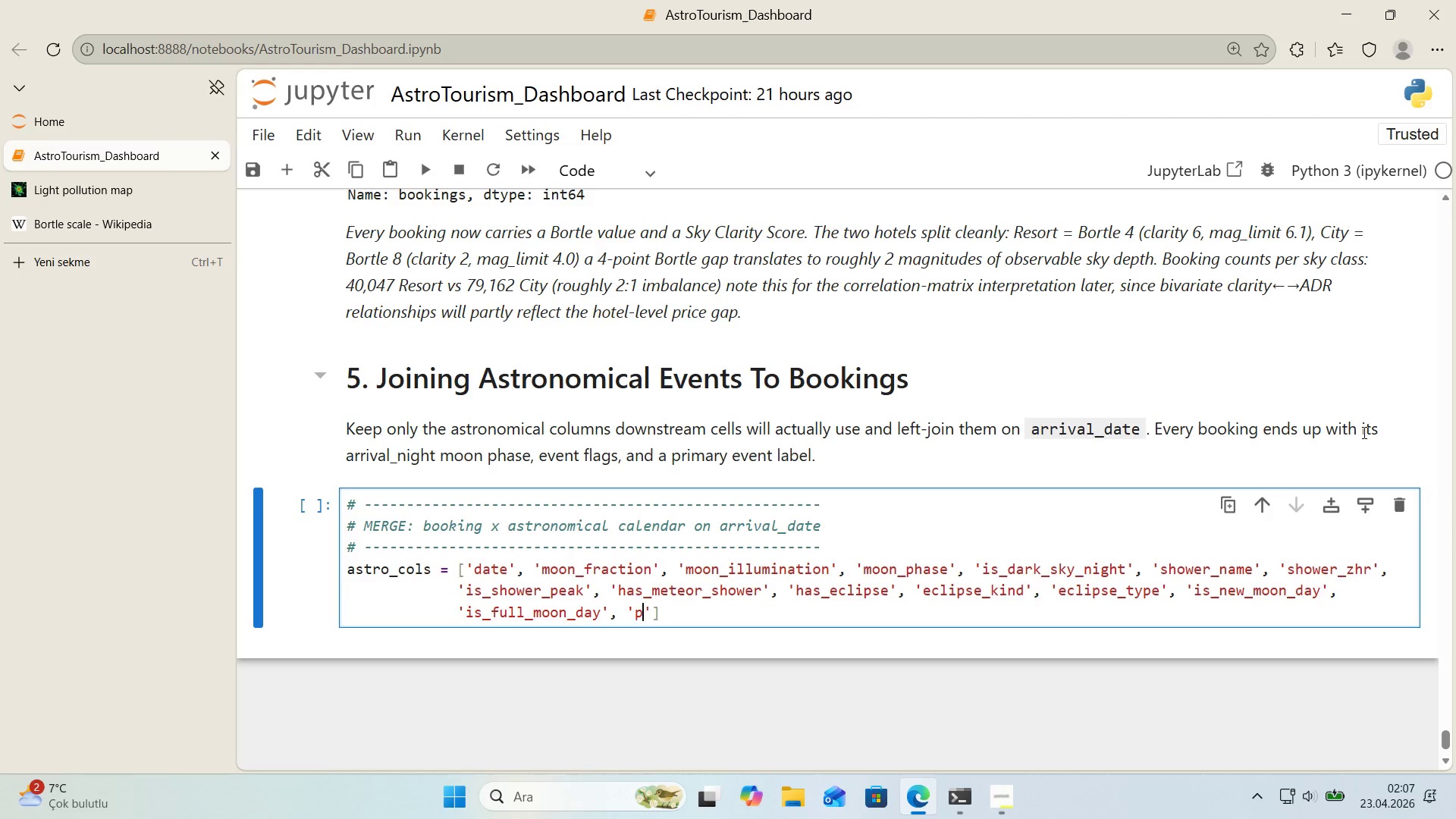 
type(pr'mayr)
key(Backspace)
key(Backspace)
type(ry_event)
 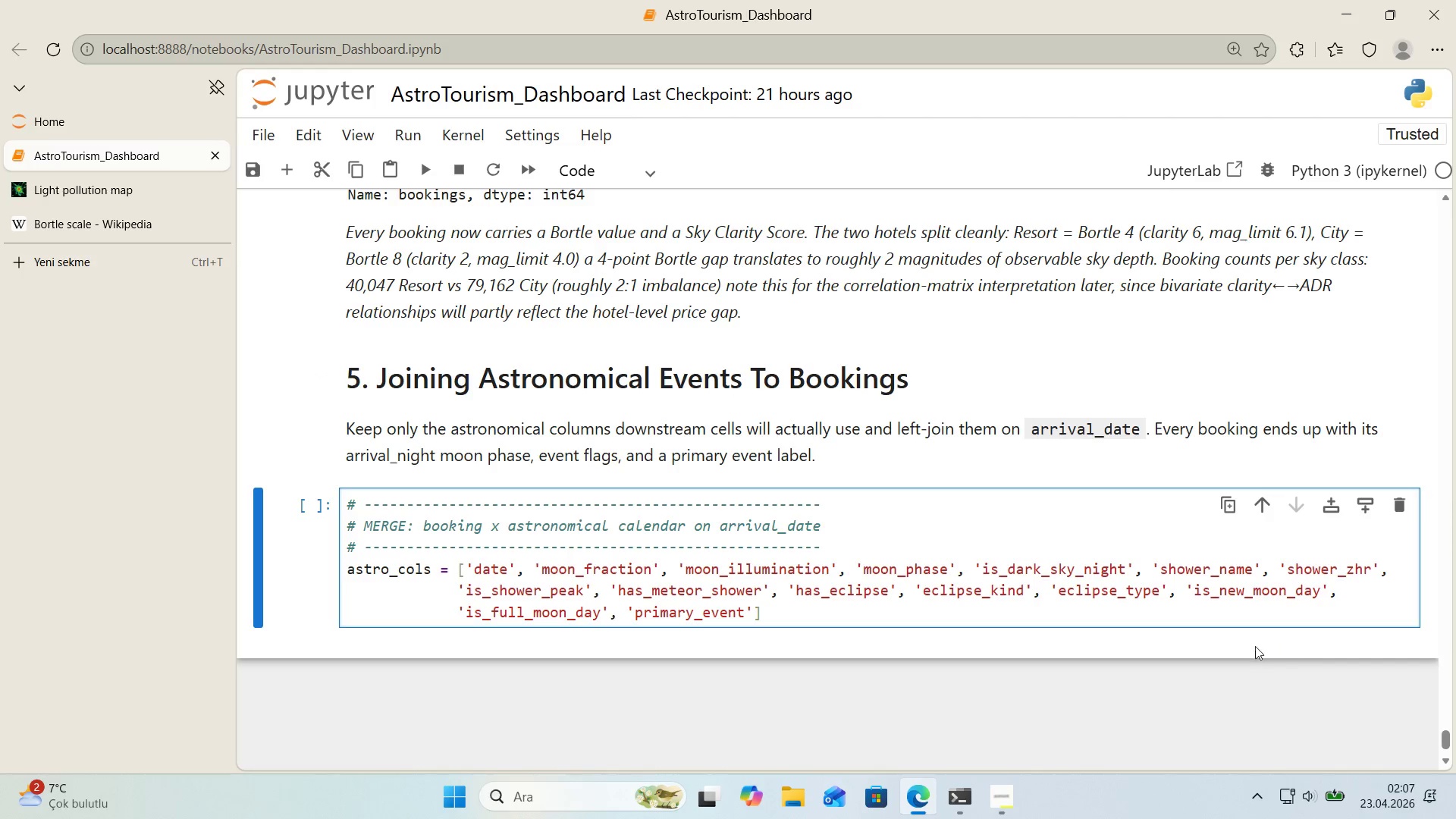 
scroll: coordinate [810, 551], scroll_direction: up, amount: 23.0
 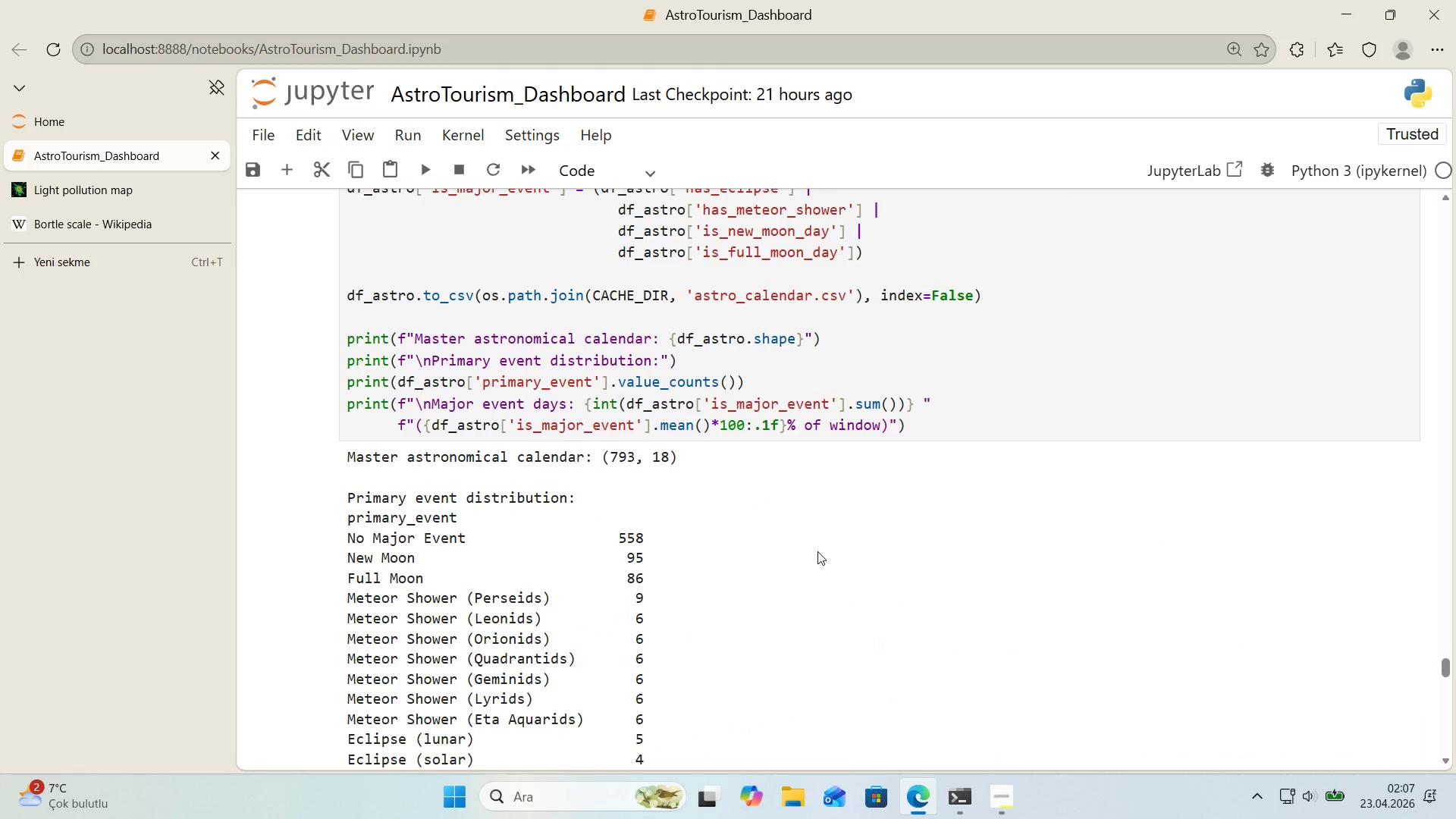 
scroll: coordinate [817, 551], scroll_direction: down, amount: 1.0
 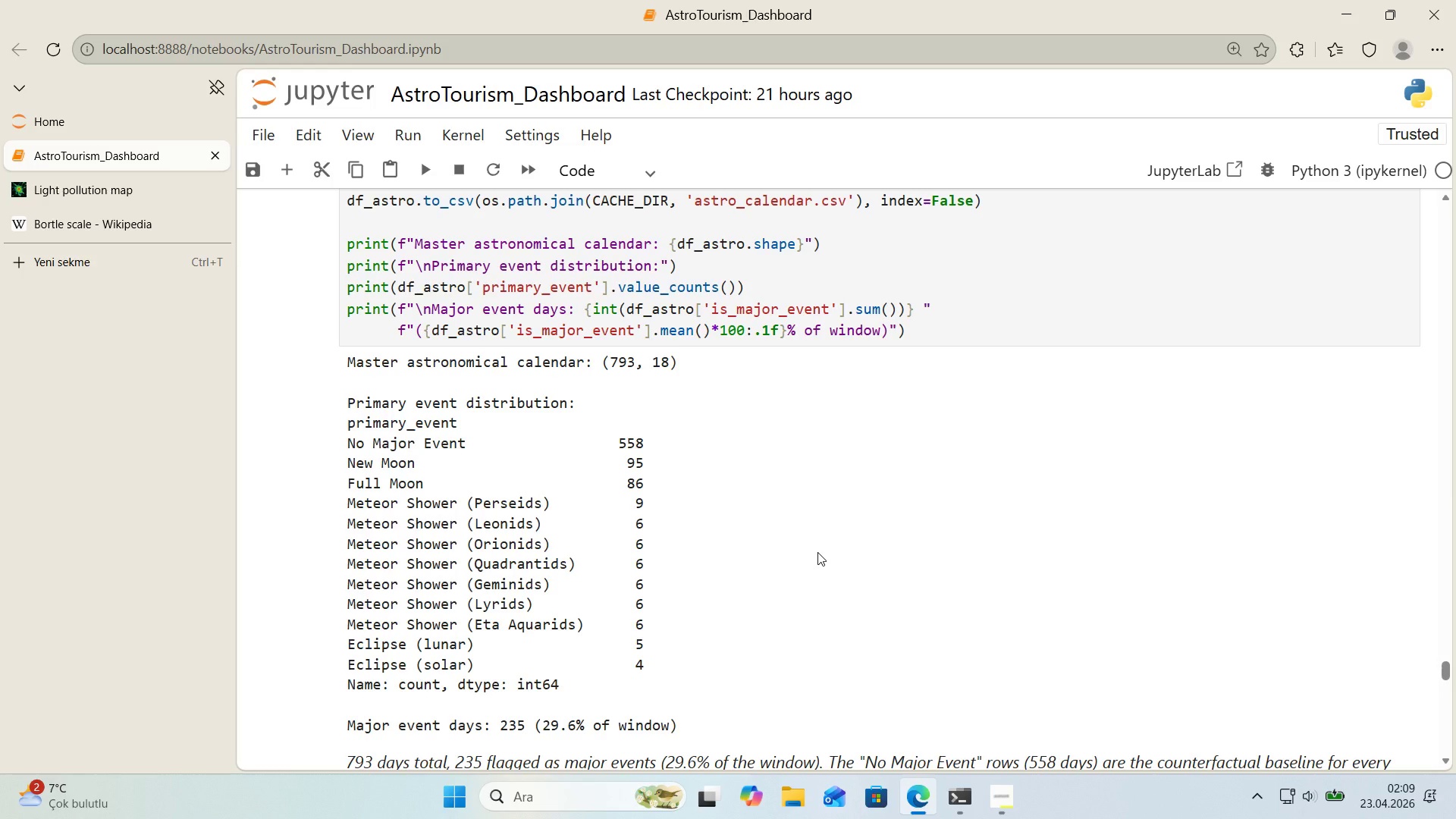 
wait(75.56)
 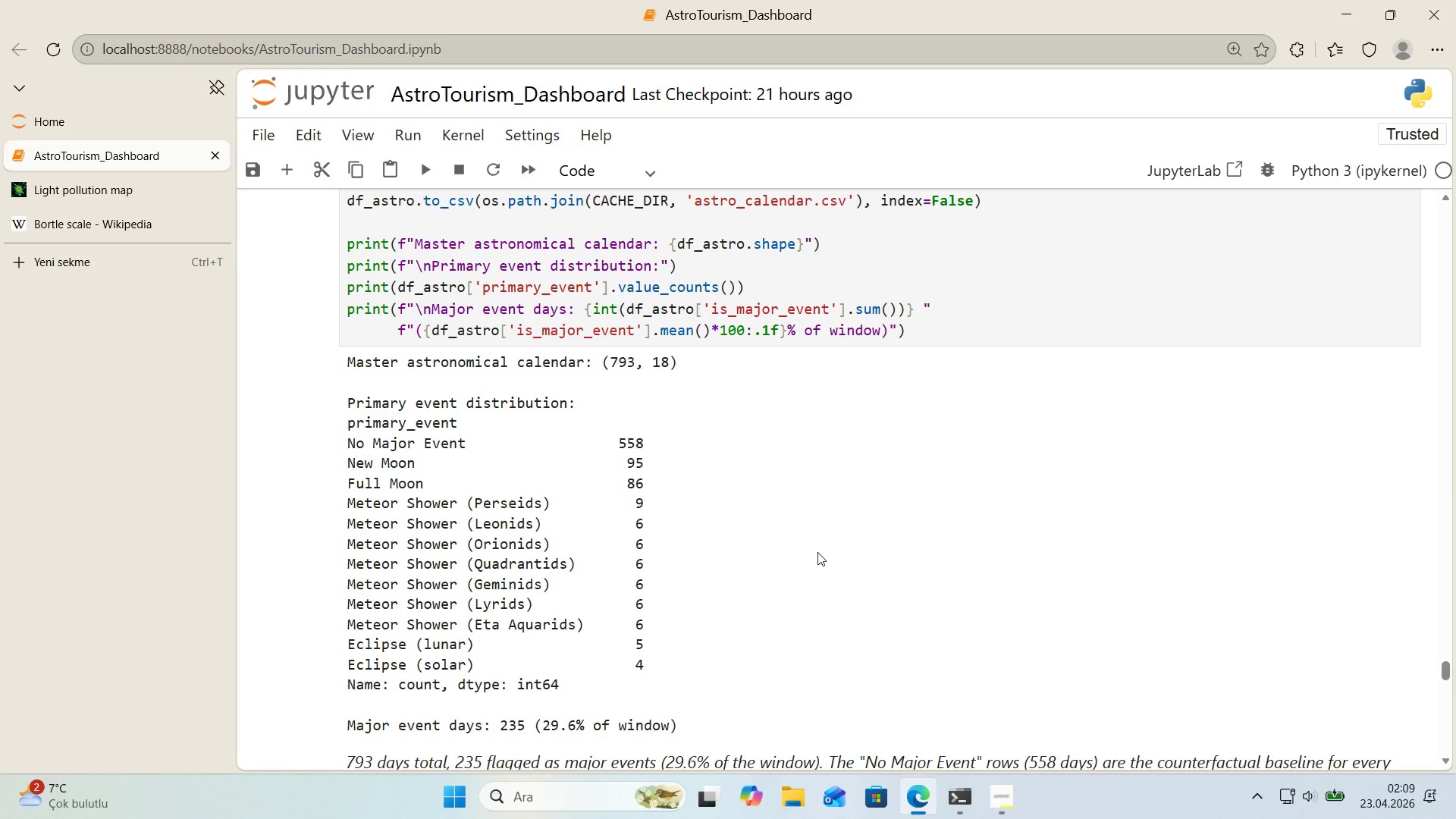 
scroll: coordinate [794, 569], scroll_direction: down, amount: 27.0
 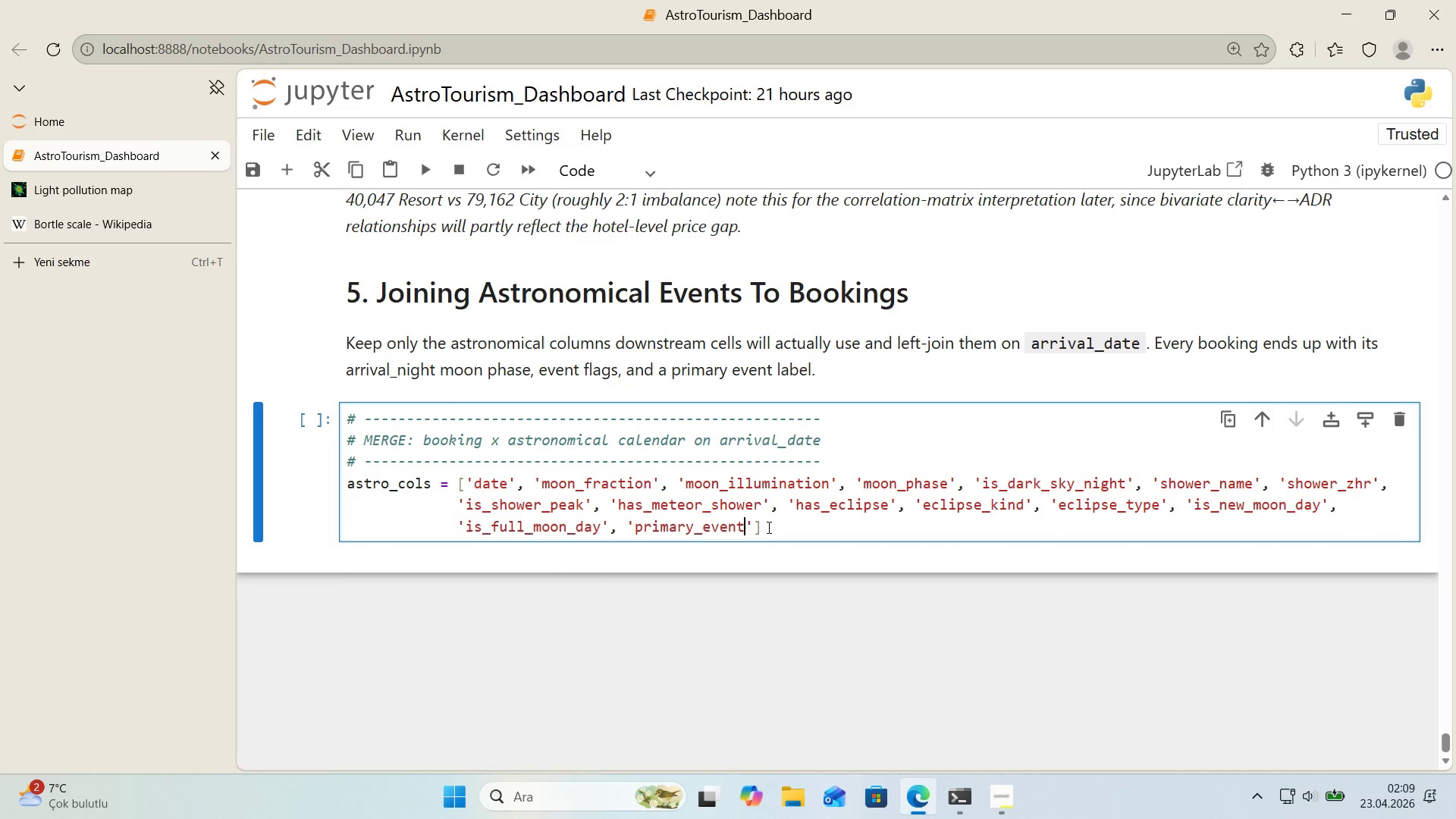 
left_click([757, 528])
 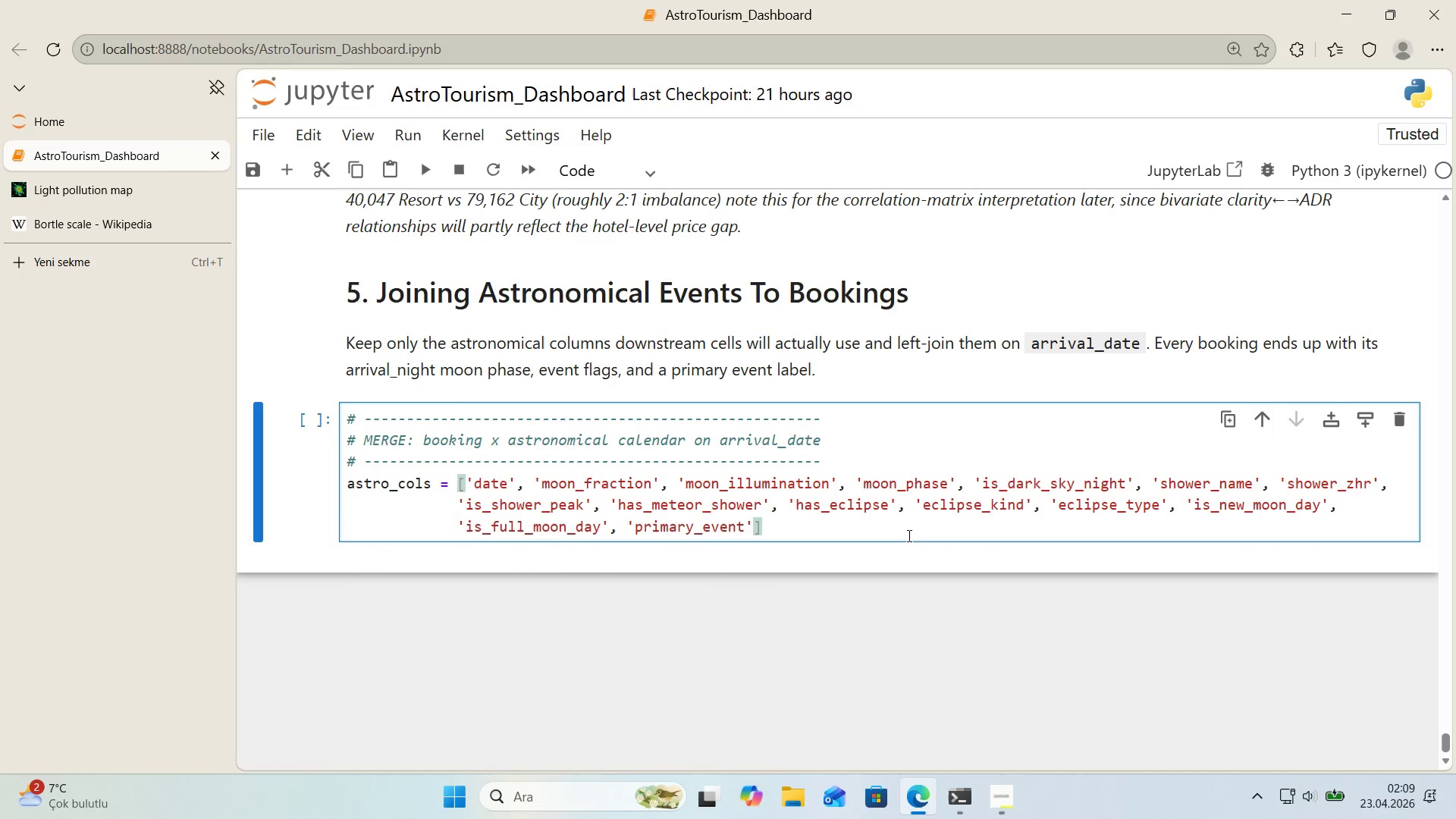 
type(, @@)
 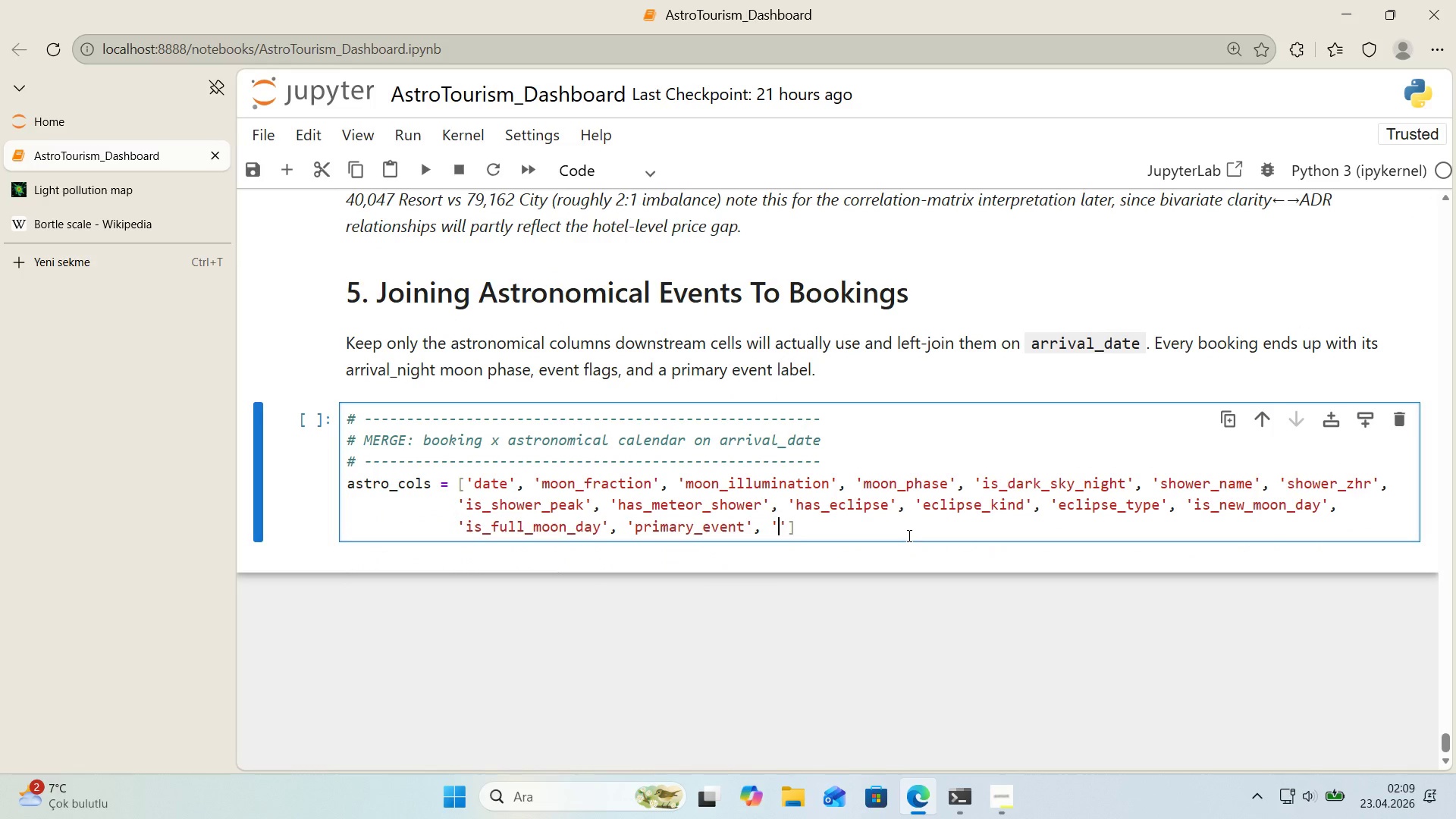 
 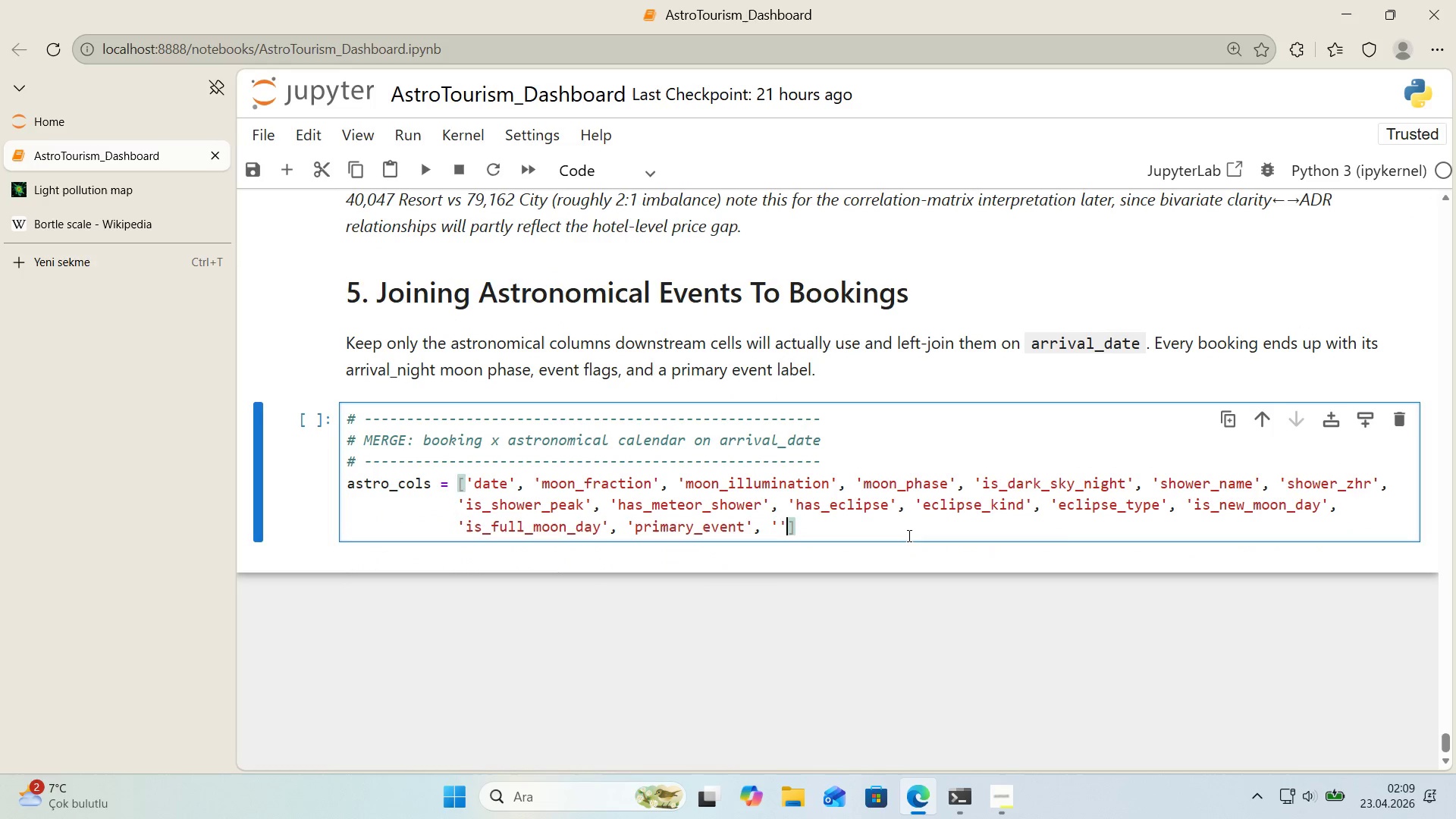 
key(ArrowLeft)
 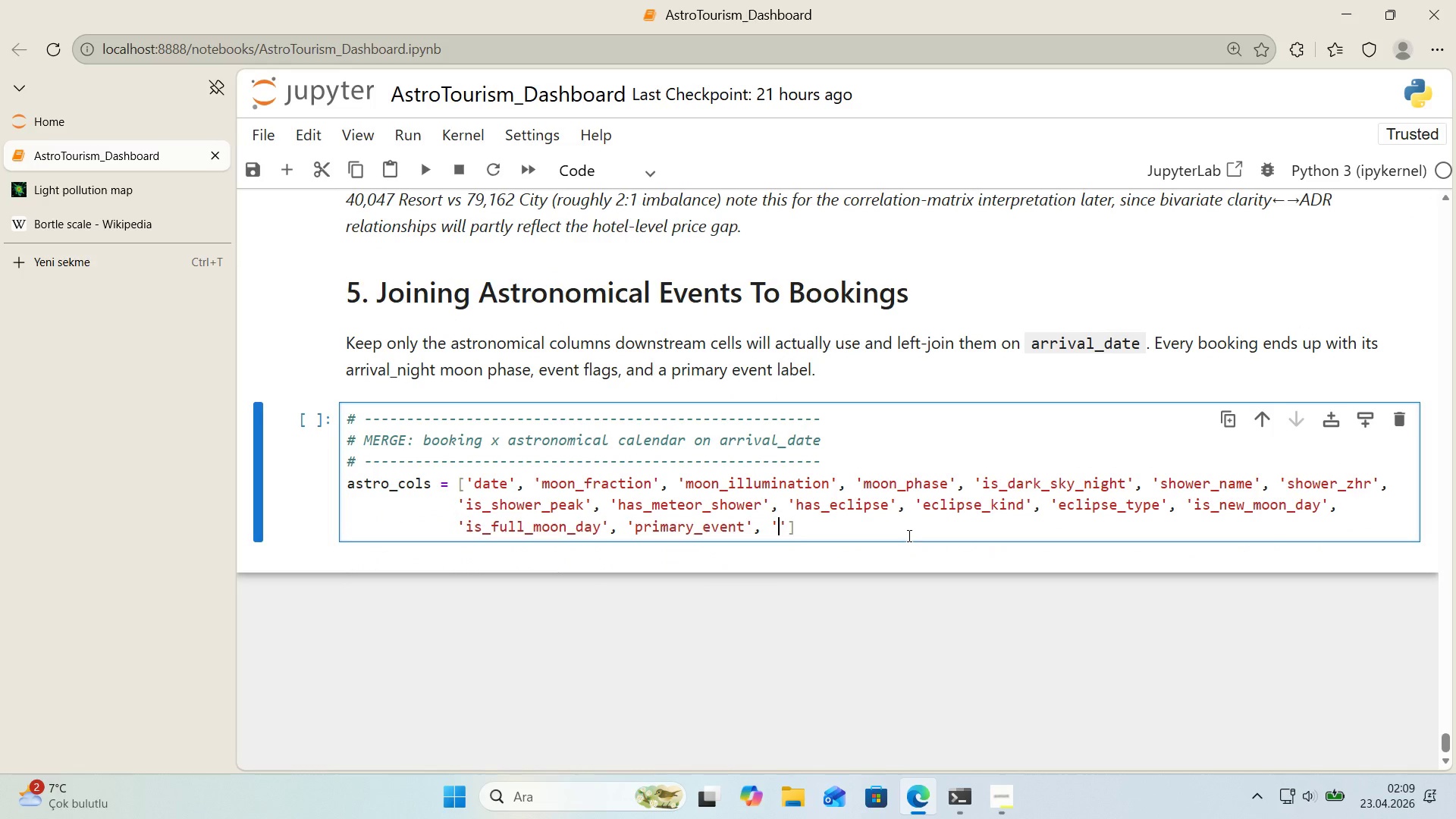 
type('s_major_event)
 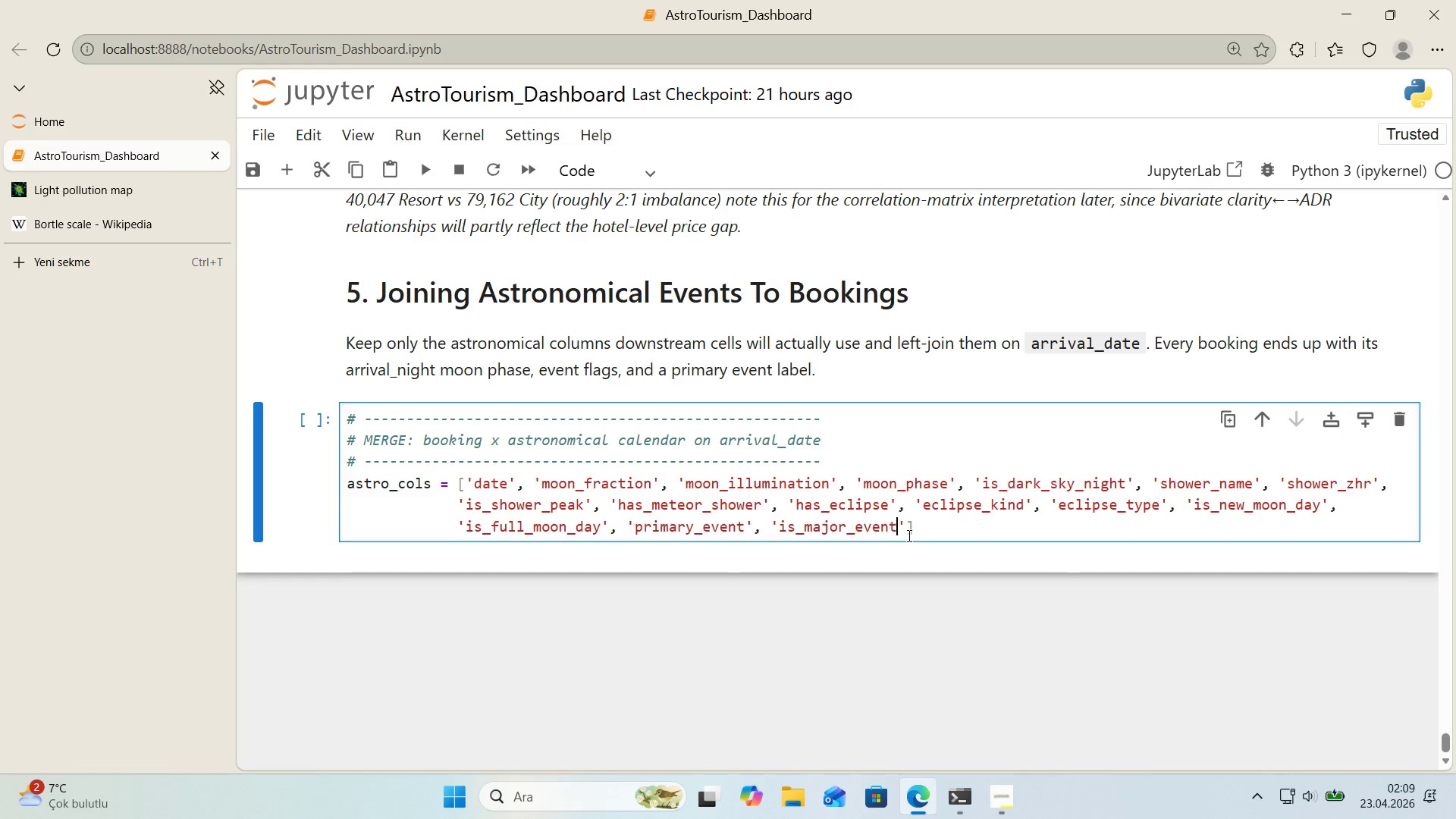 
key(ArrowRight)
 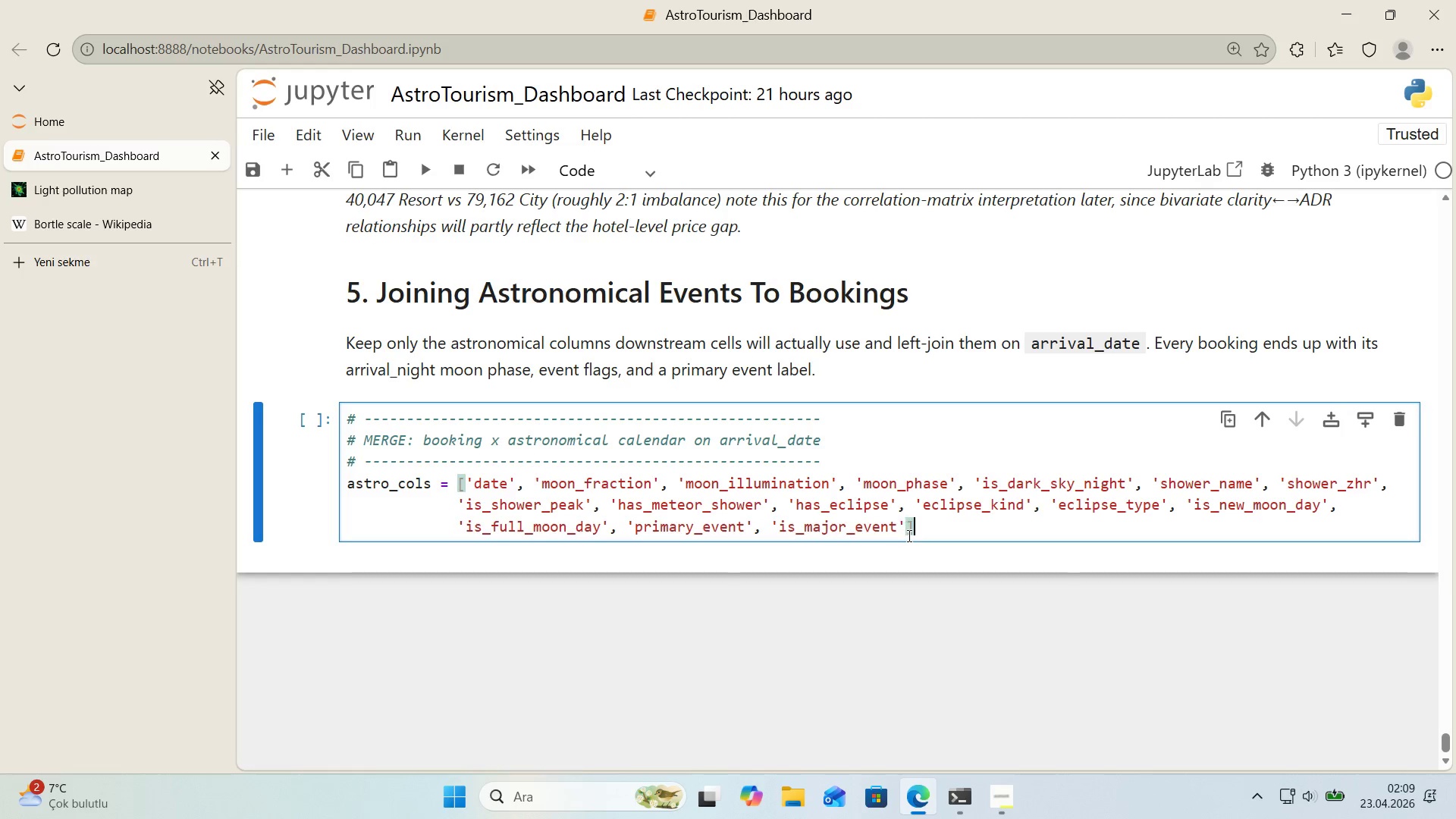 
key(ArrowRight)
 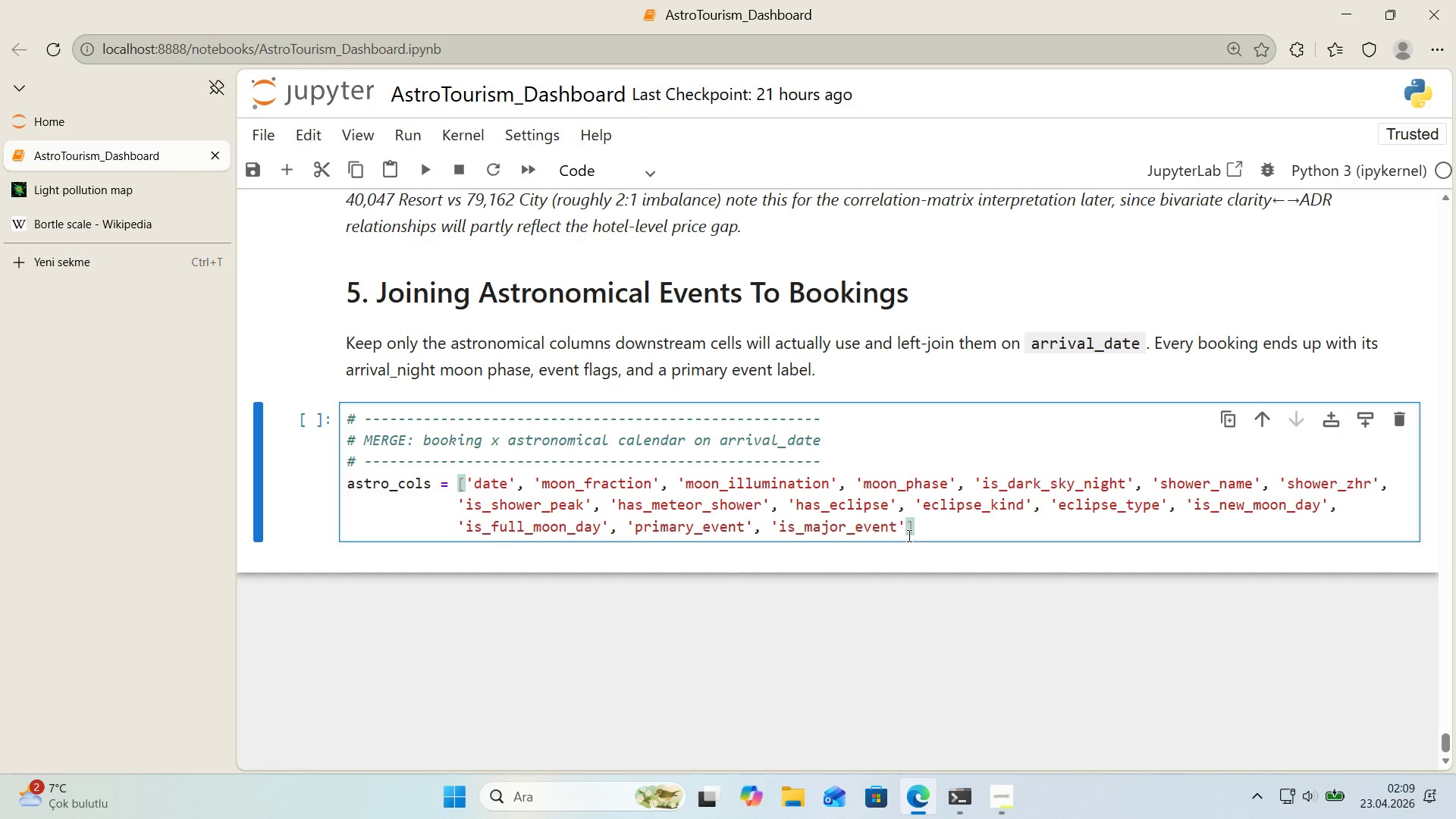 
key(Enter)
 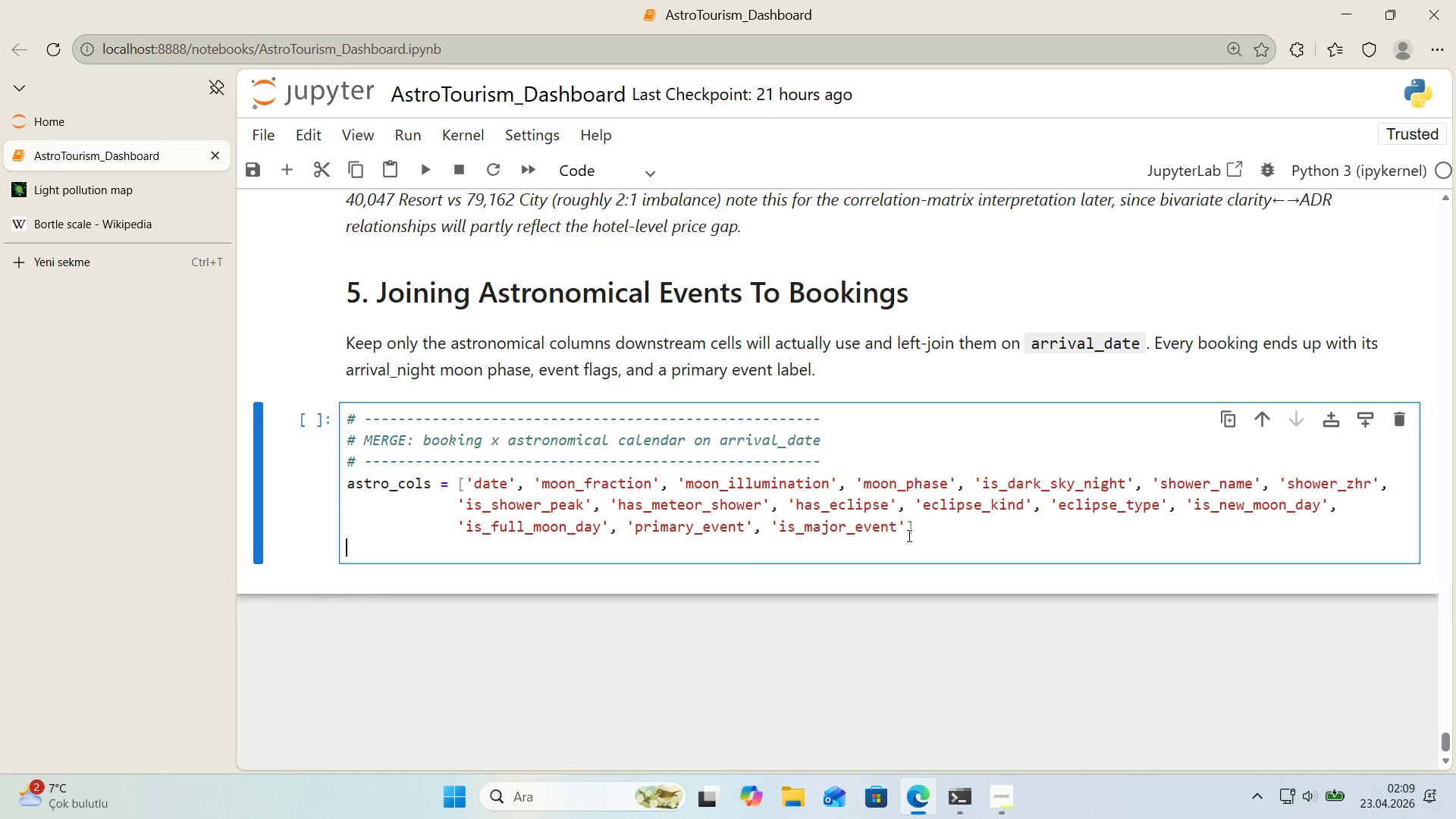 
key(Enter)
 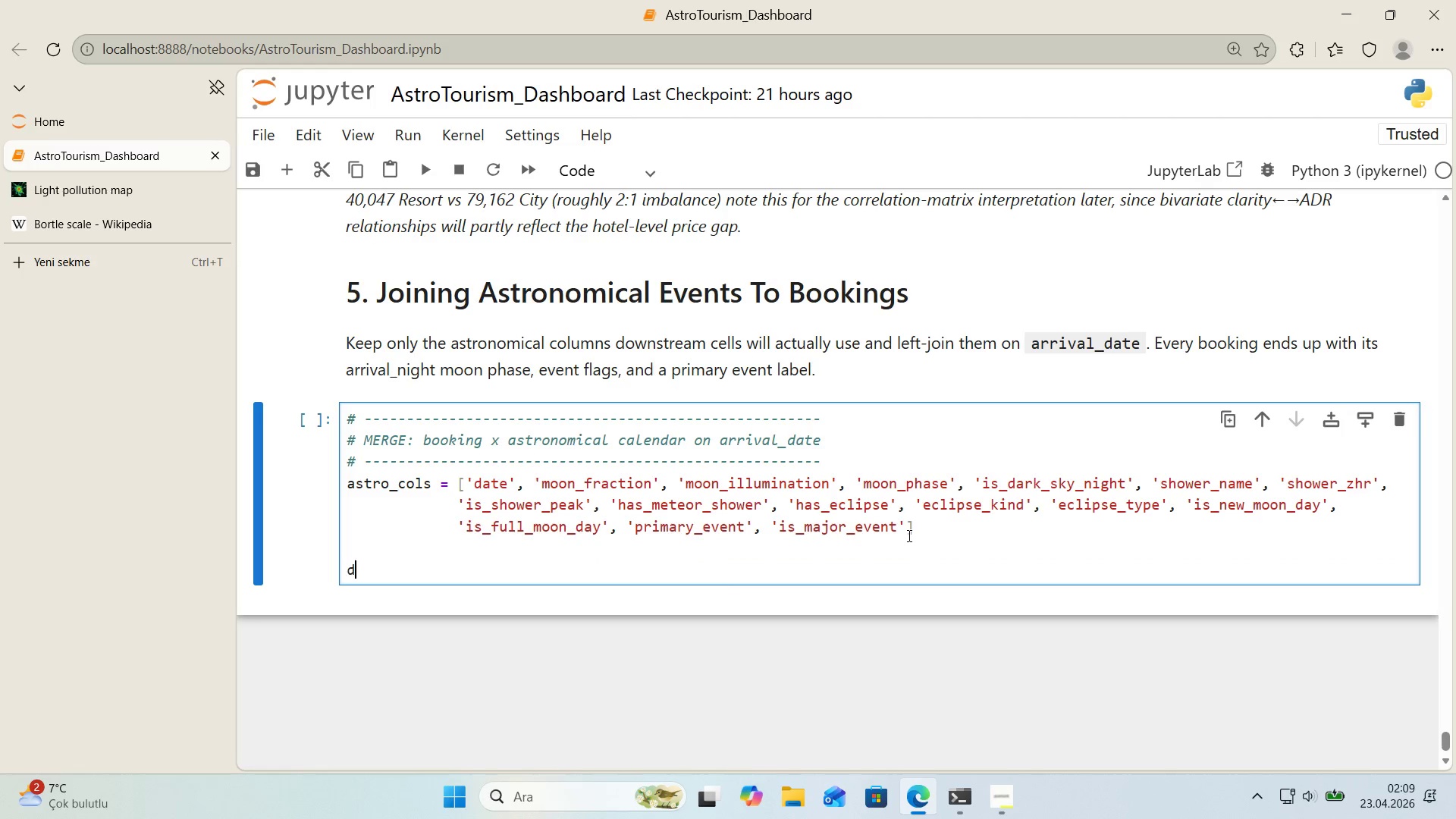 
type(df_astro_sl'm ) df_astro)
 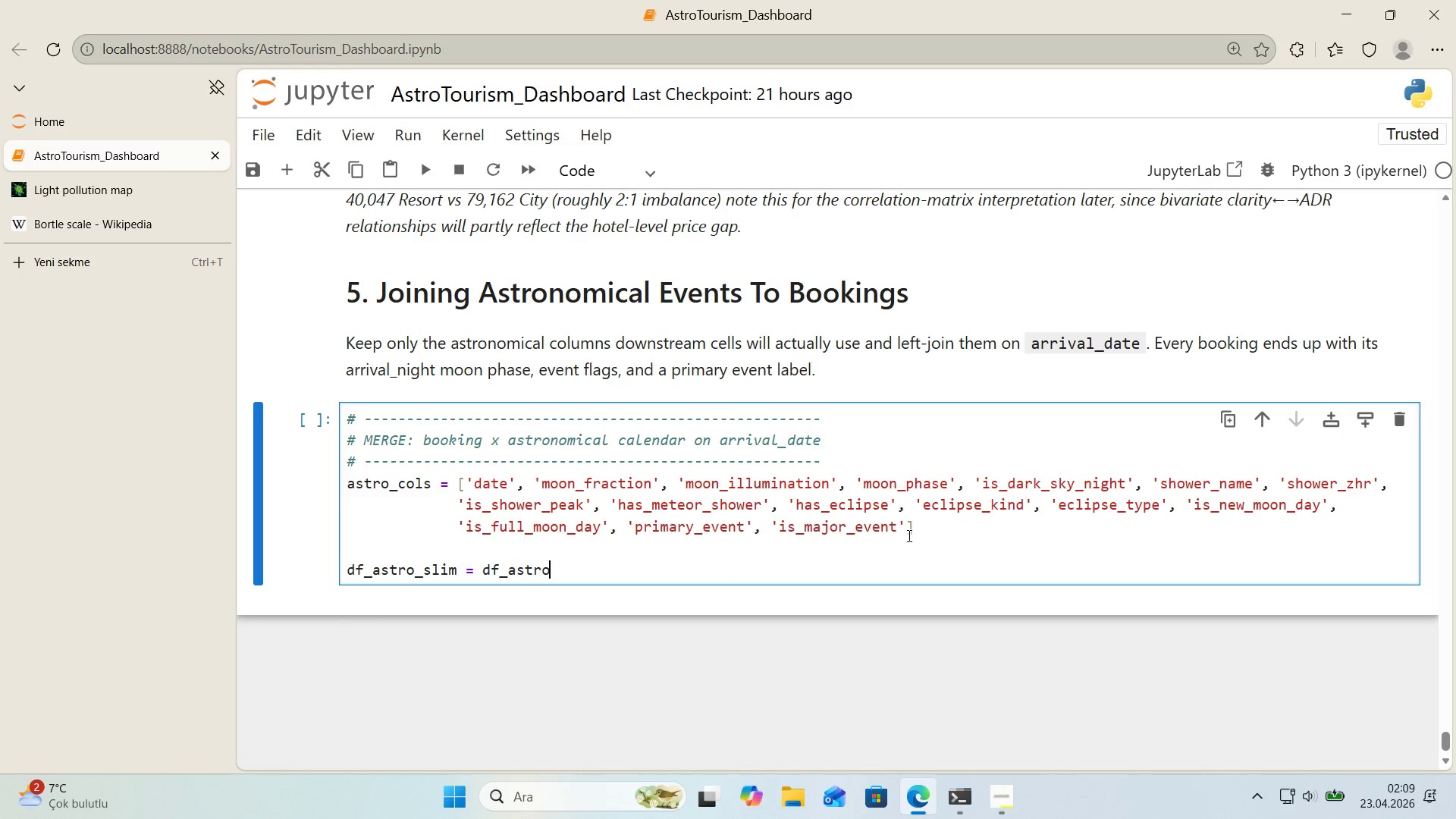 
key(Alt+Control+8)
 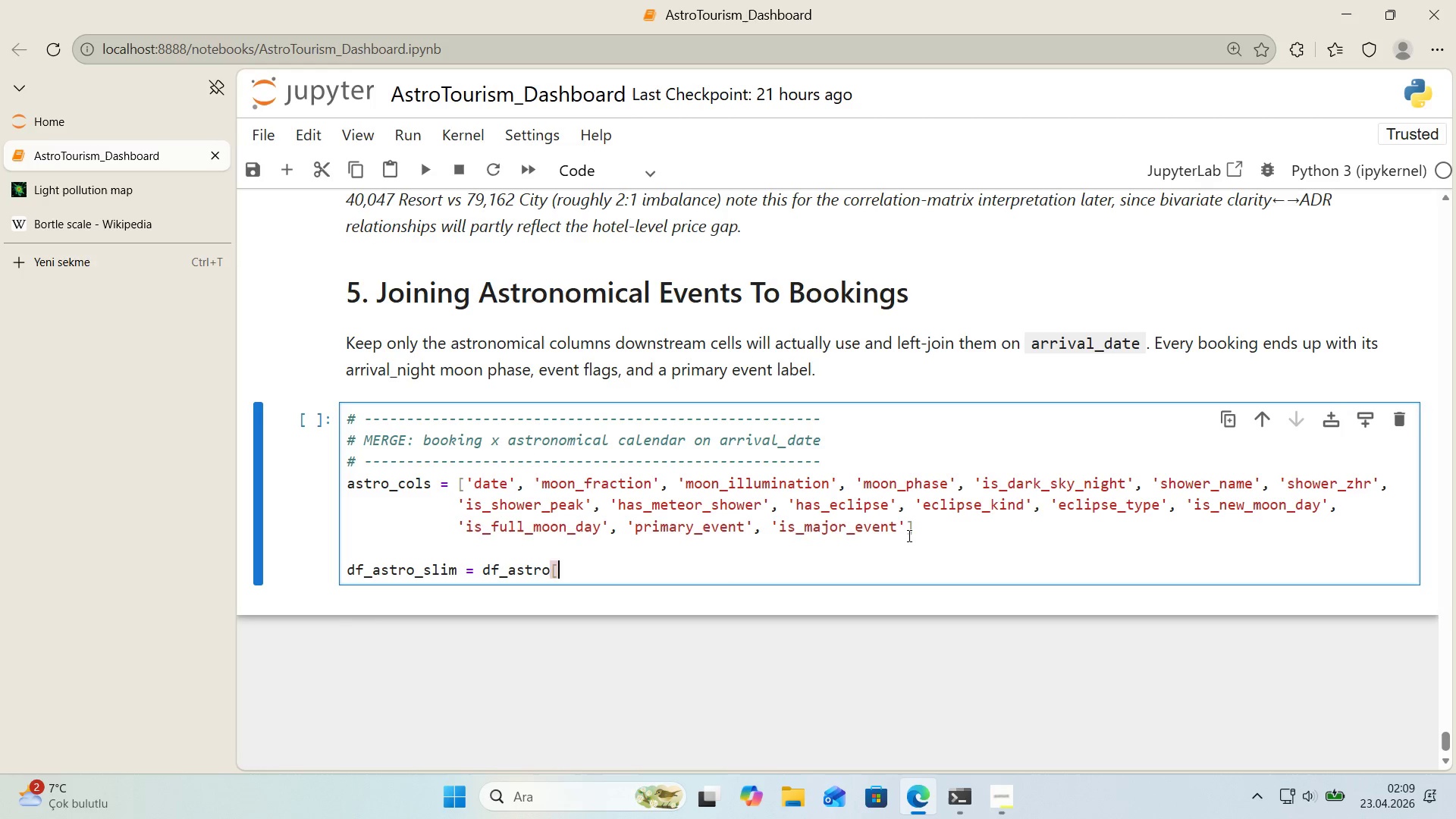 
key(Alt+Control+9)
 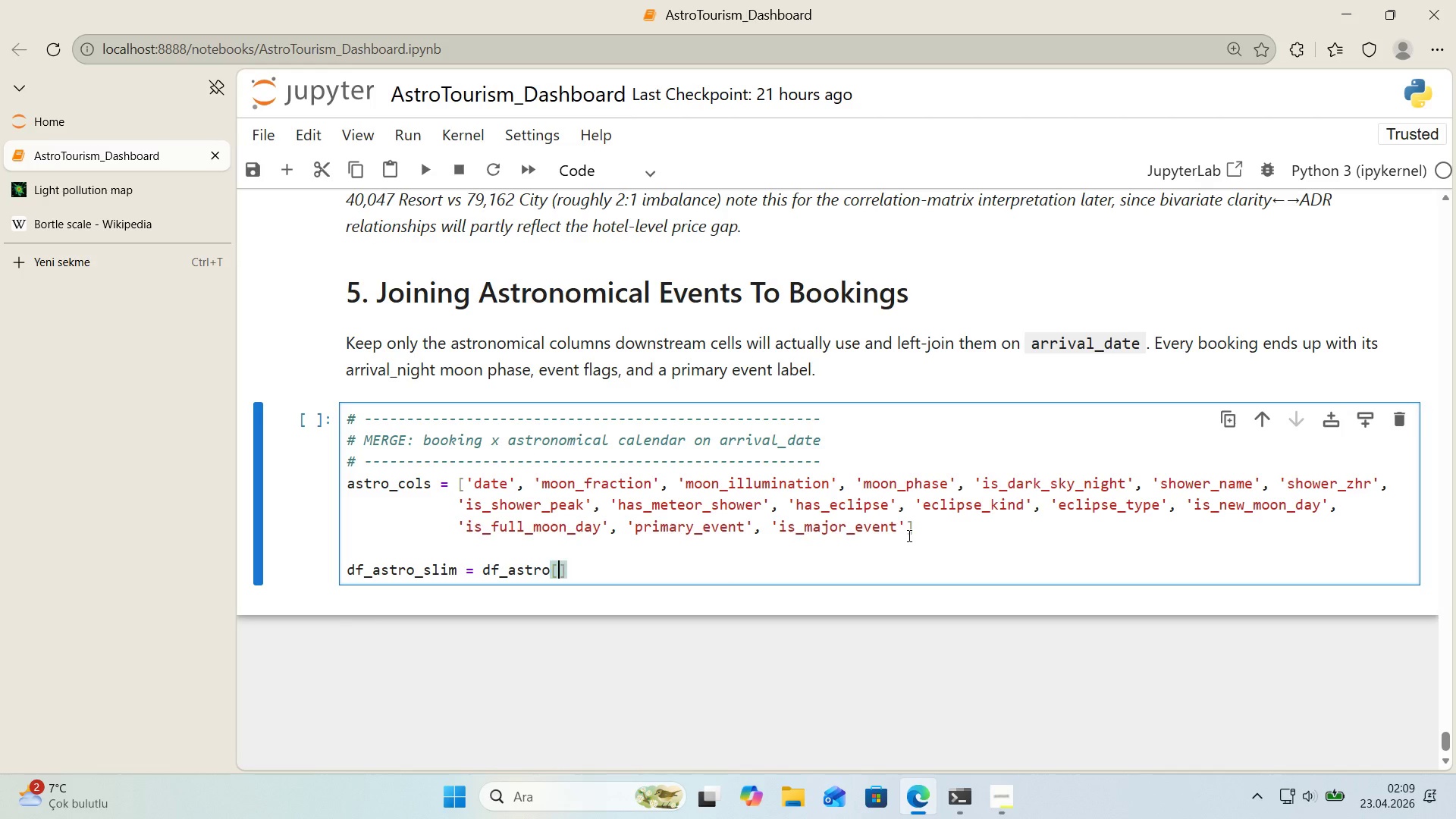 
key(ArrowLeft)
 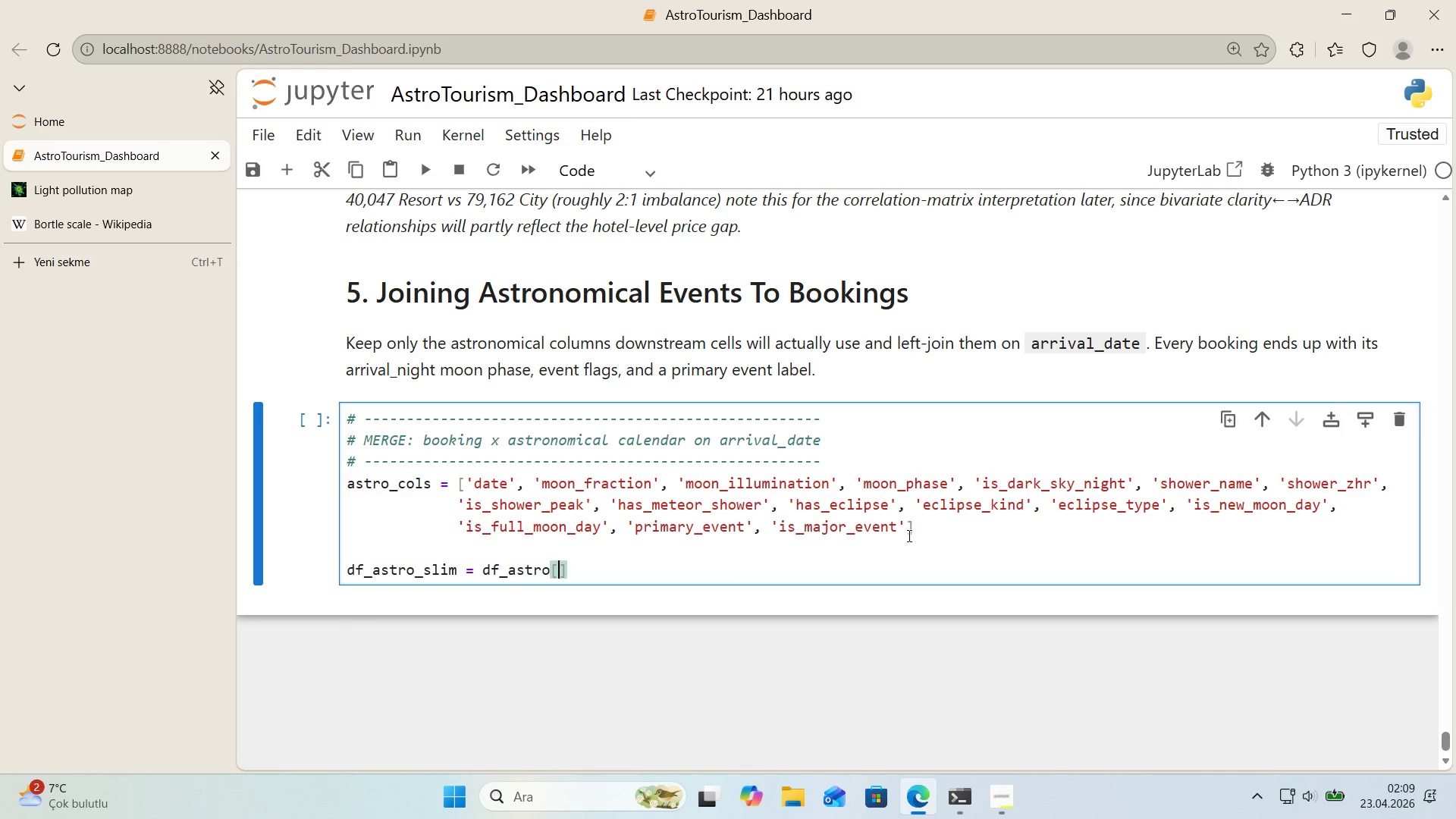 
type(@@)
 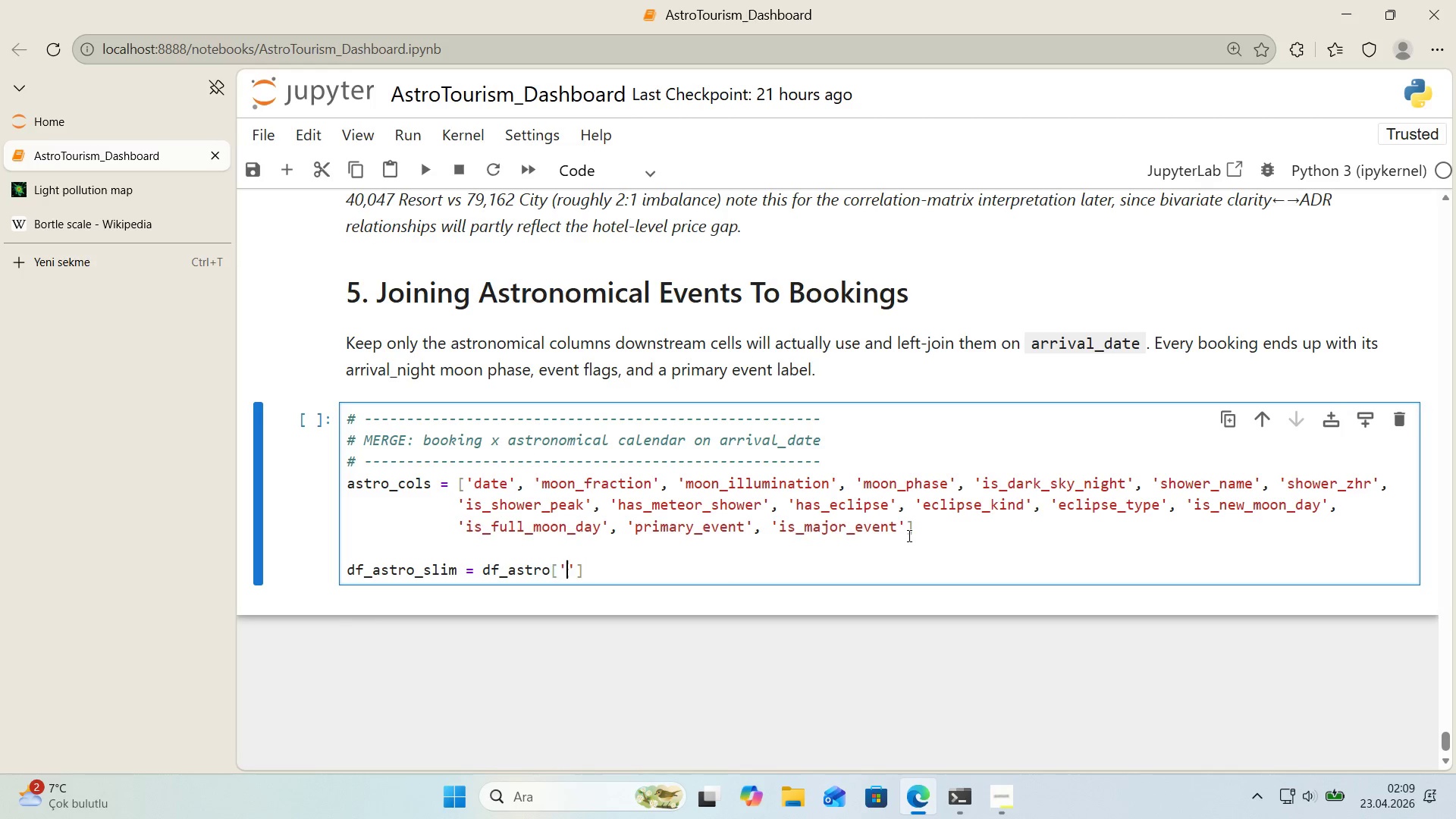 
key(ArrowLeft)
 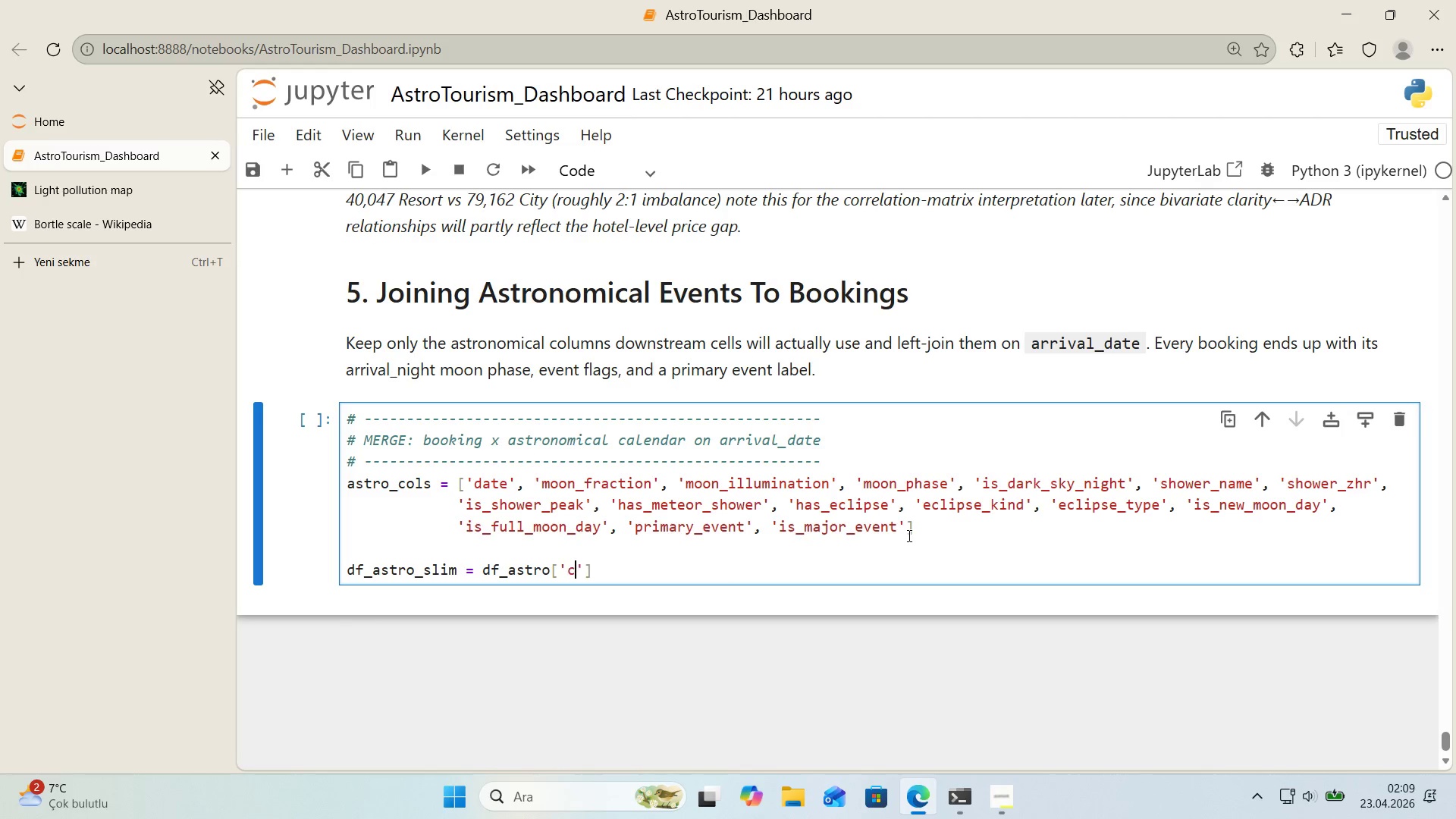 
type(cols)
 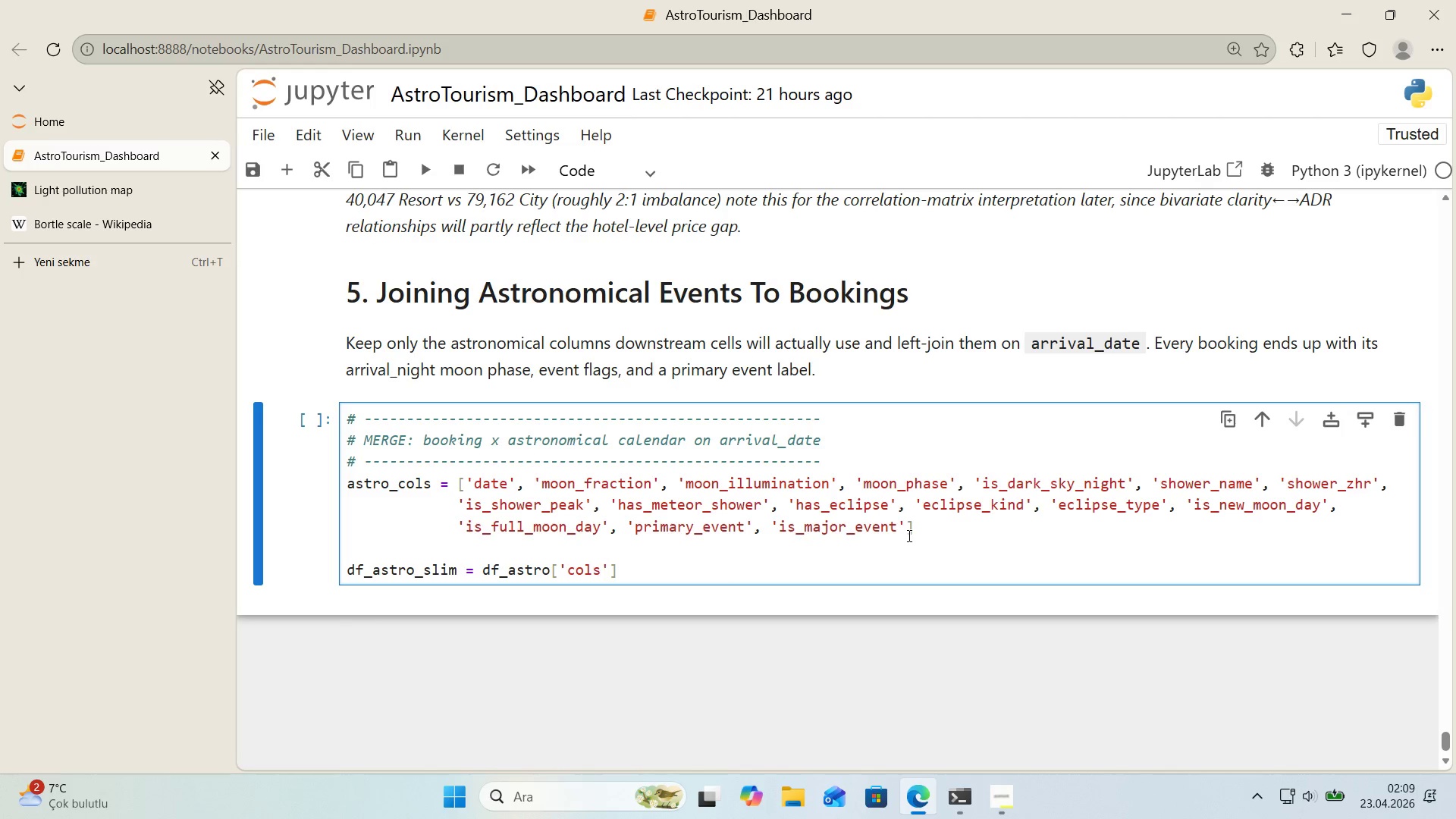 
key(ArrowLeft)
 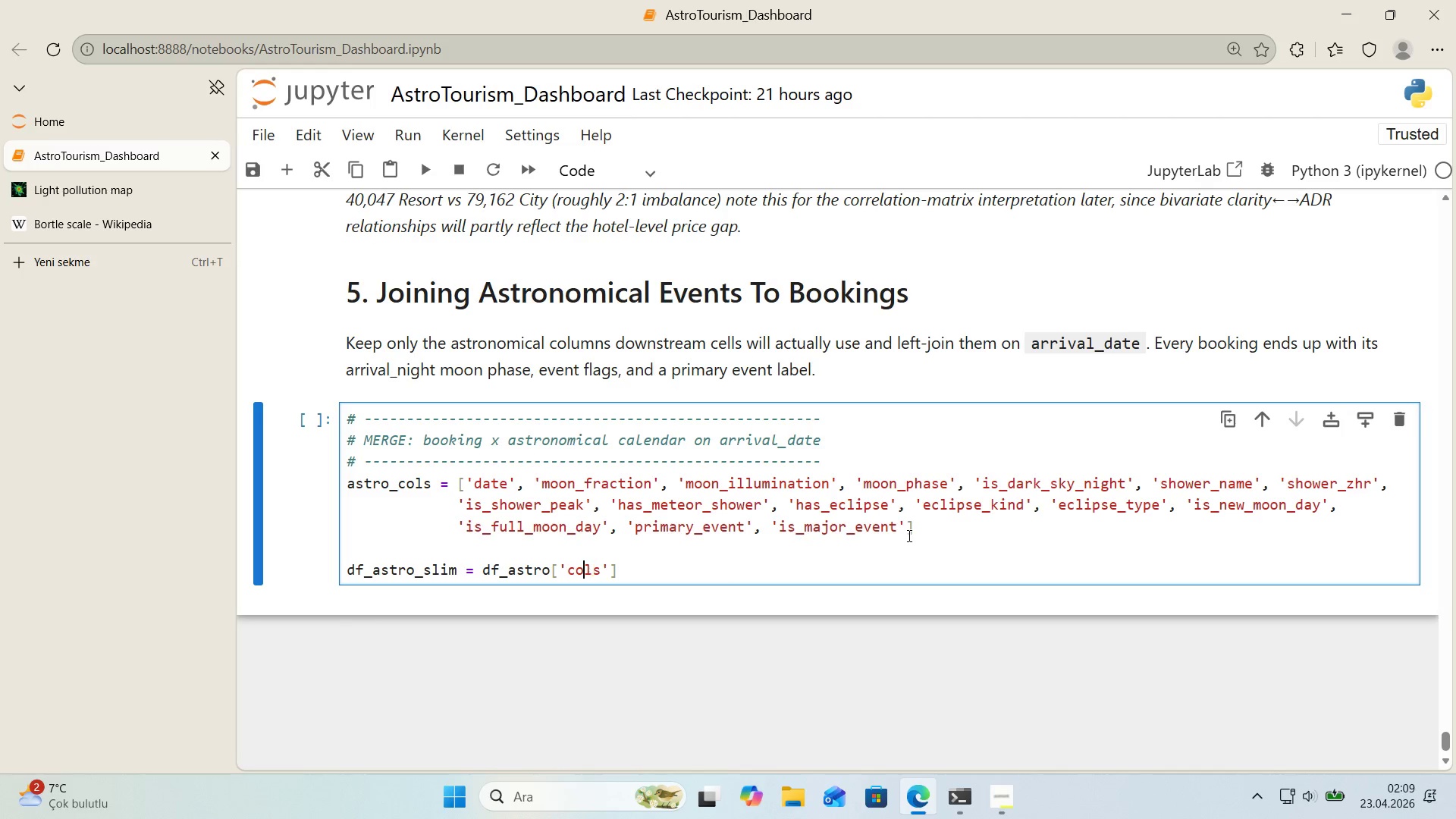 
key(ArrowLeft)
 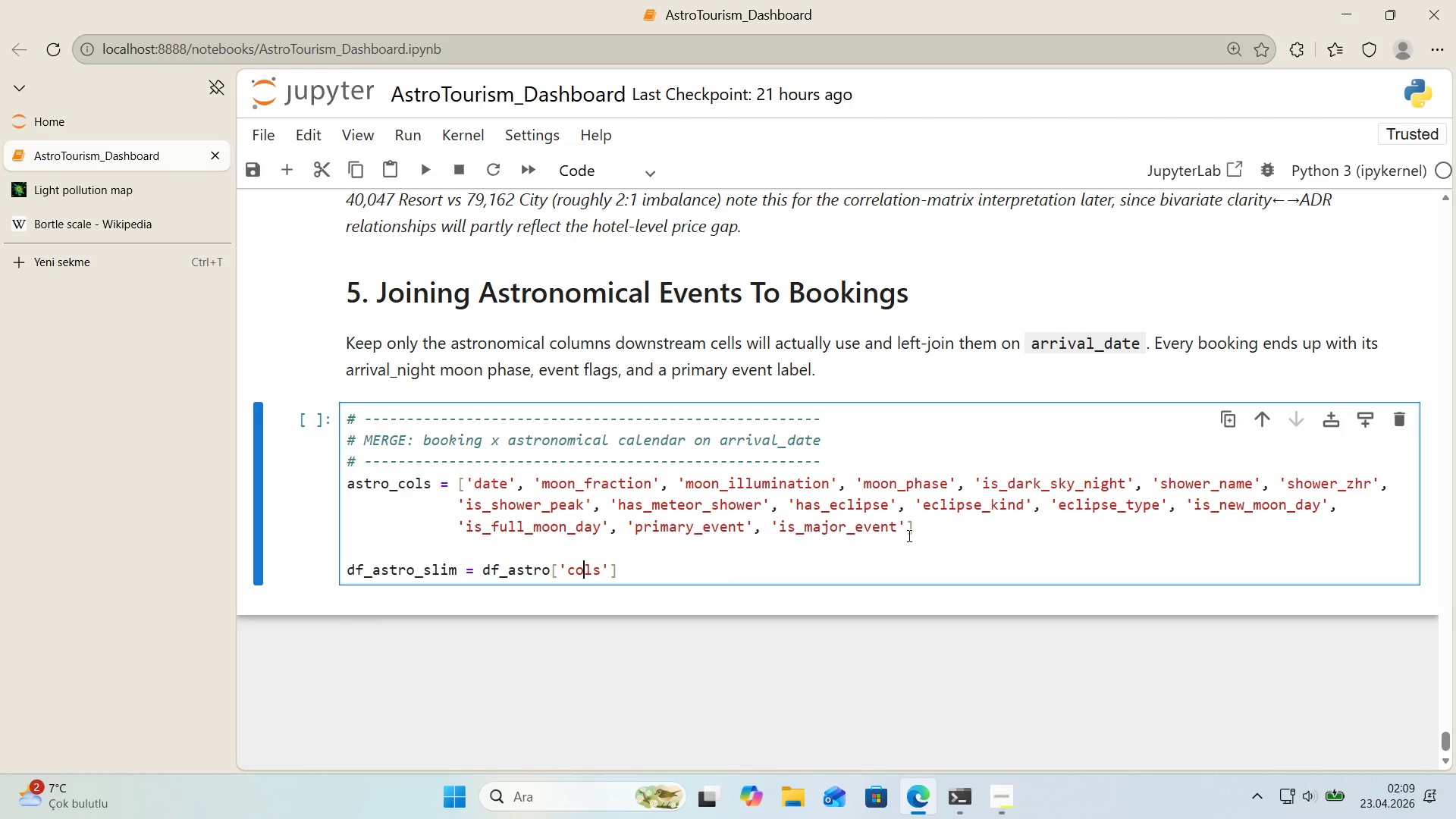 
key(ArrowLeft)
 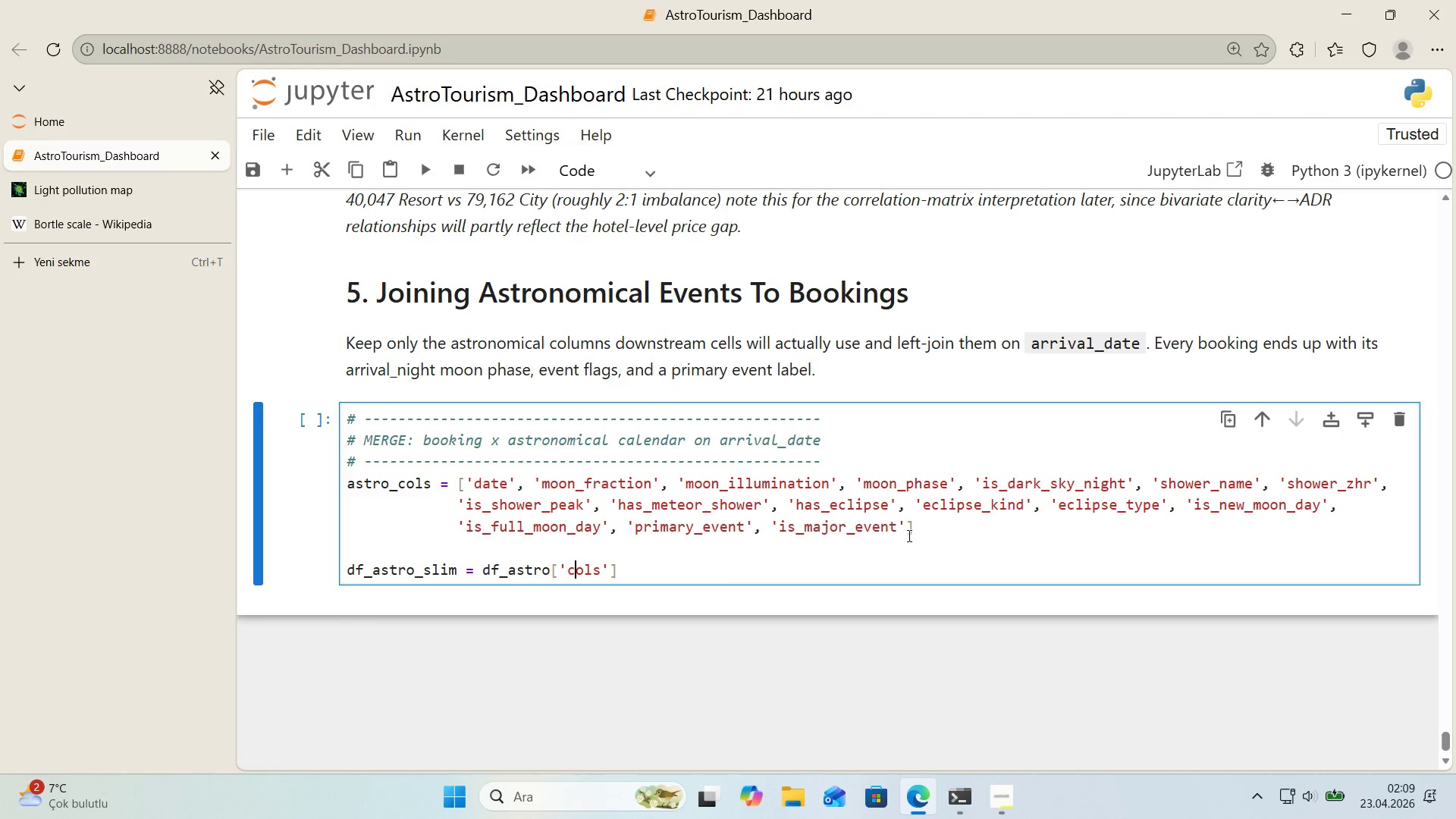 
key(ArrowLeft)
 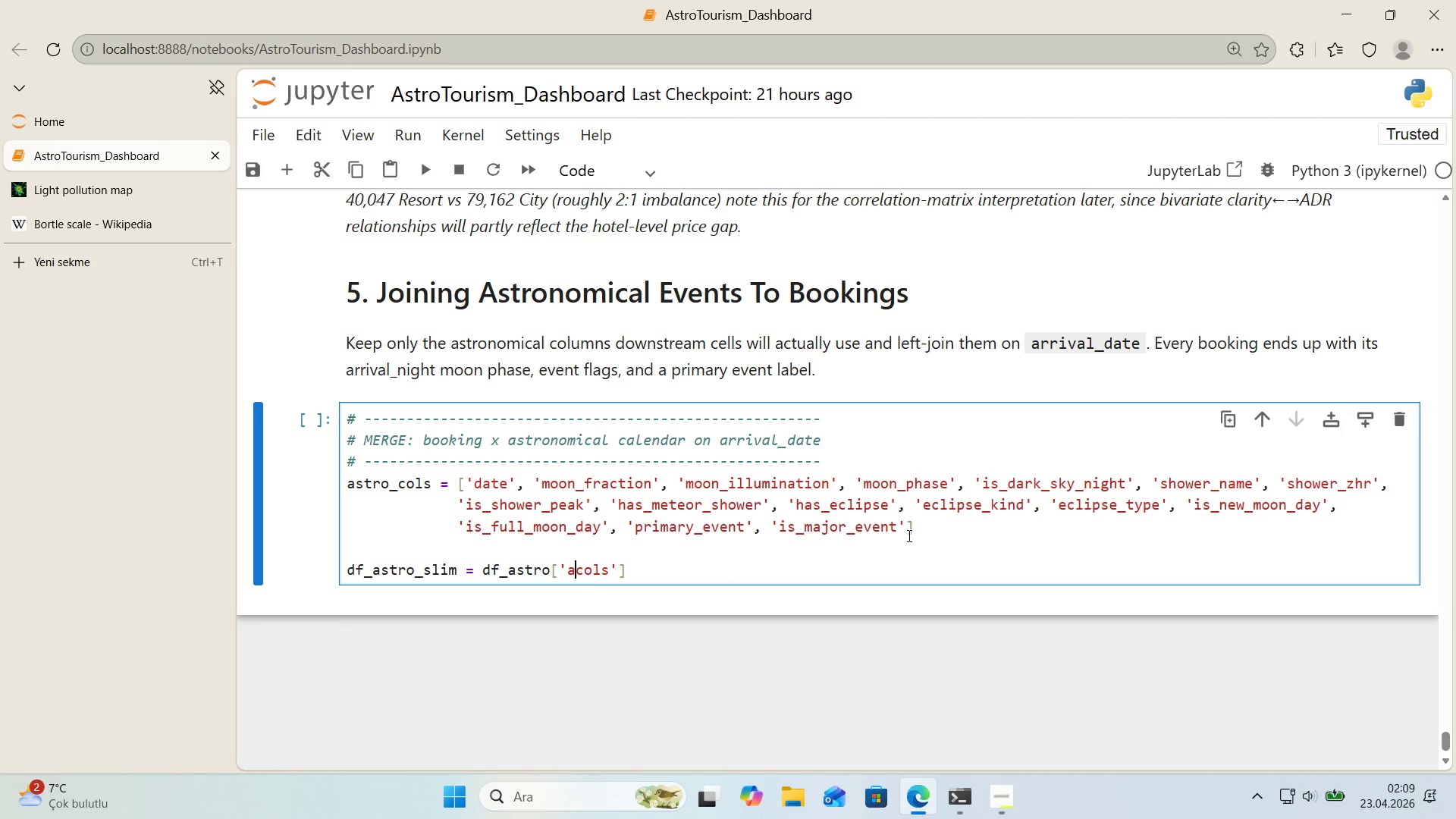 
type(astro_)
 